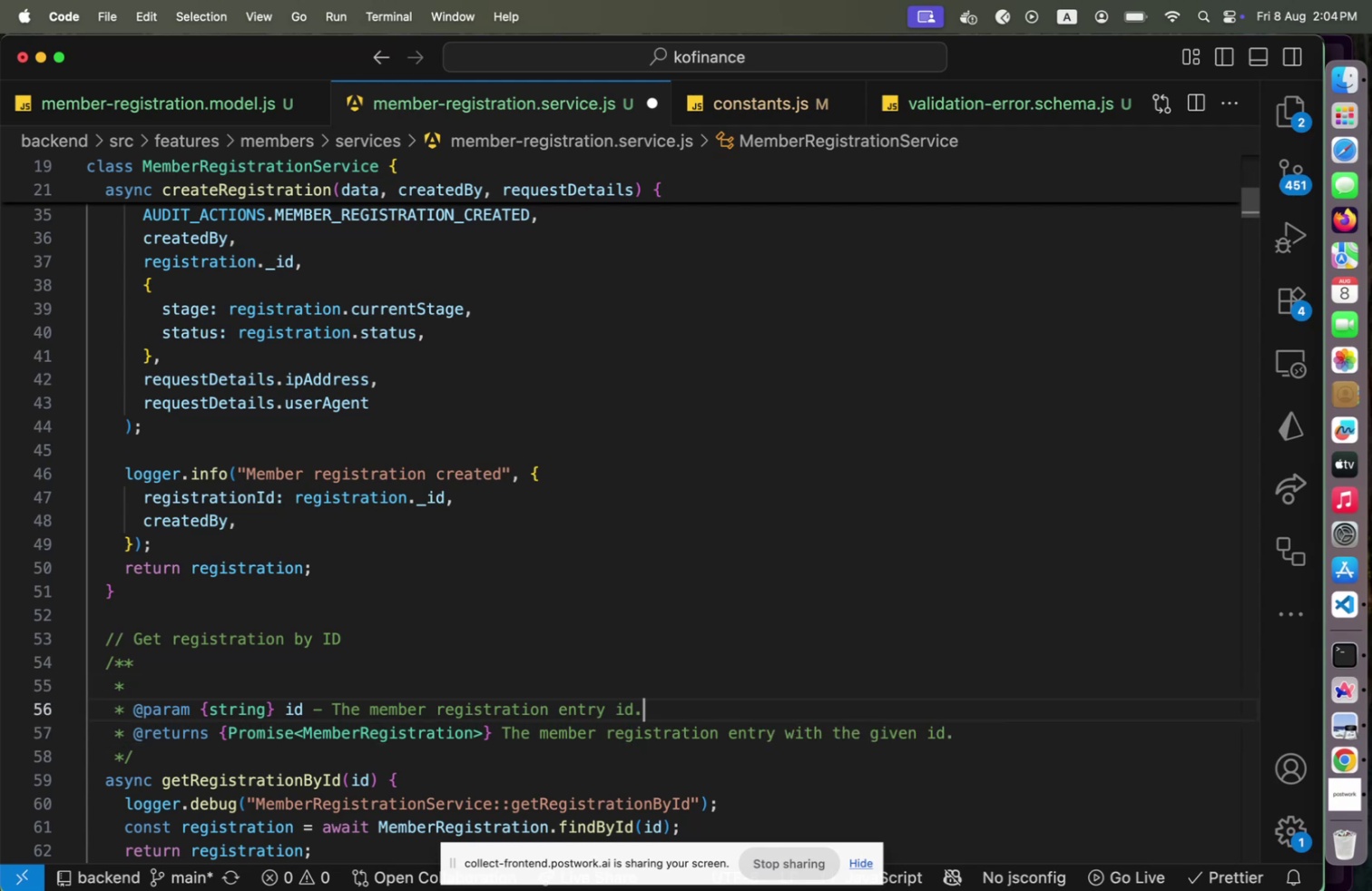 
key(ArrowDown)
 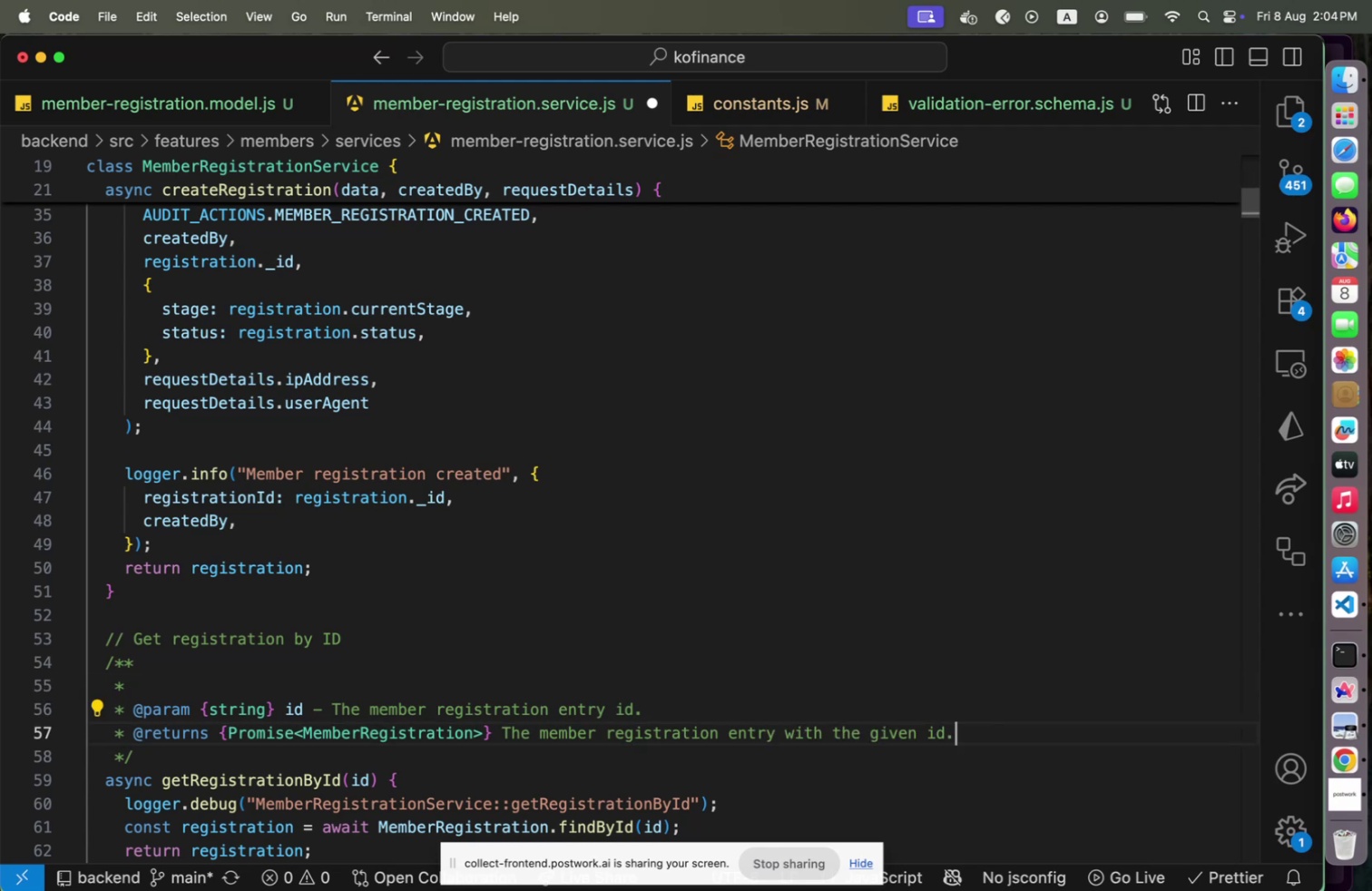 
key(ArrowLeft)
 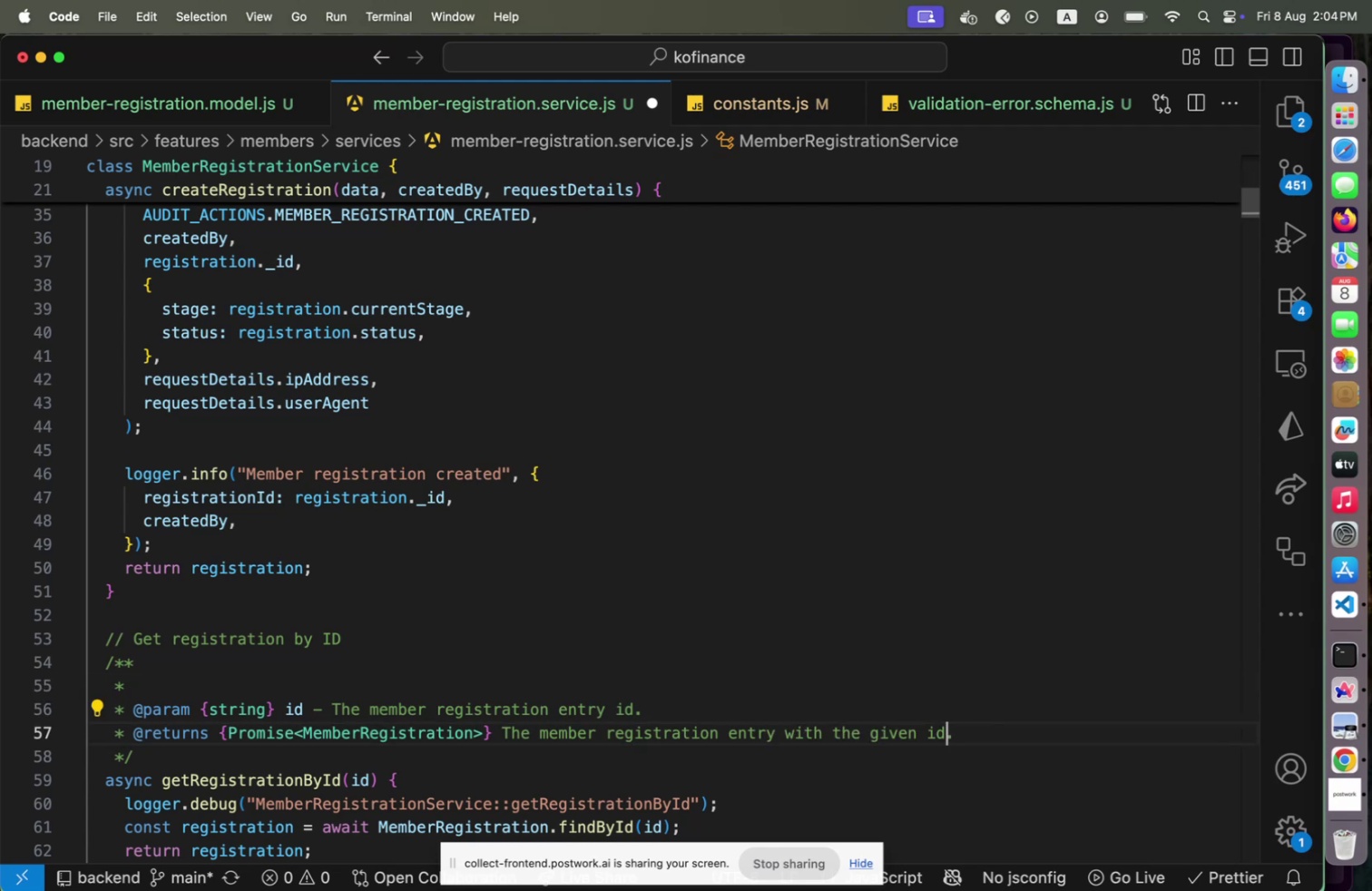 
type( or null)
 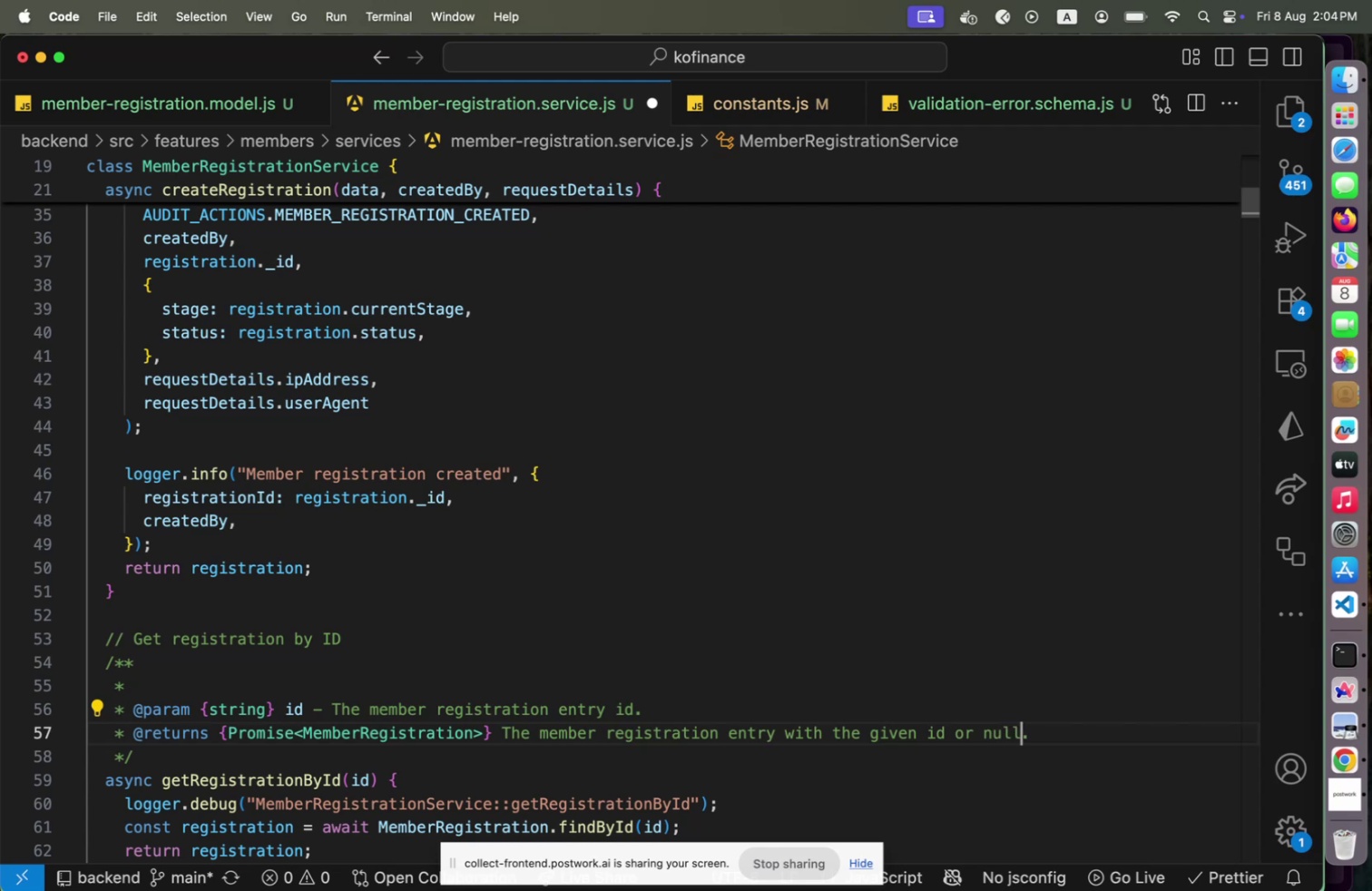 
key(ArrowUp)
 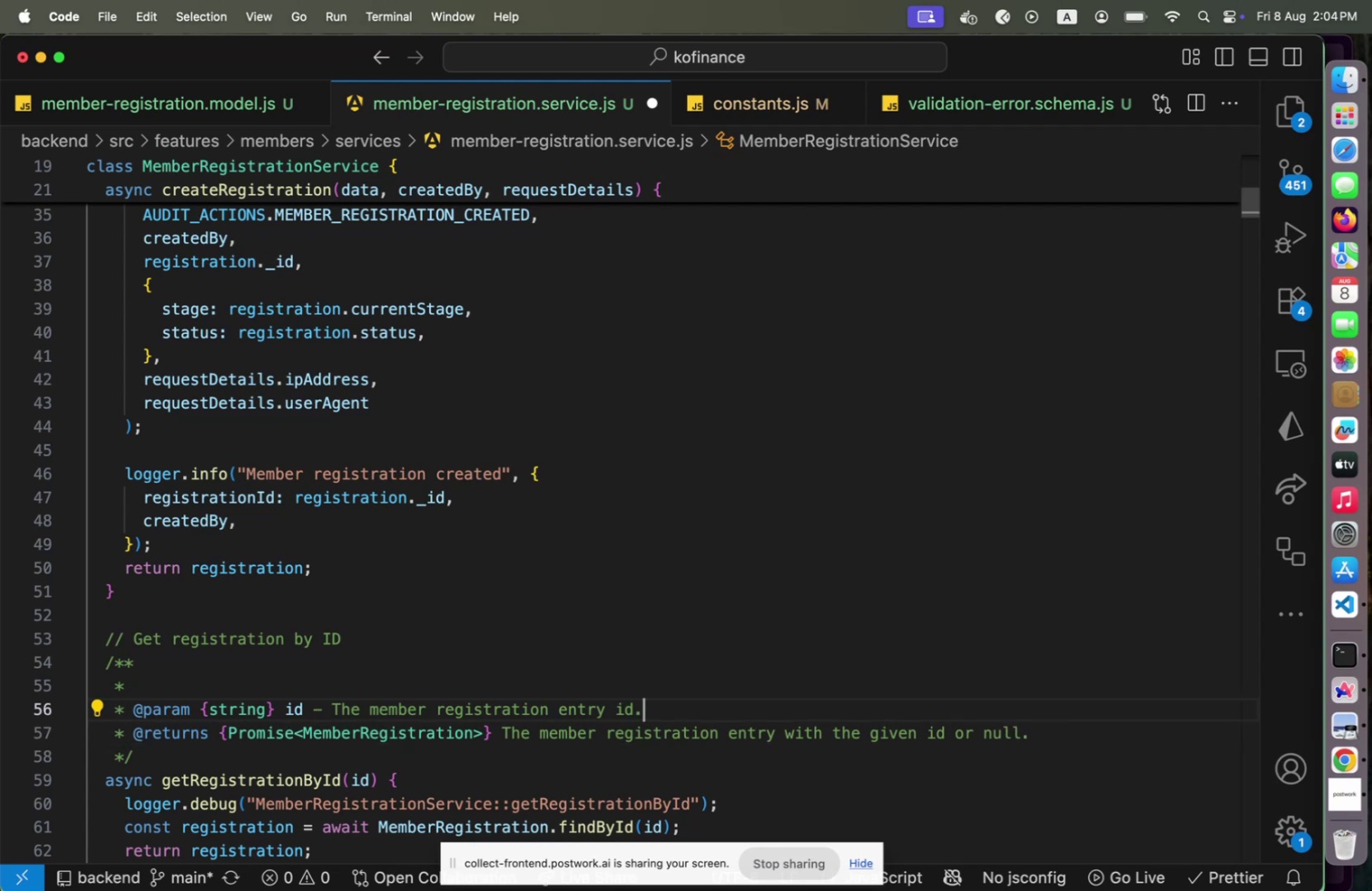 
key(ArrowUp)
 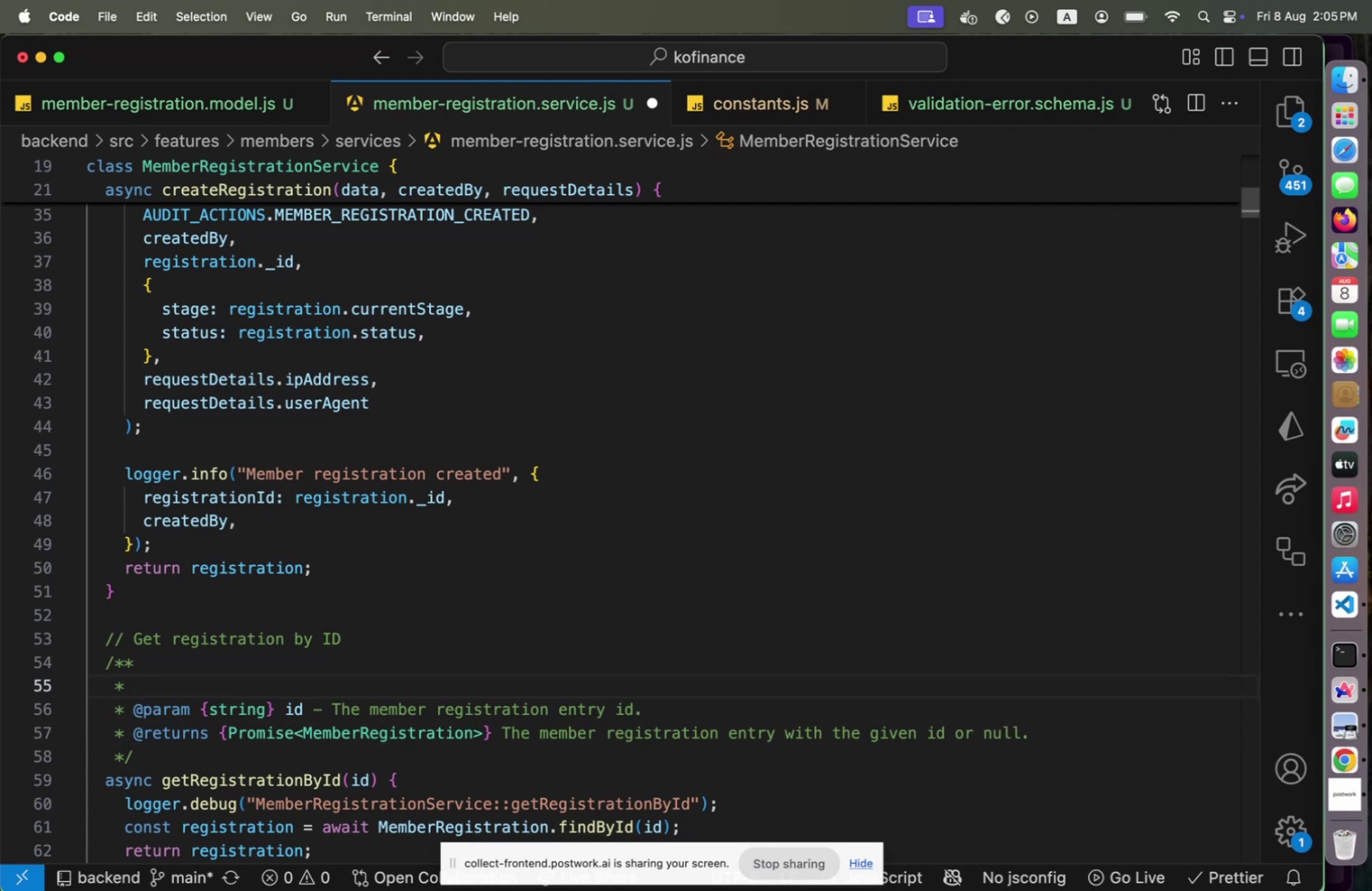 
type(Retrieve a member registeration by ID.)
 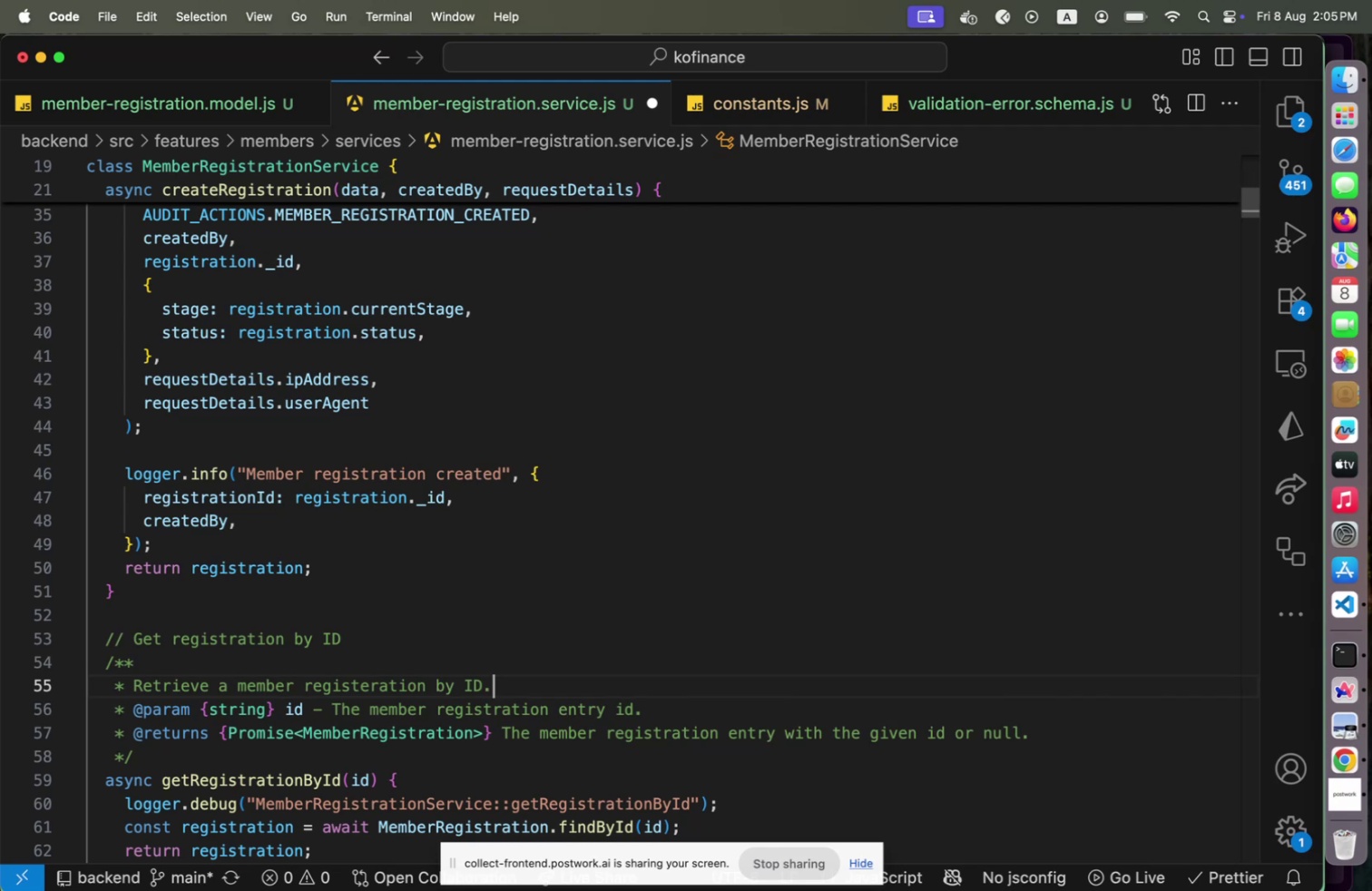 
 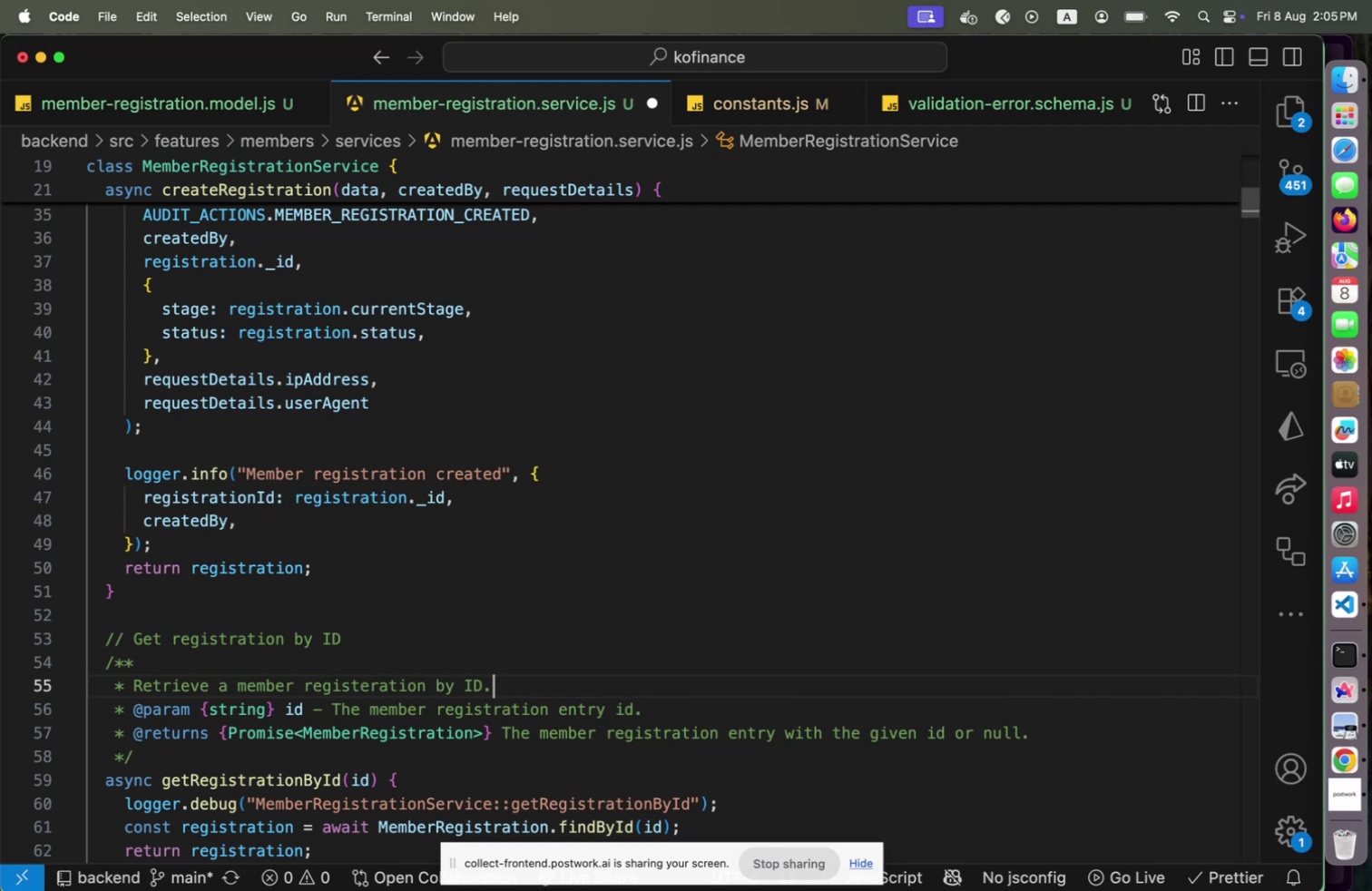 
key(ArrowUp)
 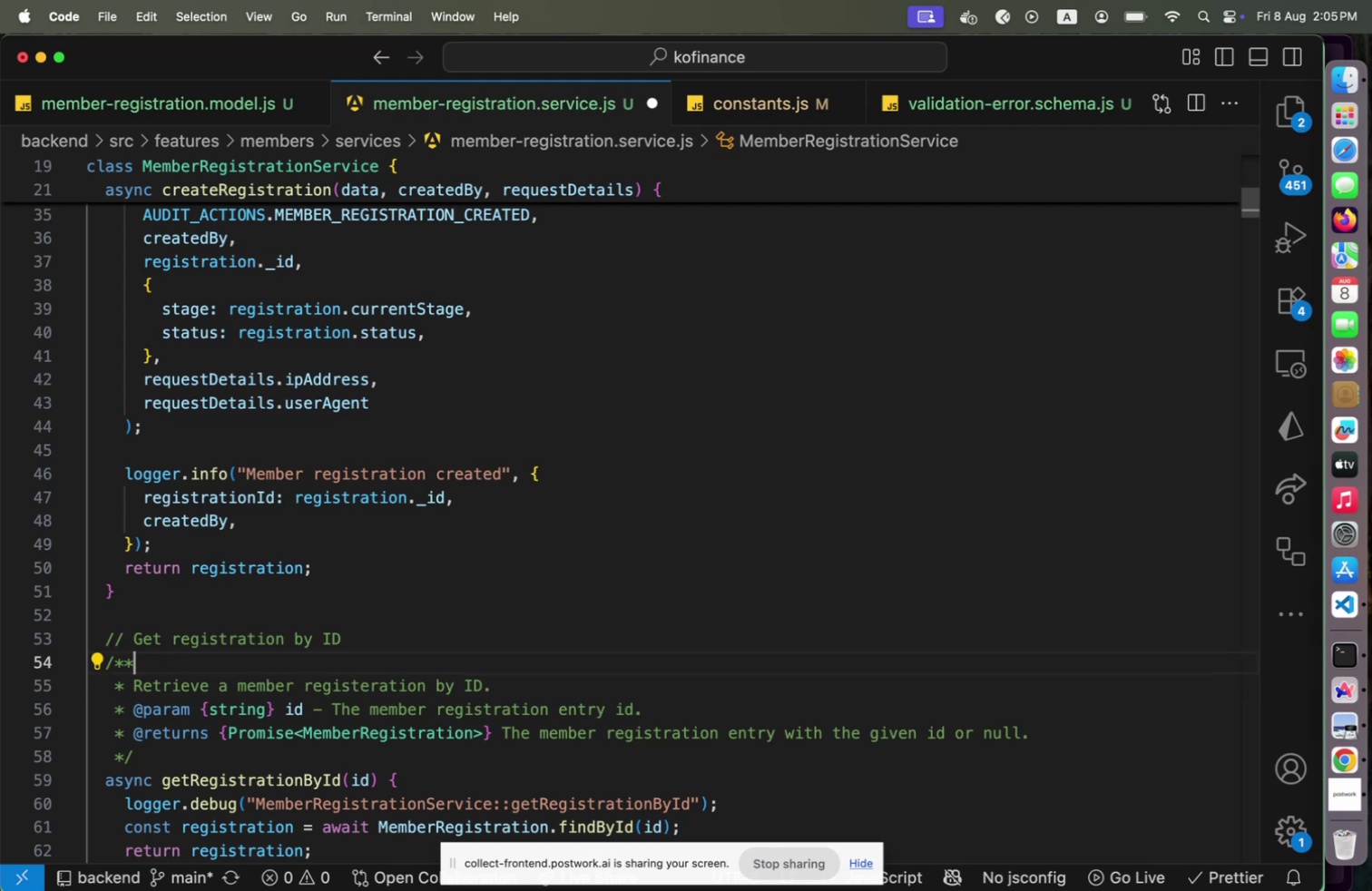 
key(ArrowUp)
 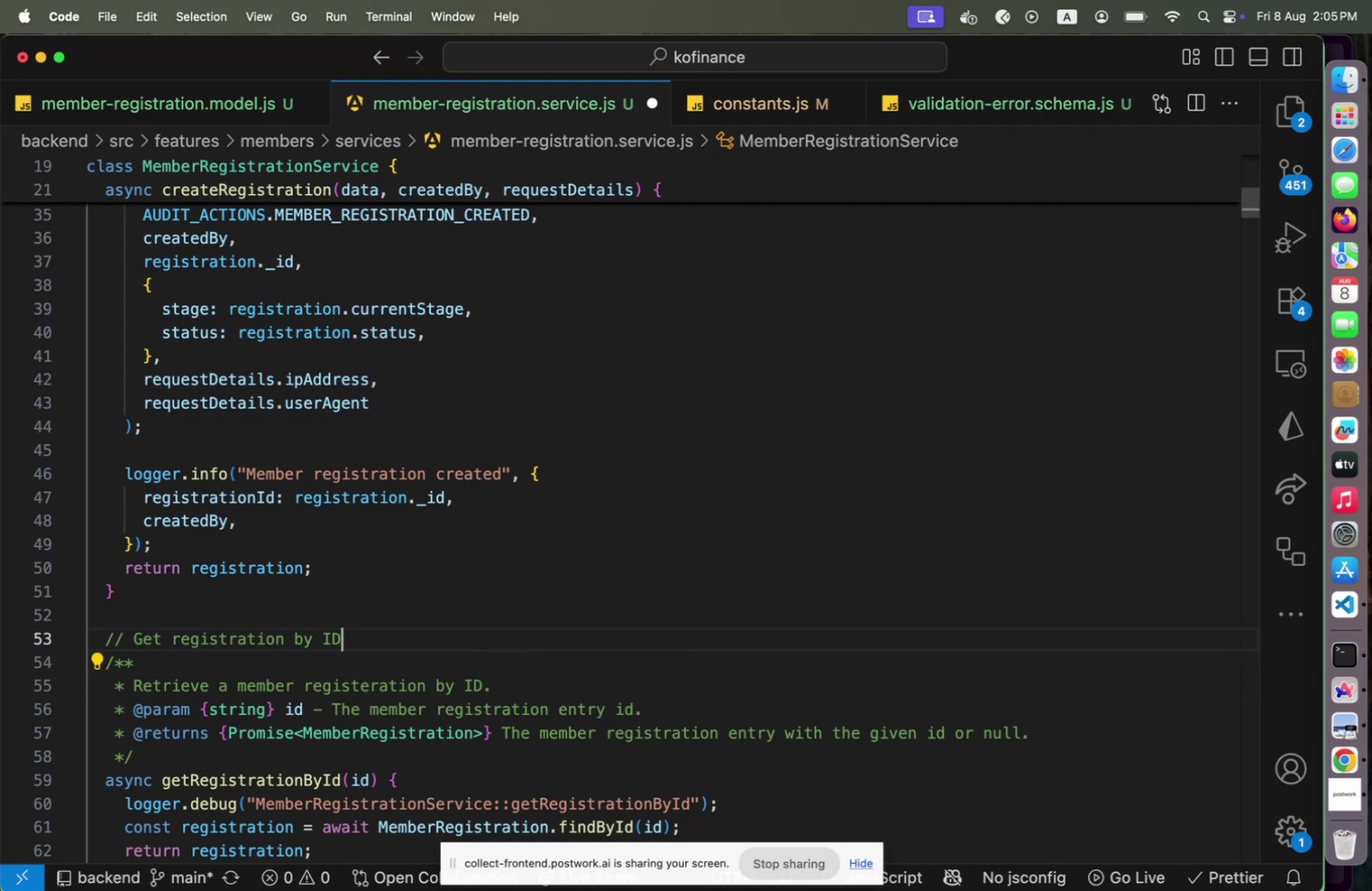 
key(Shift+ArrowUp)
 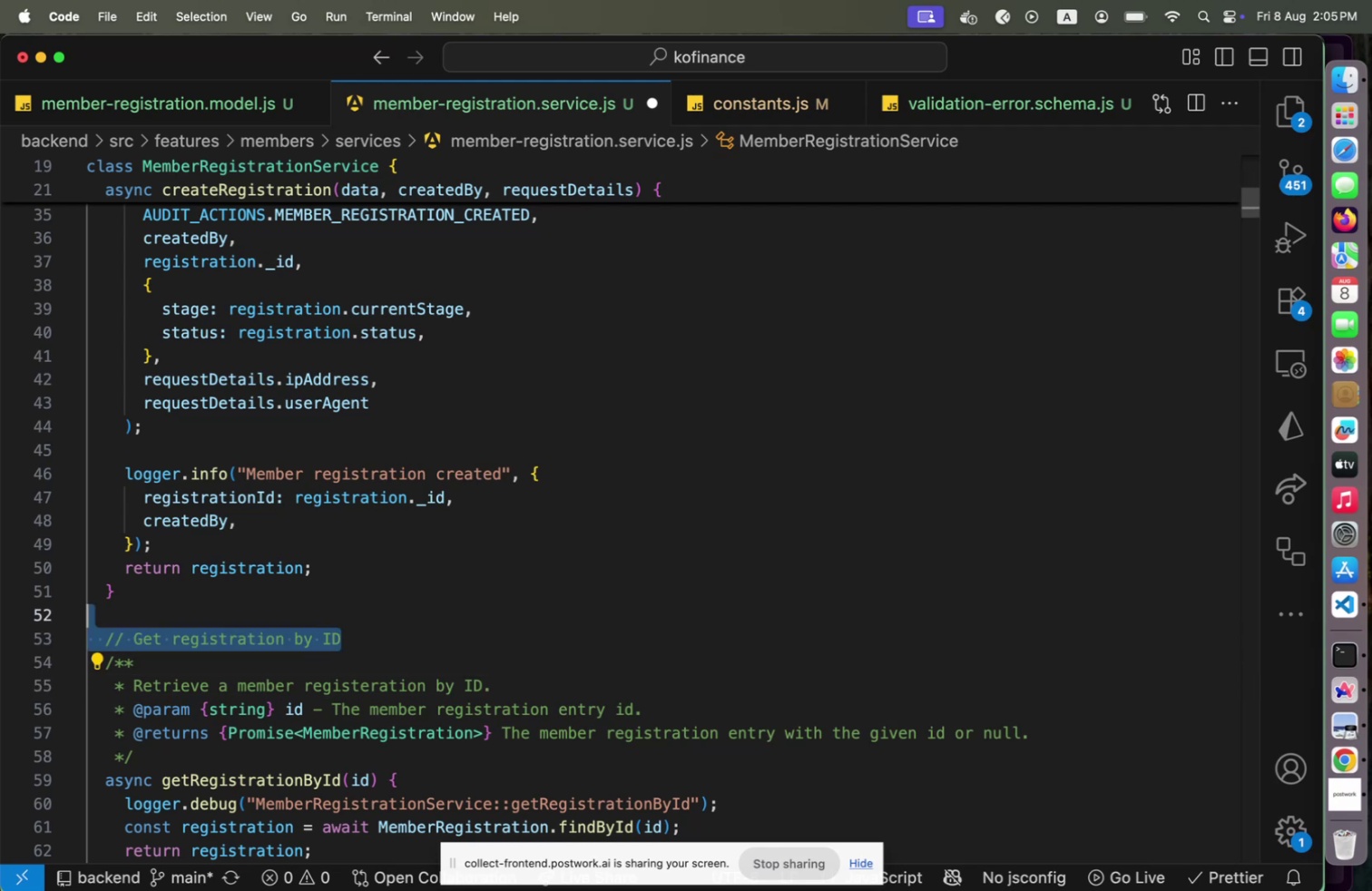 
key(Backspace)
 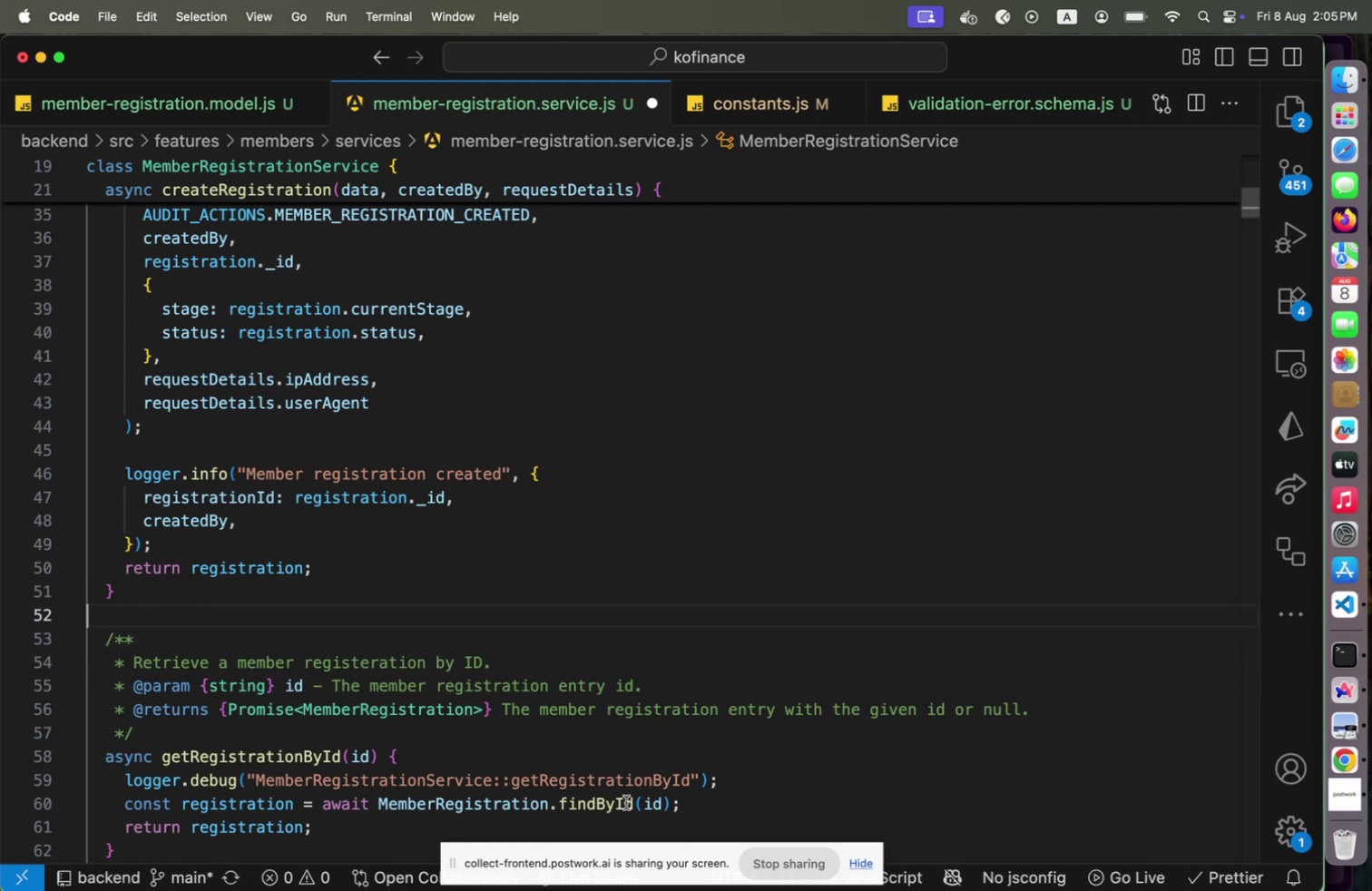 
scroll: coordinate [559, 740], scroll_direction: down, amount: 2.0
 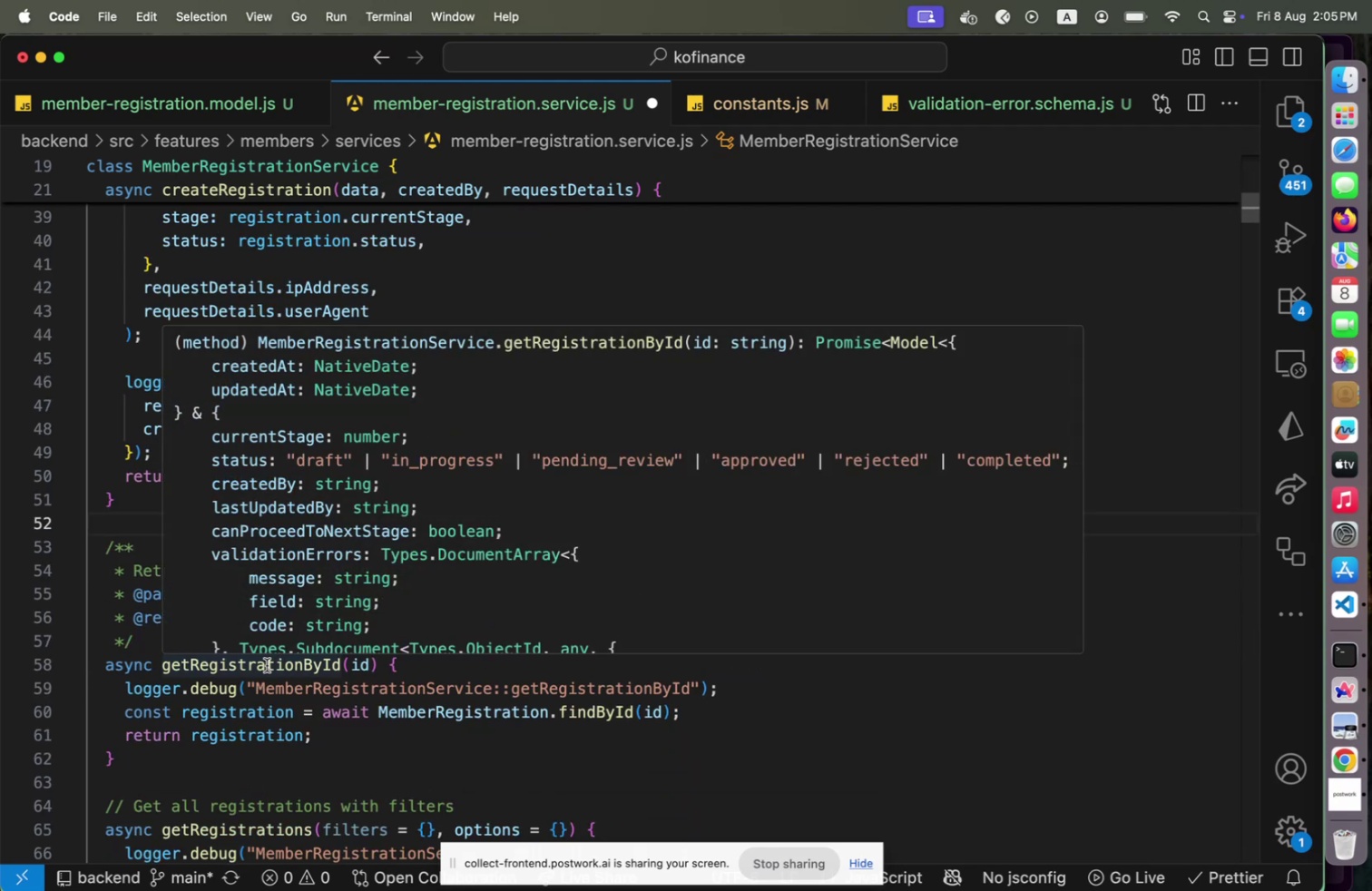 
wait(6.56)
 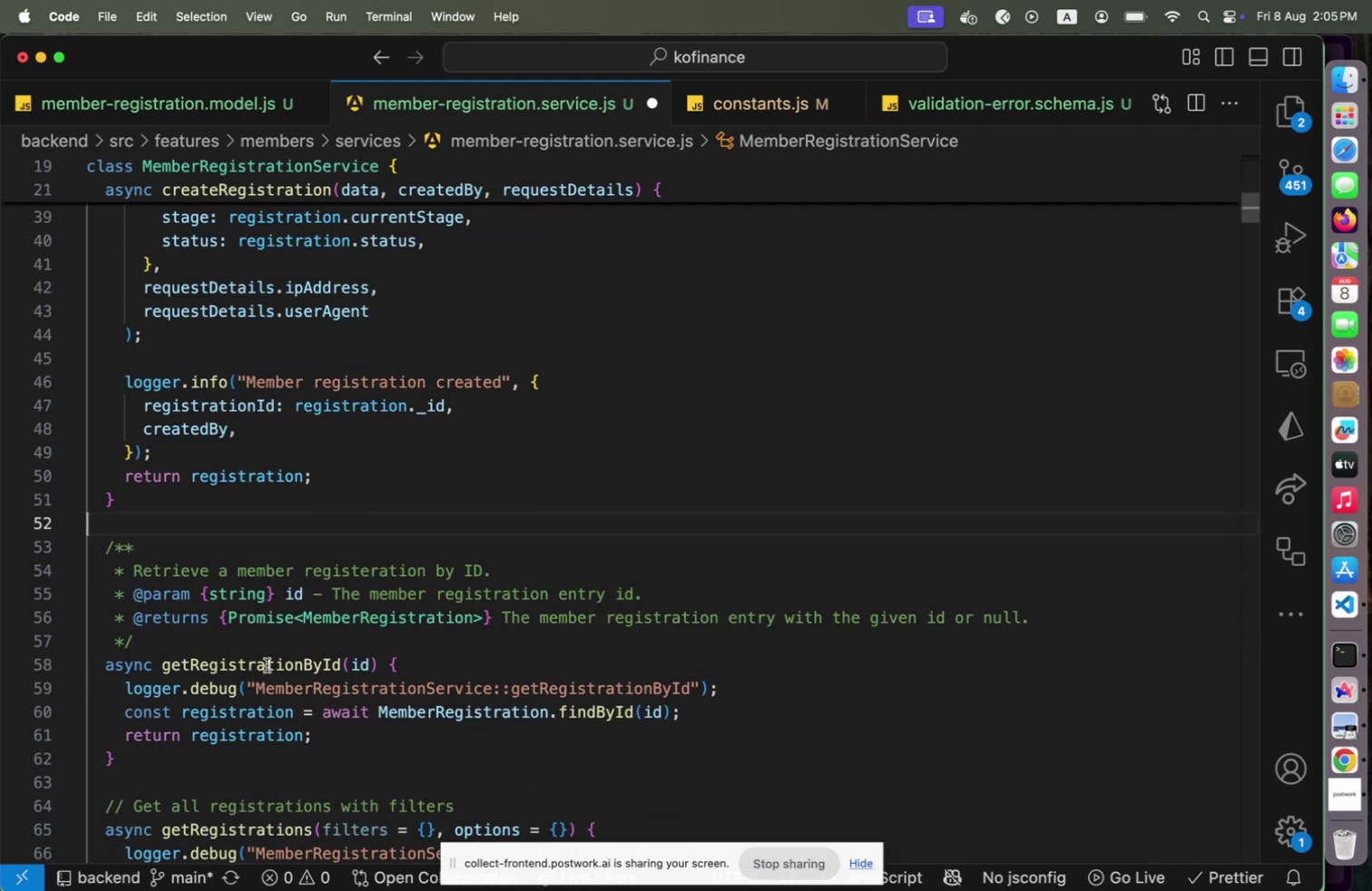 
left_click([231, 706])
 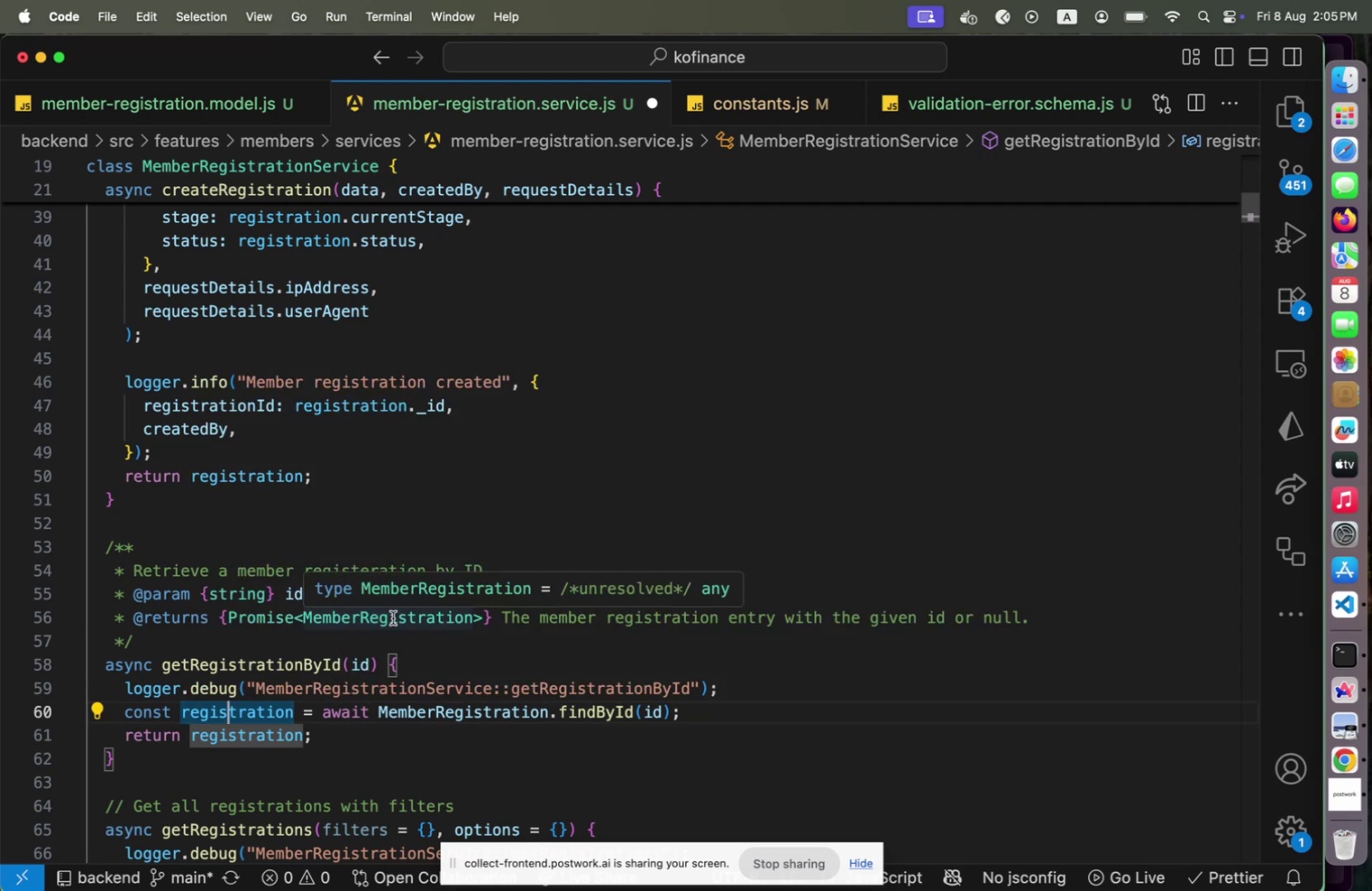 
wait(11.21)
 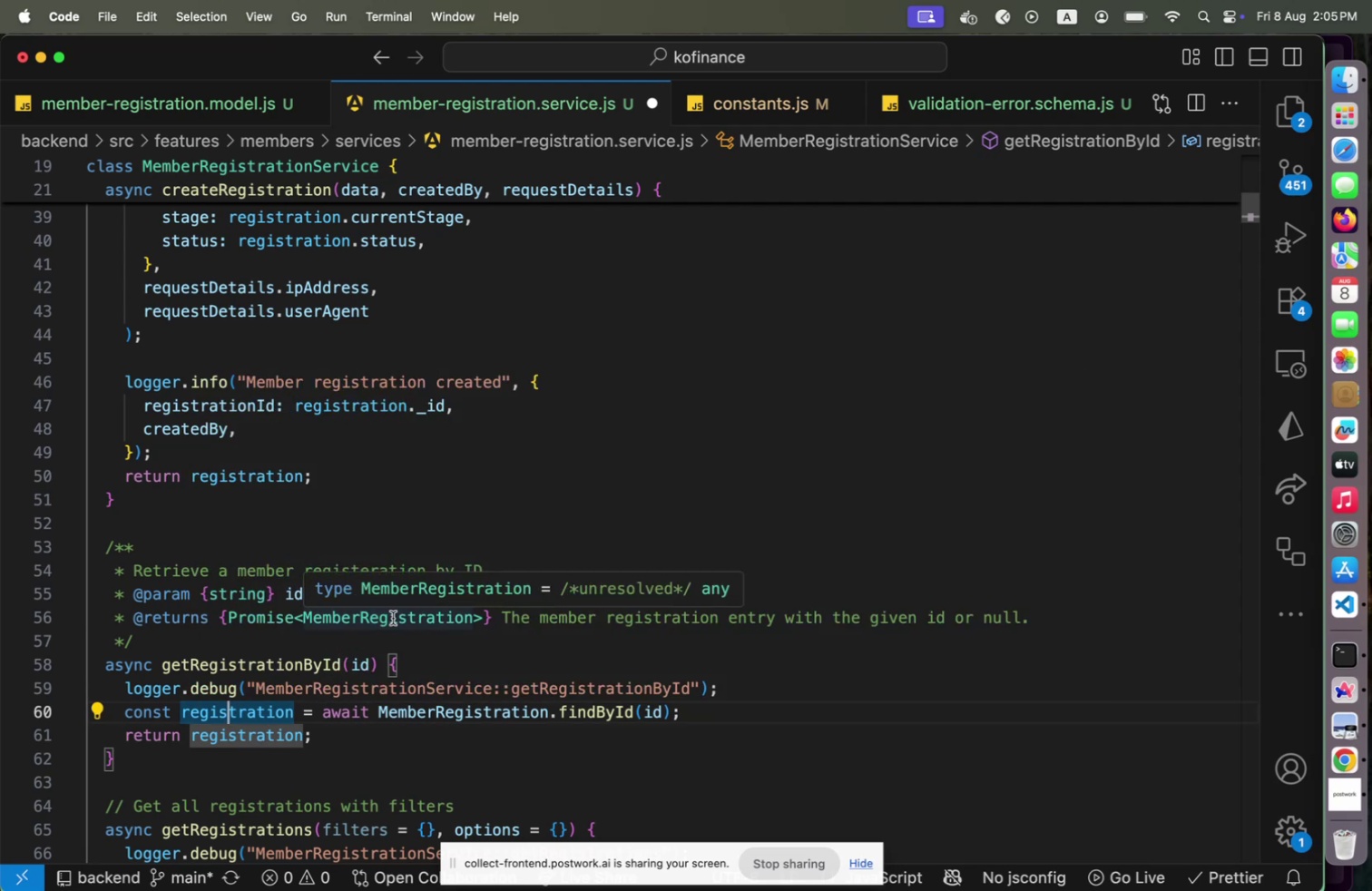 
scroll: coordinate [337, 588], scroll_direction: down, amount: 9.0
 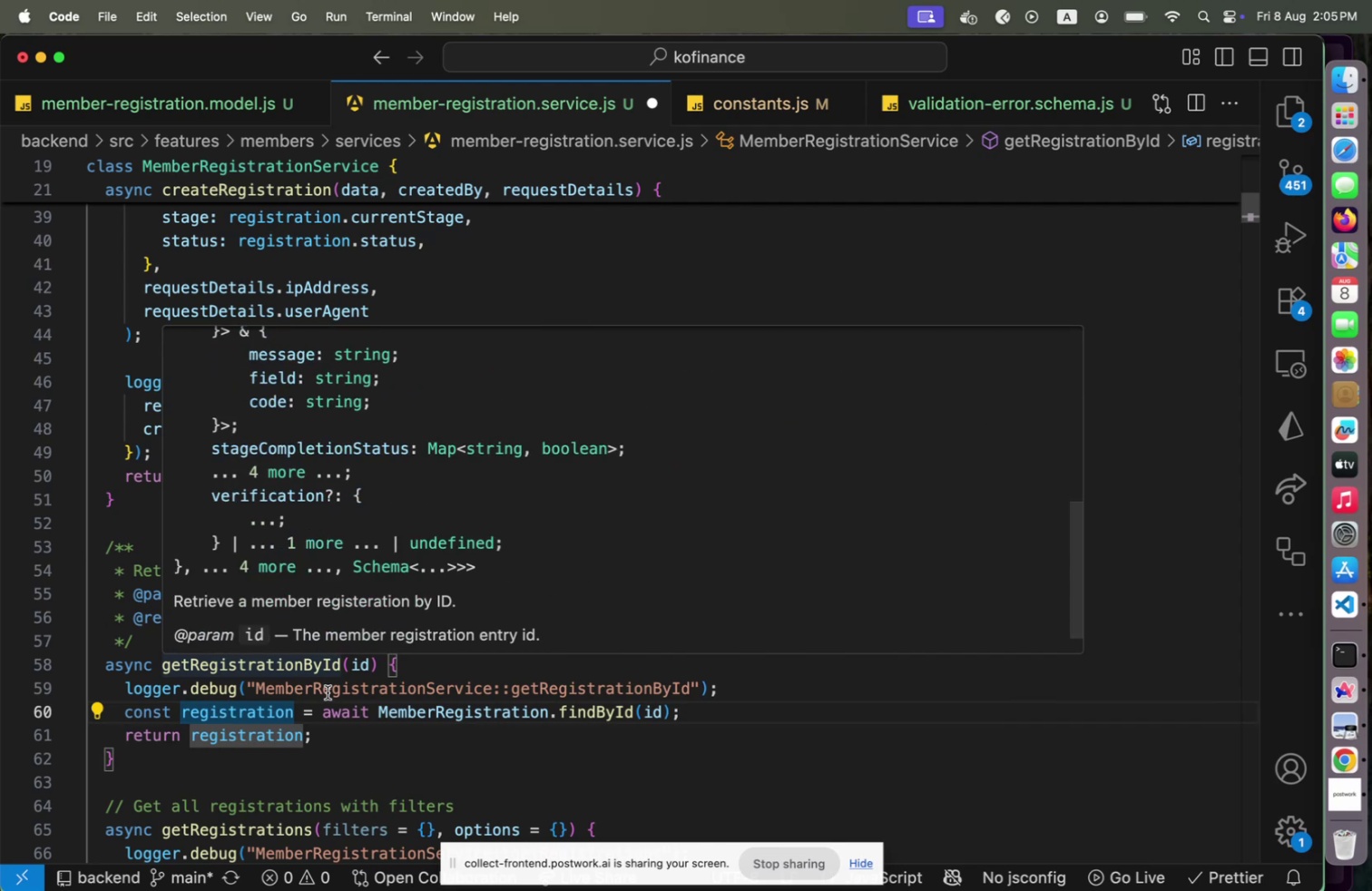 
left_click([328, 695])
 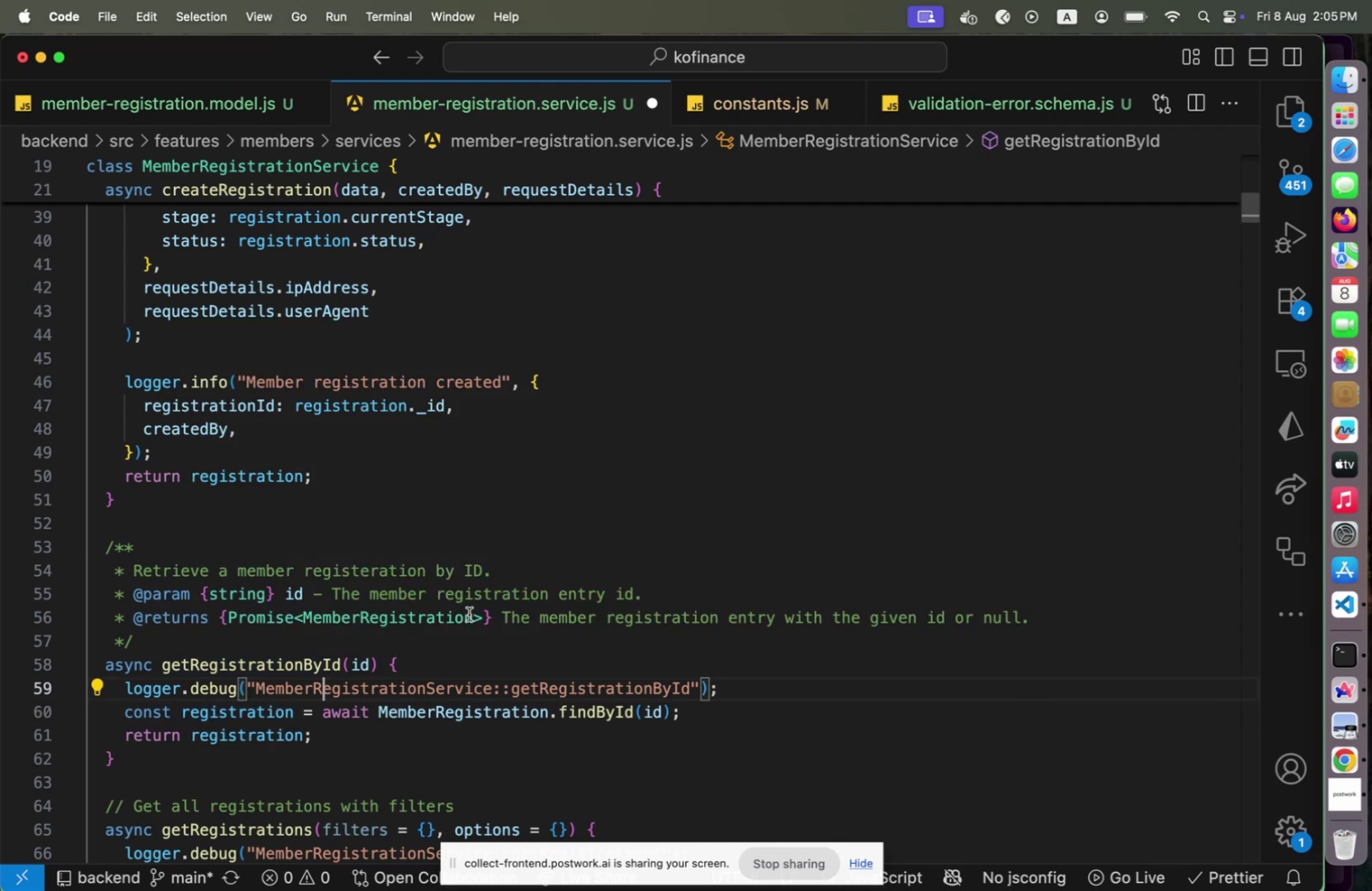 
left_click([469, 613])
 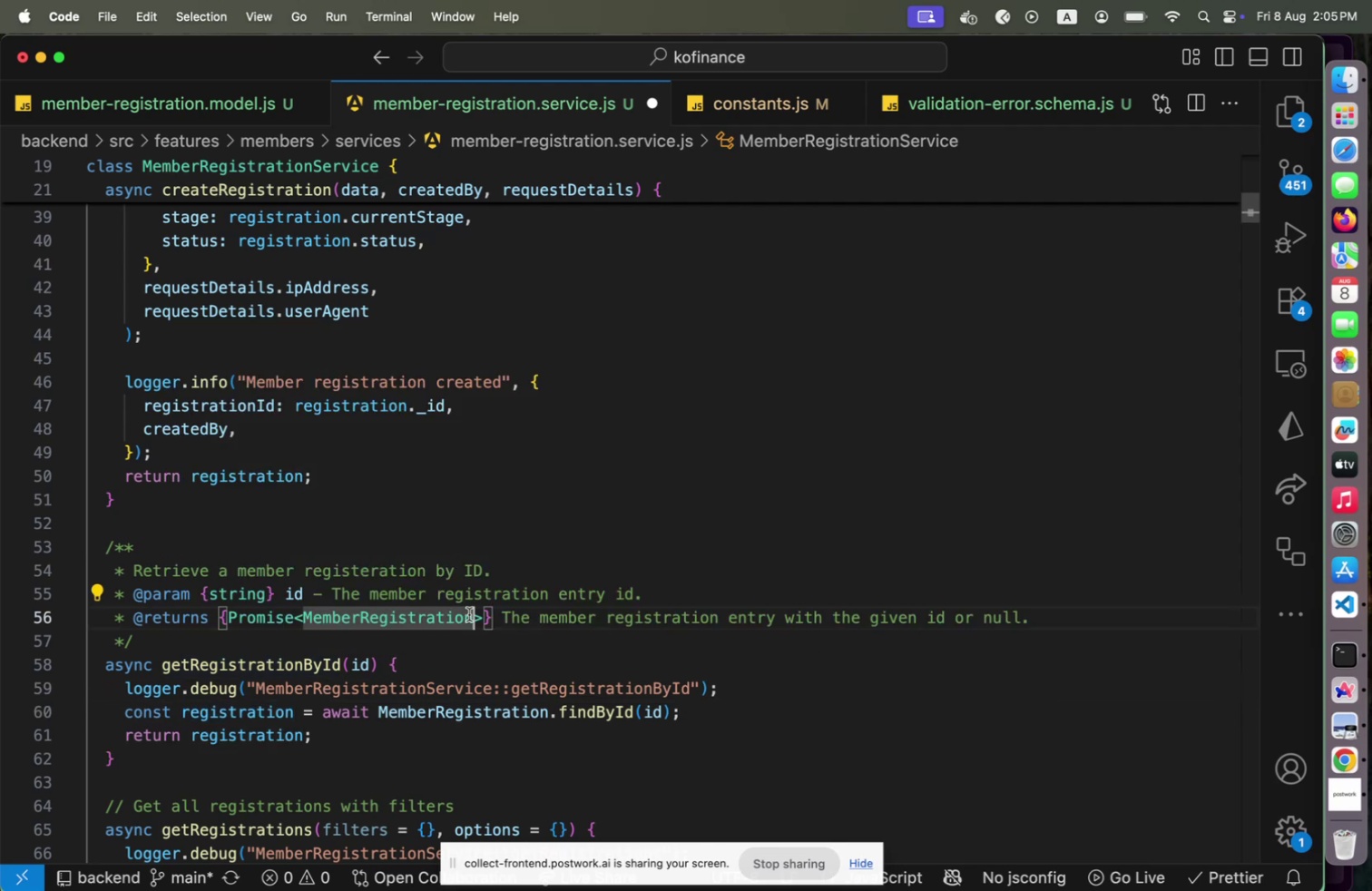 
type( | null)
 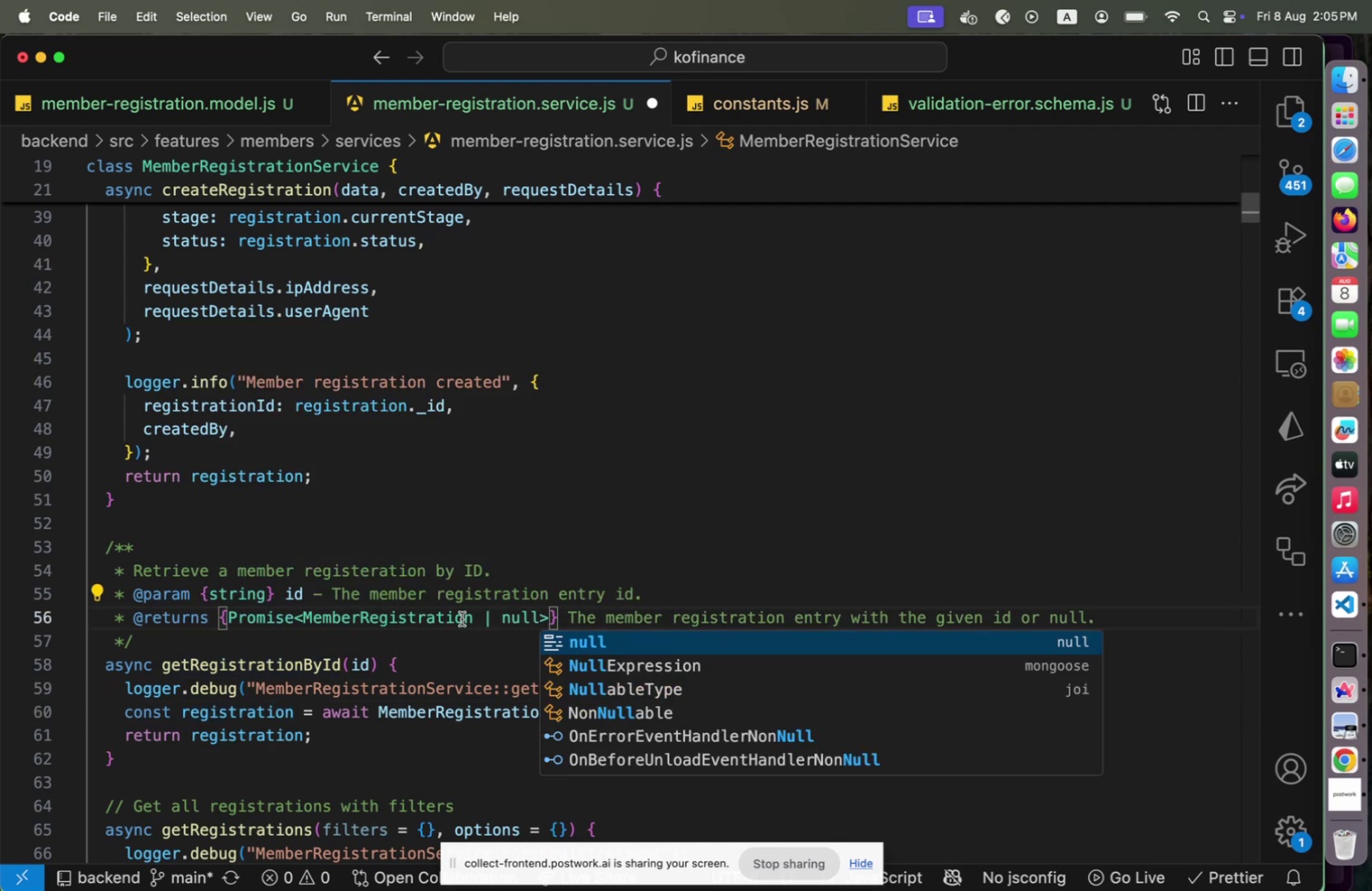 
left_click([434, 626])
 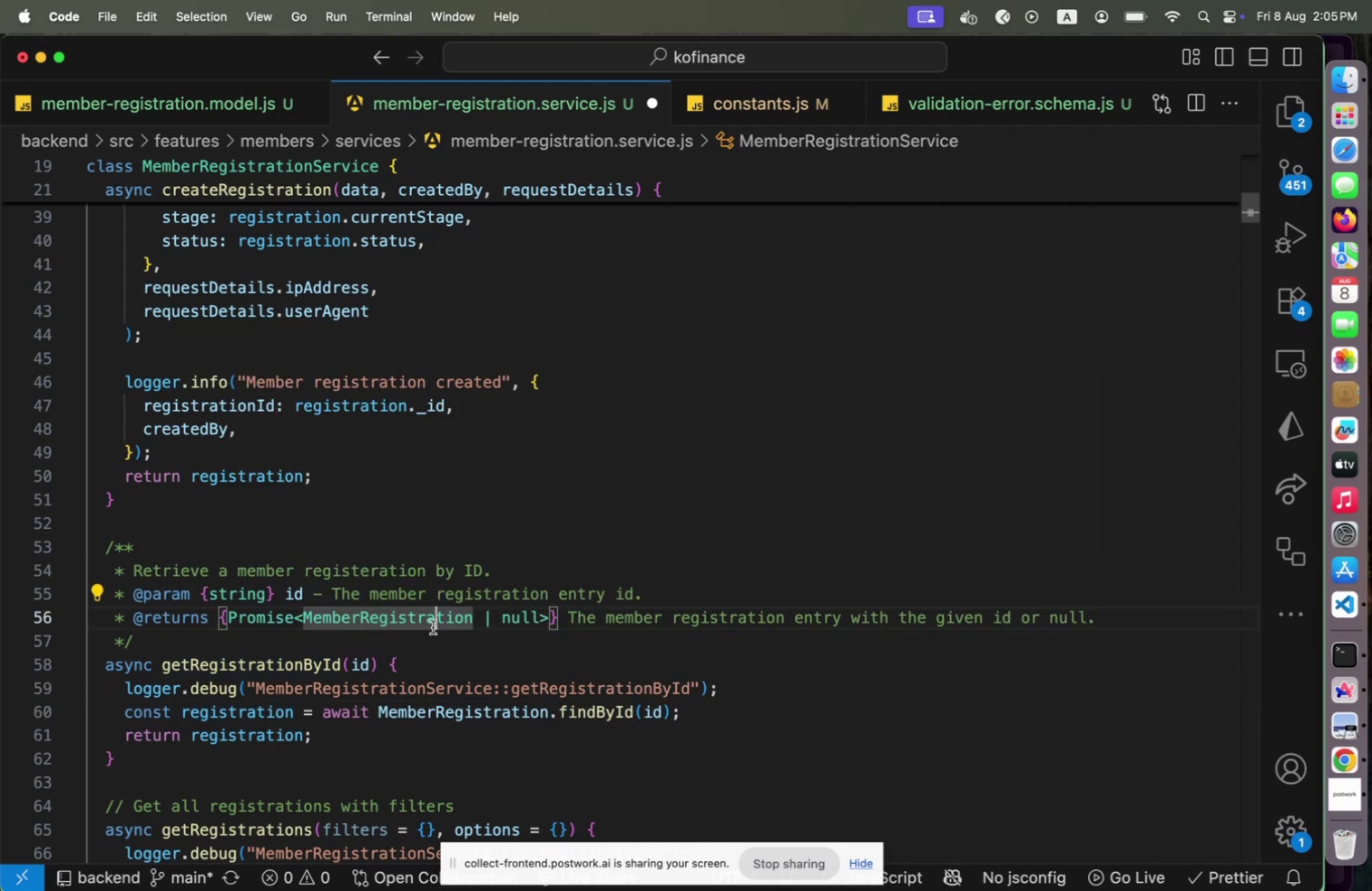 
key(Meta+CommandLeft)
 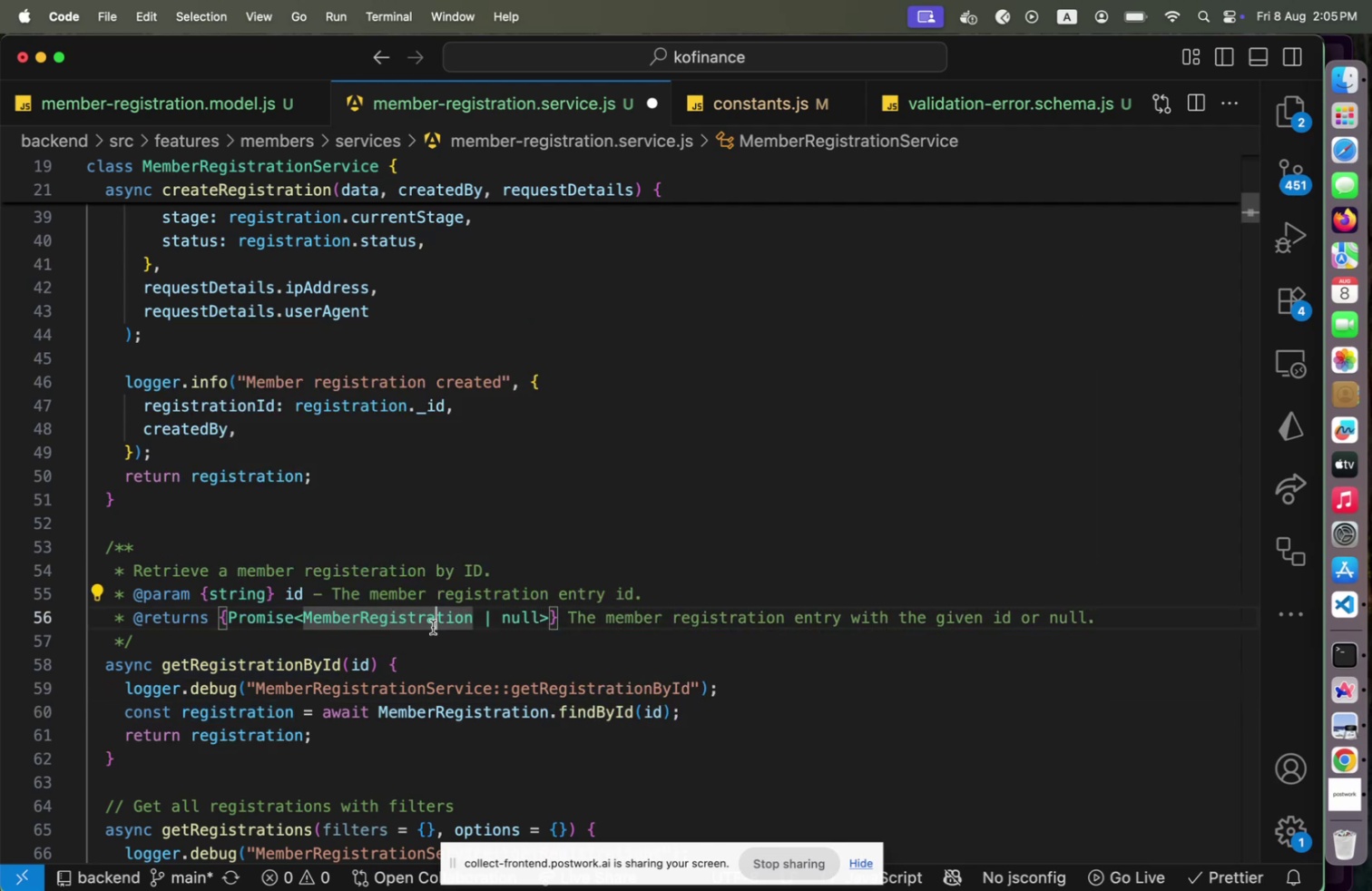 
key(Meta+S)
 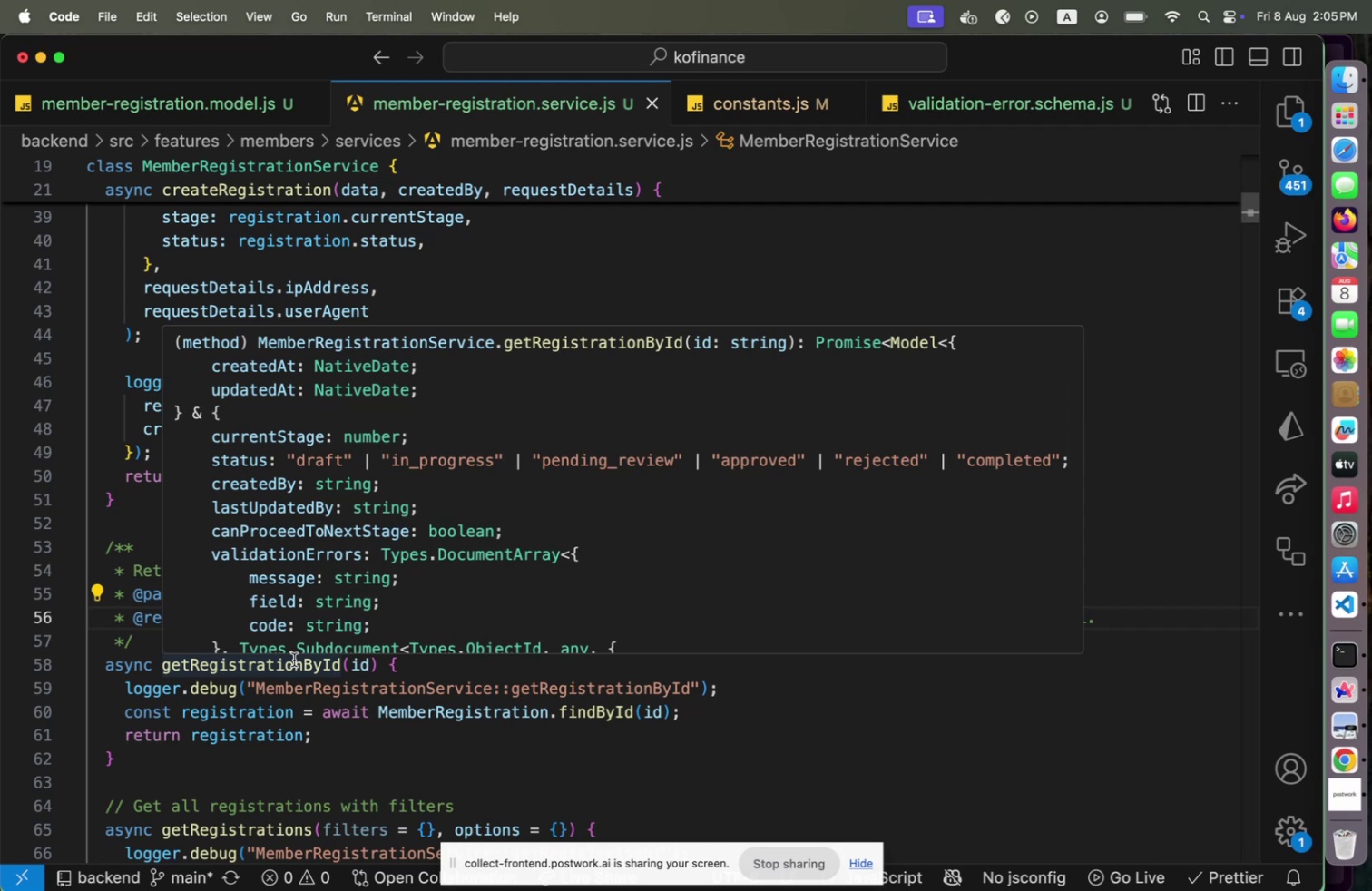 
scroll: coordinate [372, 756], scroll_direction: down, amount: 15.0
 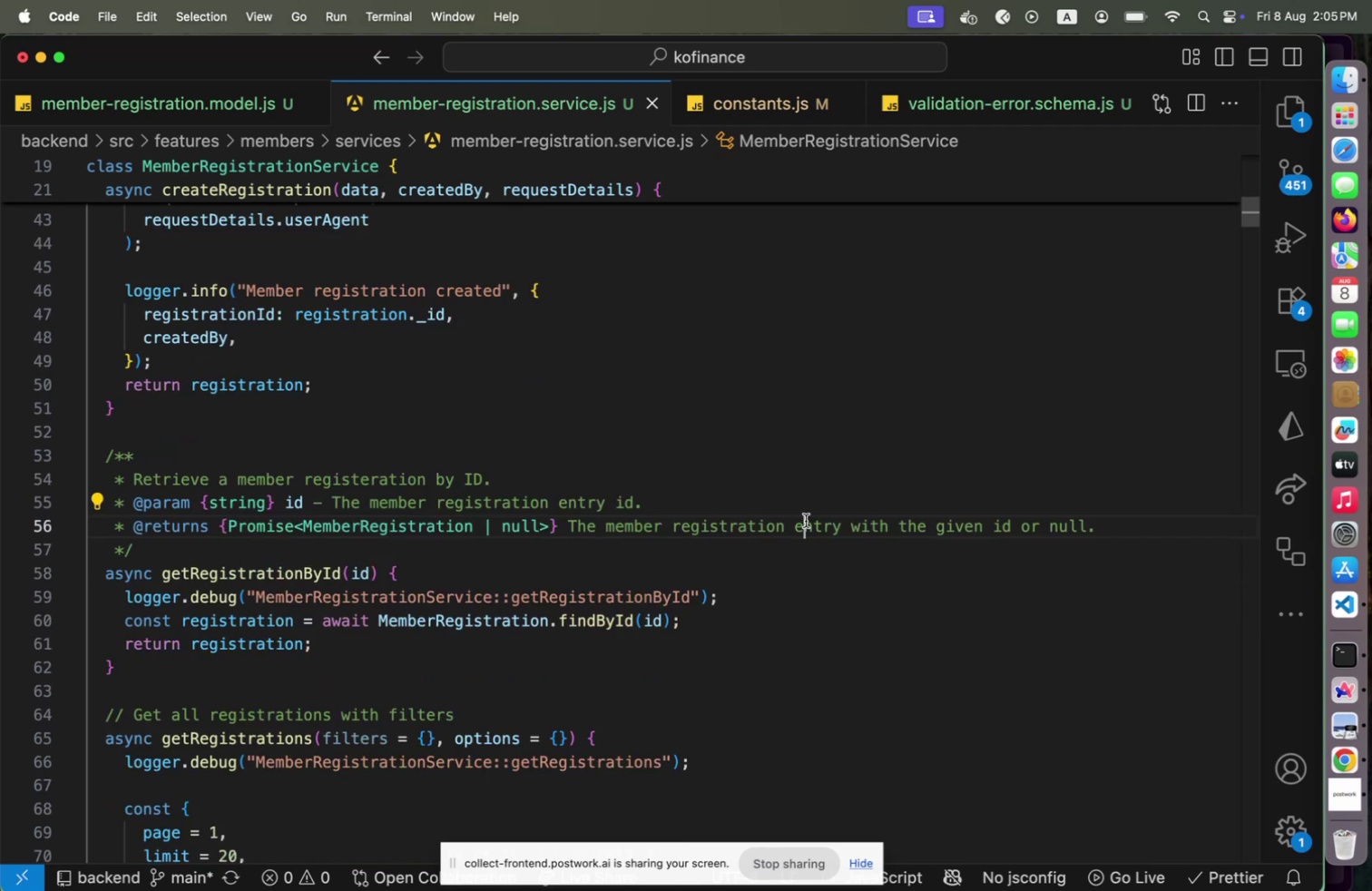 
type(object)
 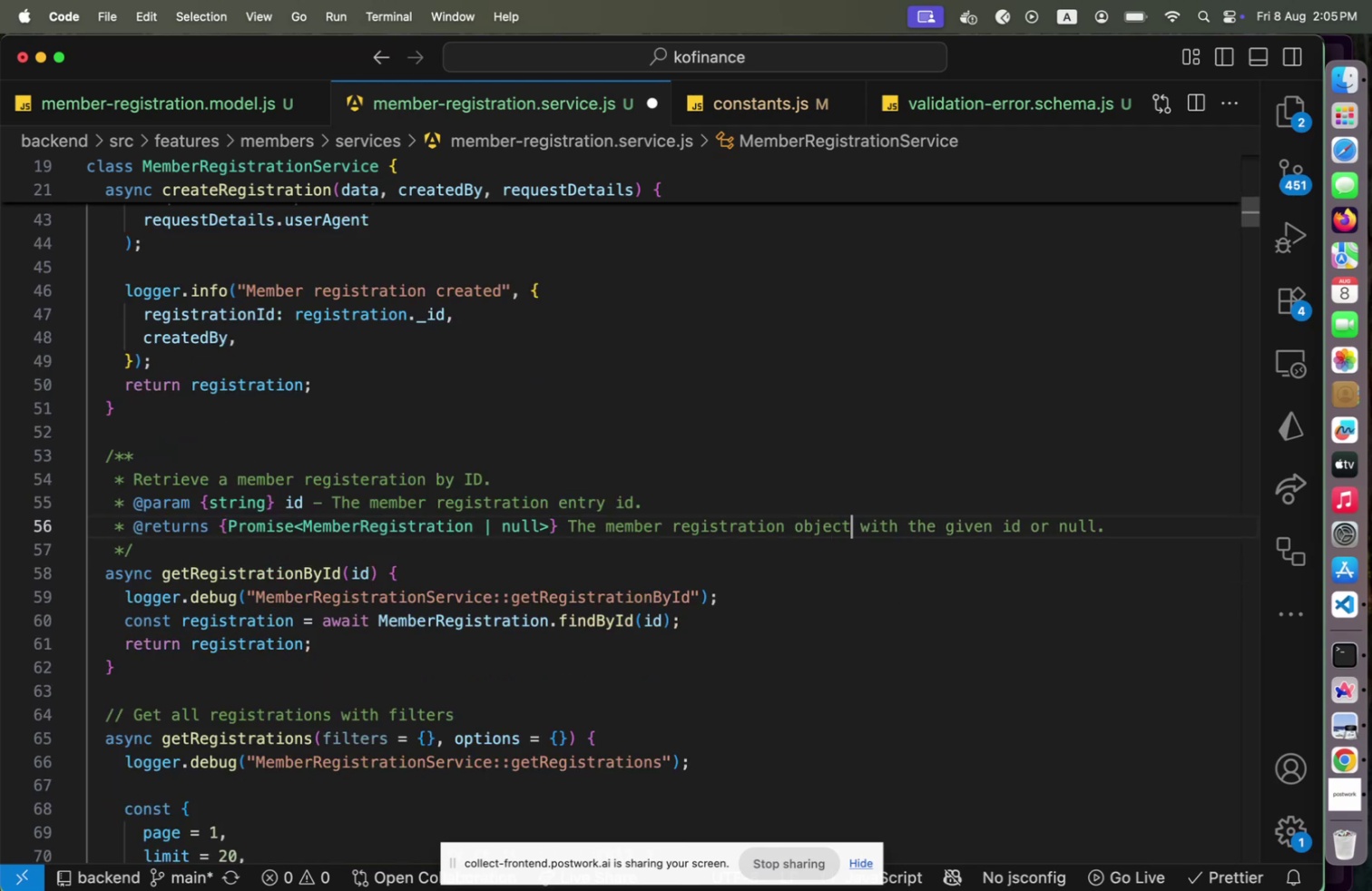 
key(Meta+CommandLeft)
 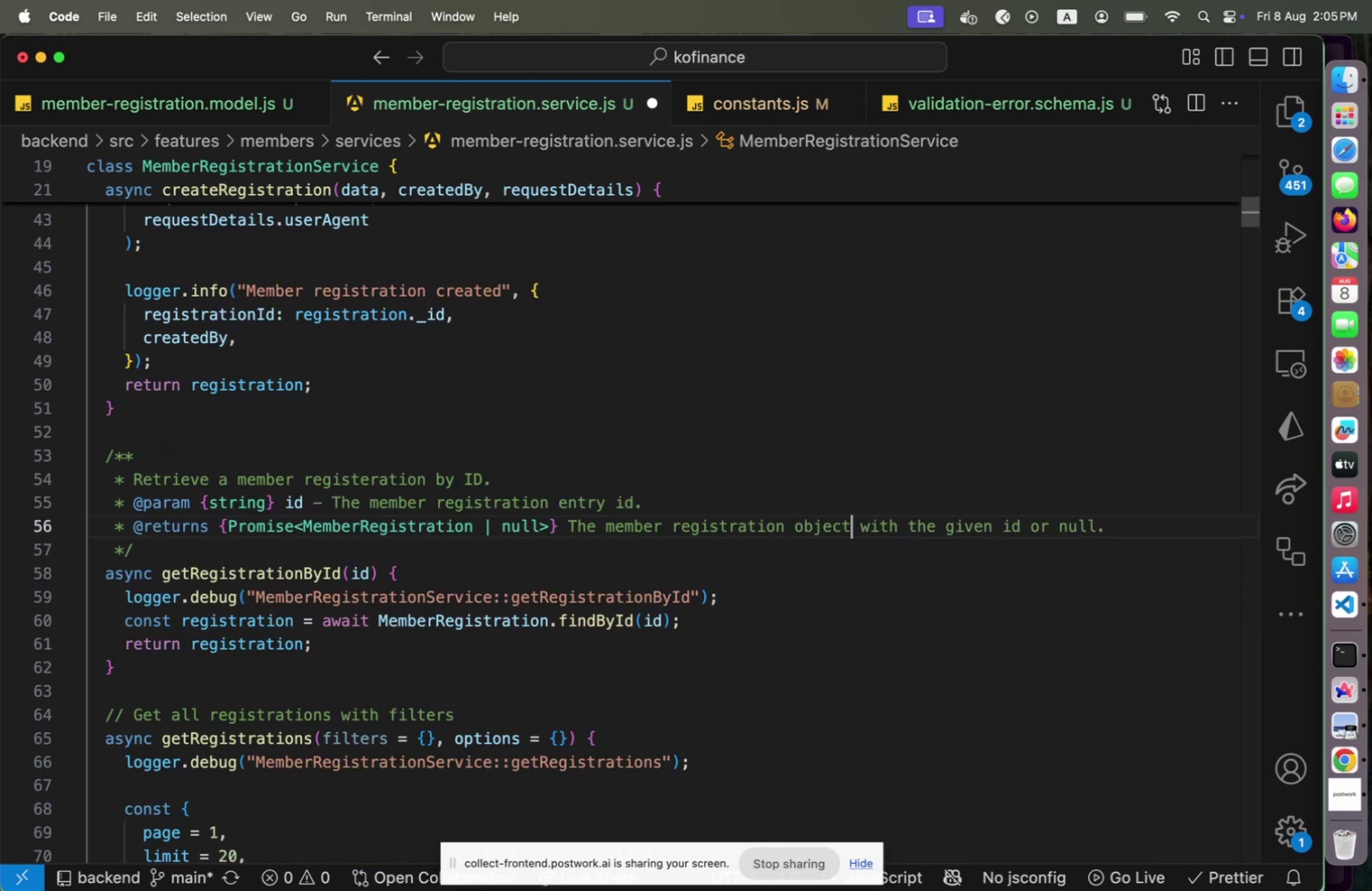 
key(Meta+S)
 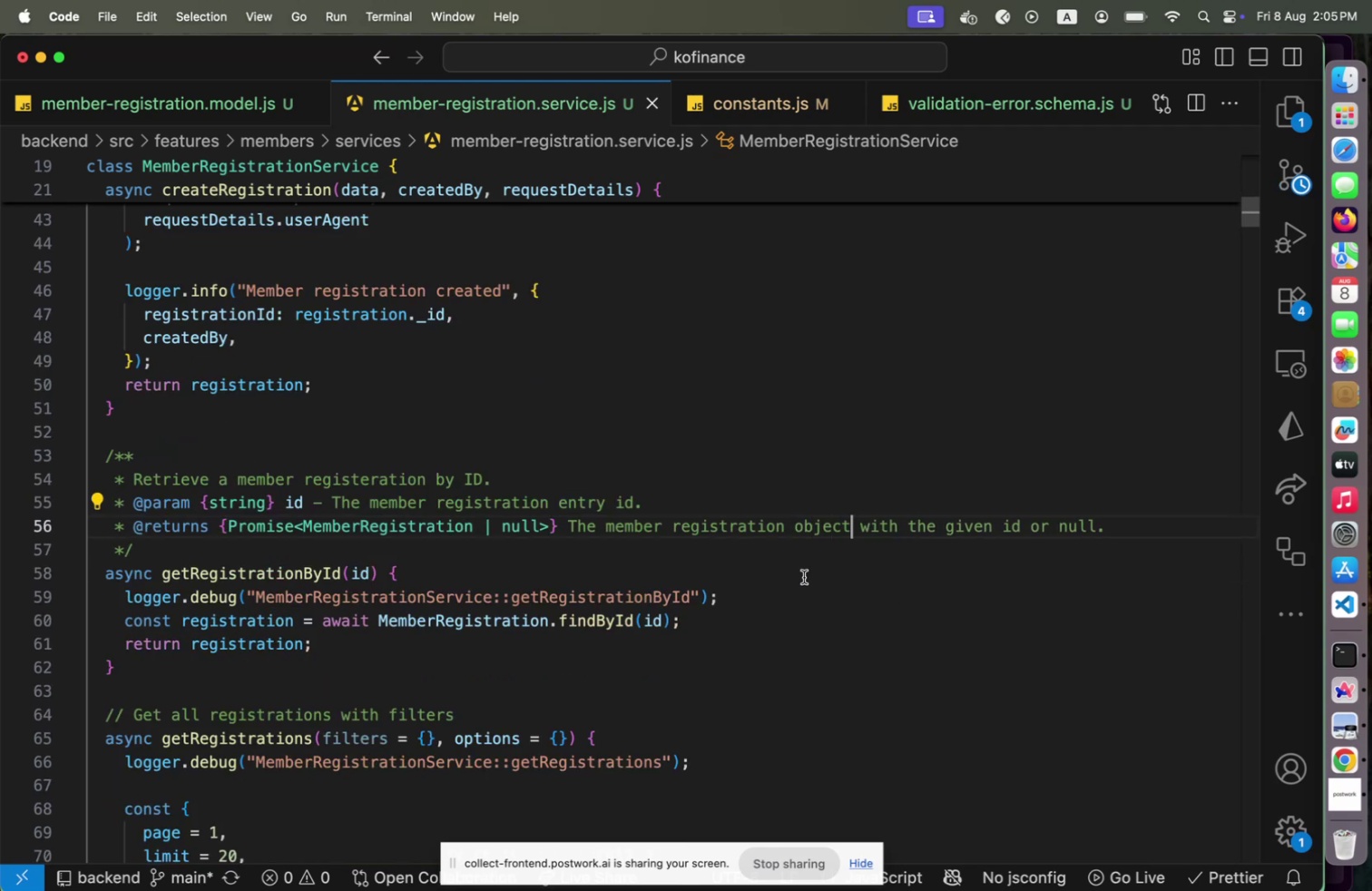 
scroll: coordinate [659, 664], scroll_direction: down, amount: 2.0
 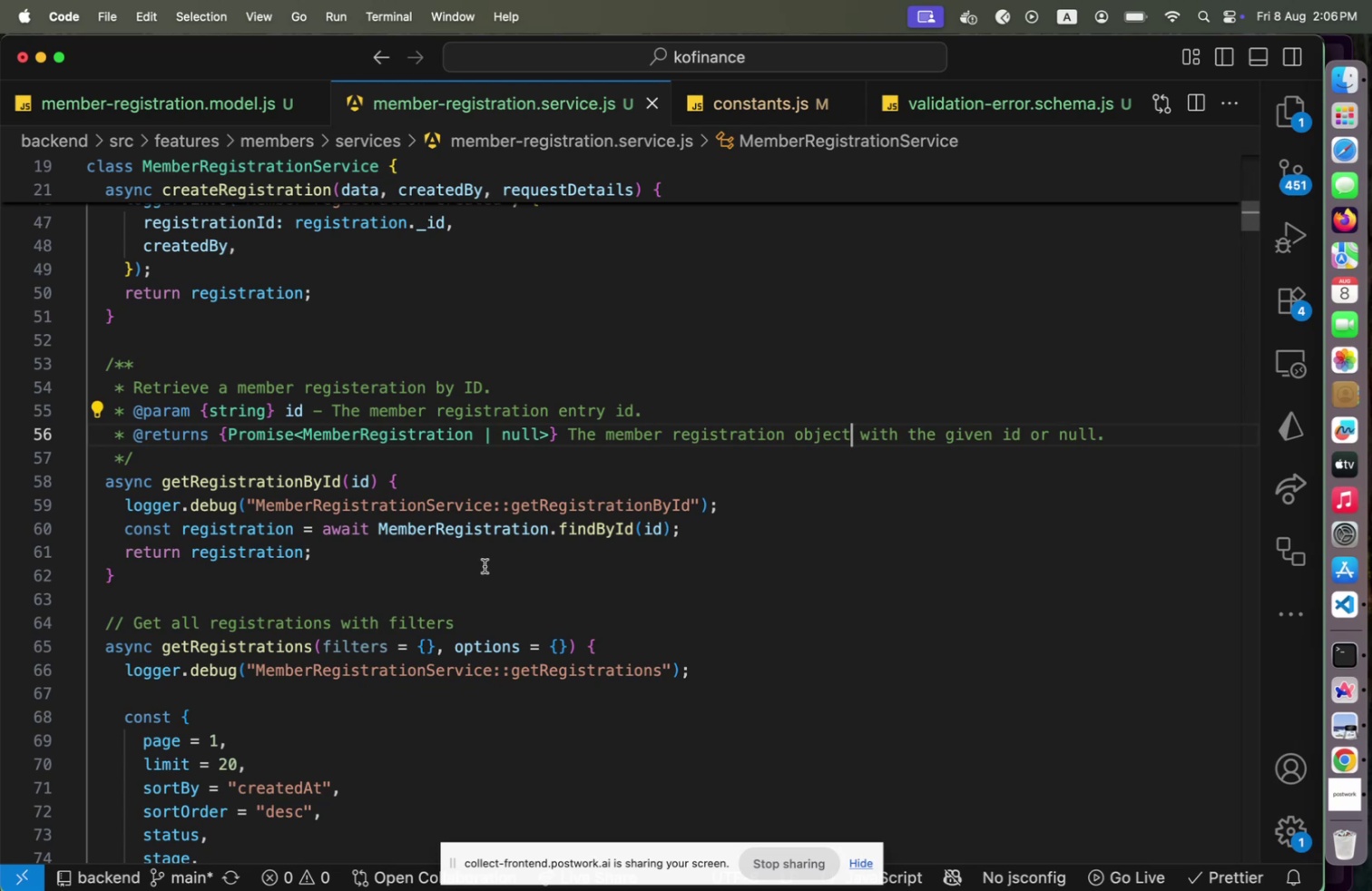 
wait(13.04)
 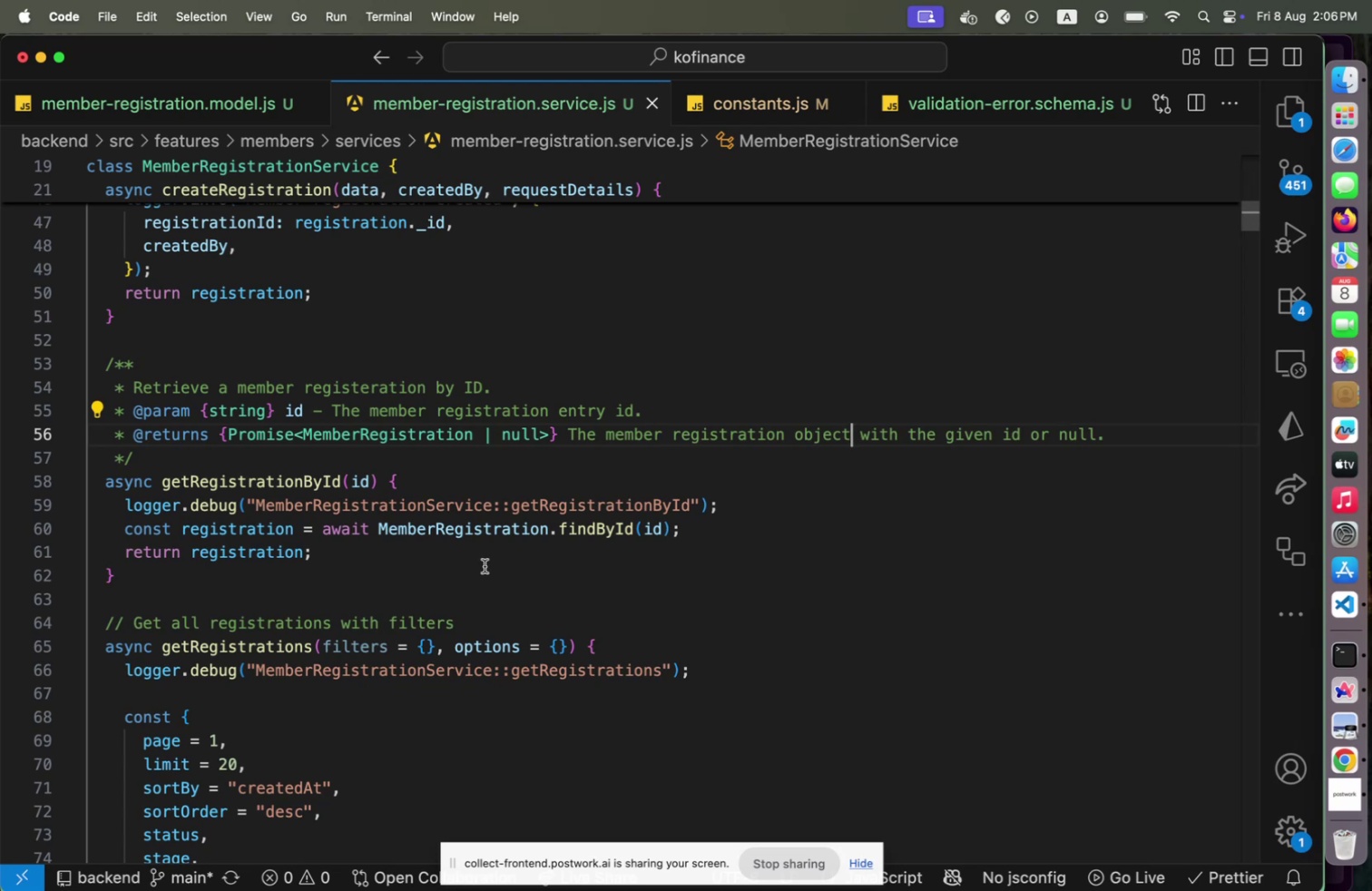 
left_click([313, 648])
 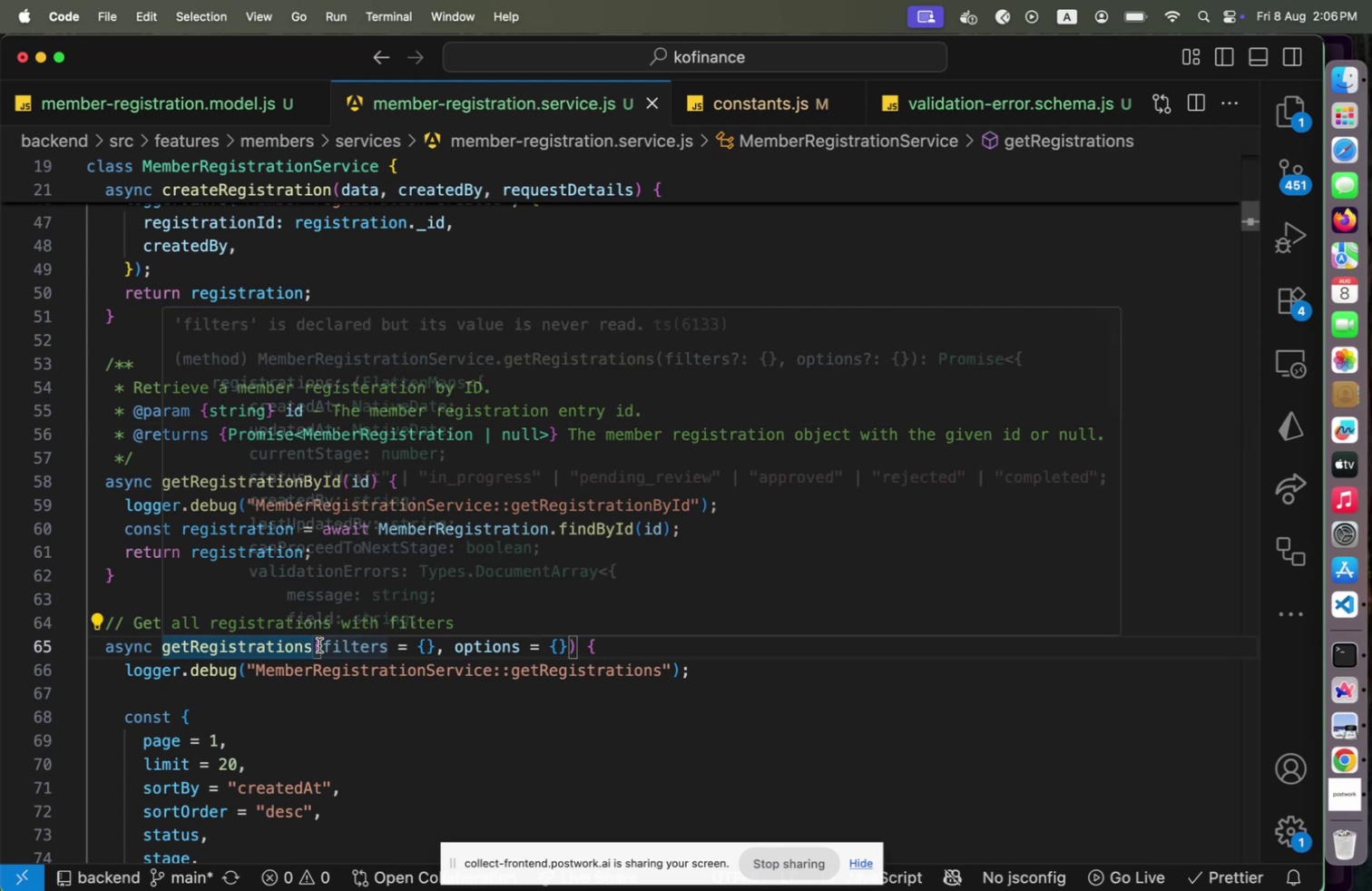 
type([Home]list)
 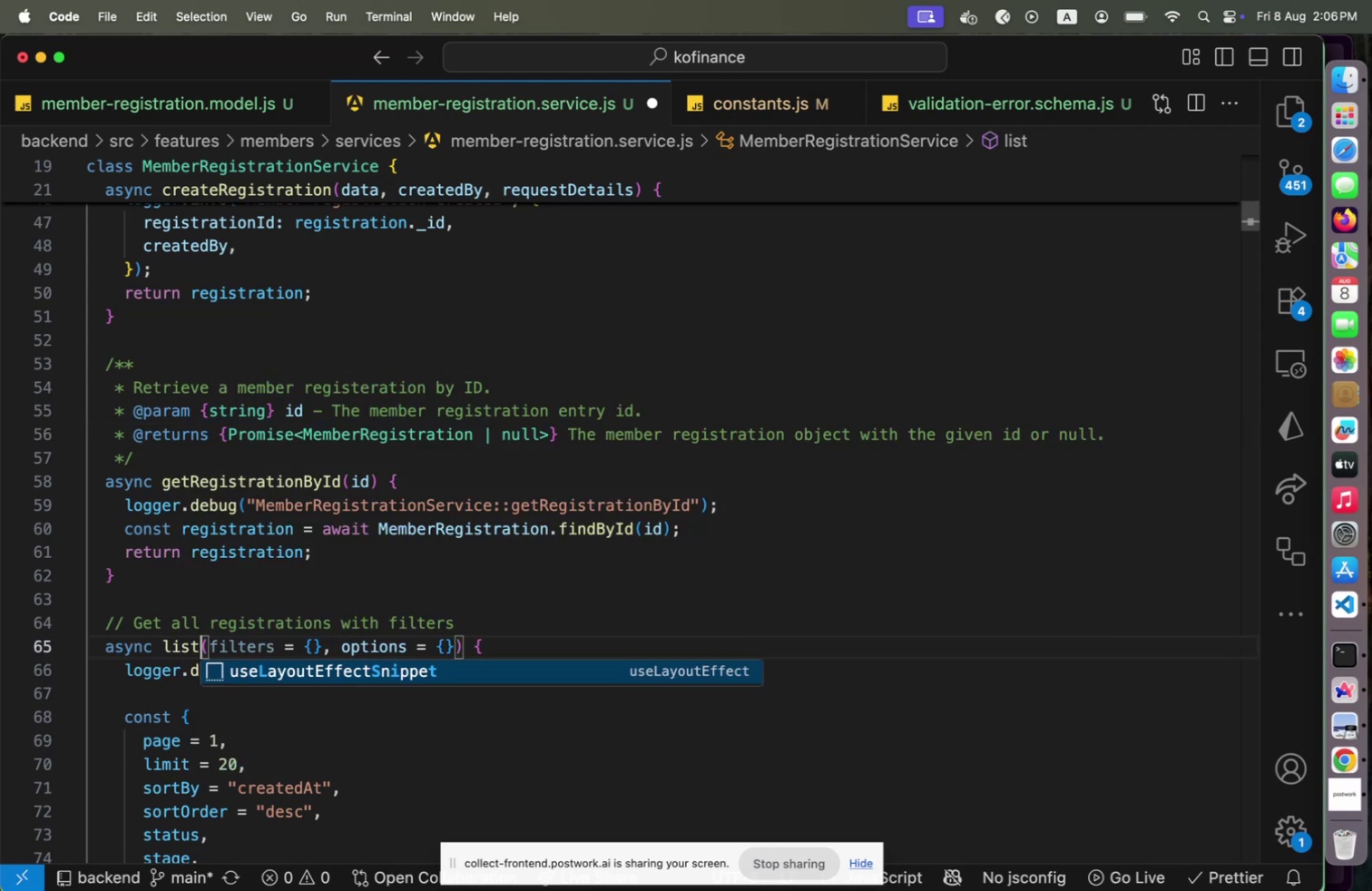 
hold_key(key=ArrowRight, duration=0.88)
 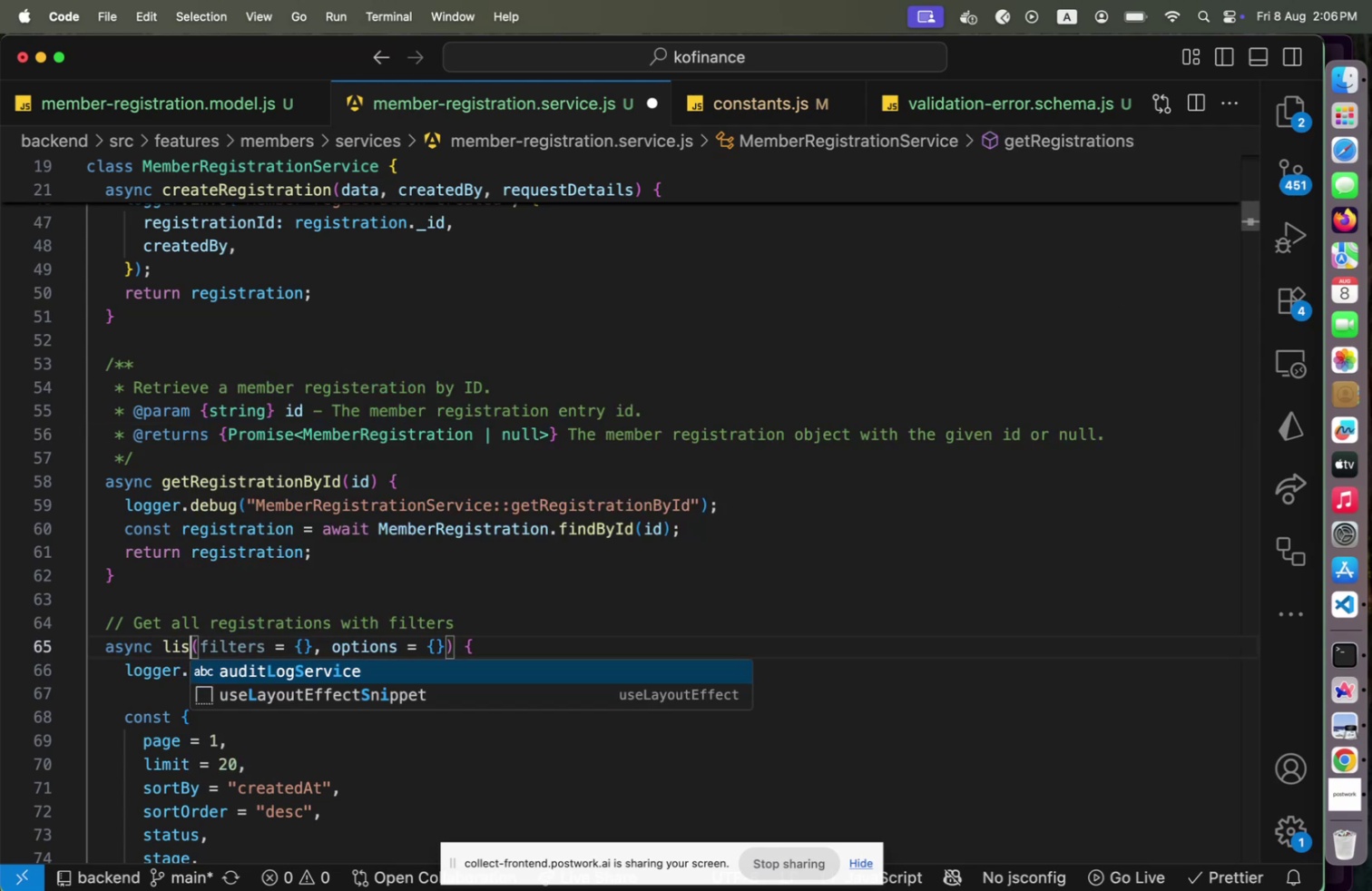 
key(ArrowRight)
 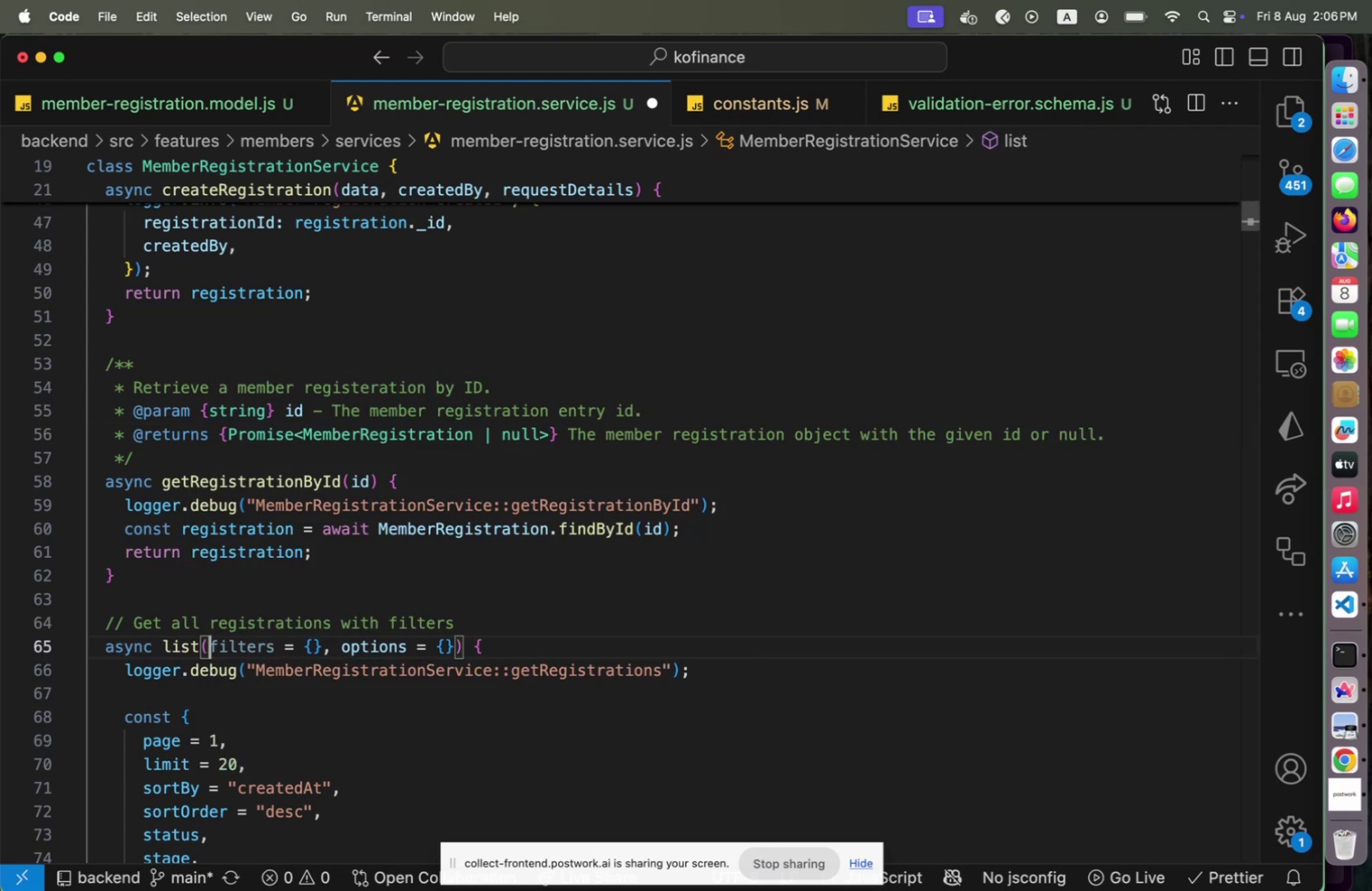 
key(ArrowUp)
 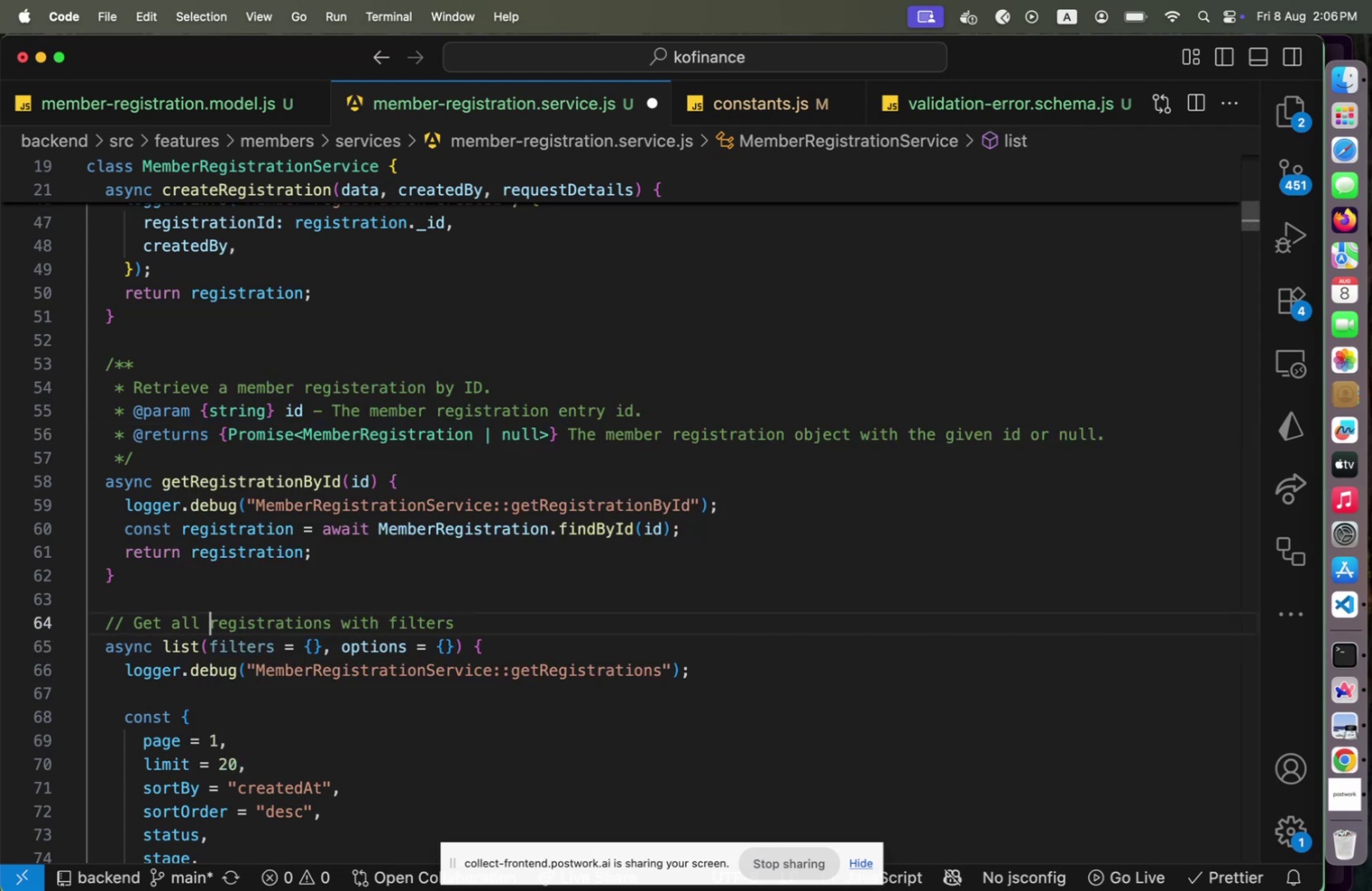 
hold_key(key=ArrowUp, duration=0.82)
 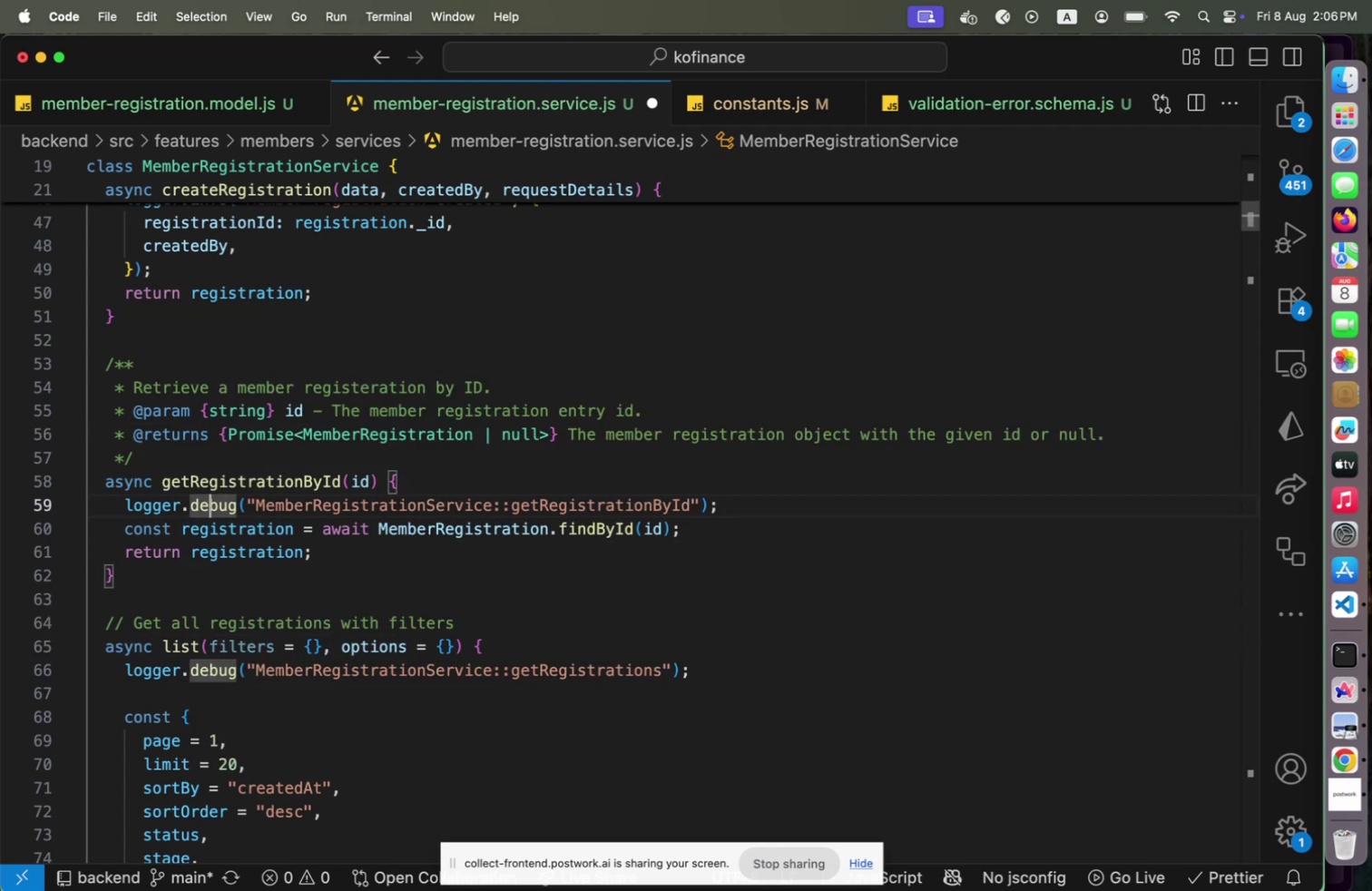 
hold_key(key=ArrowLeft, duration=0.84)
 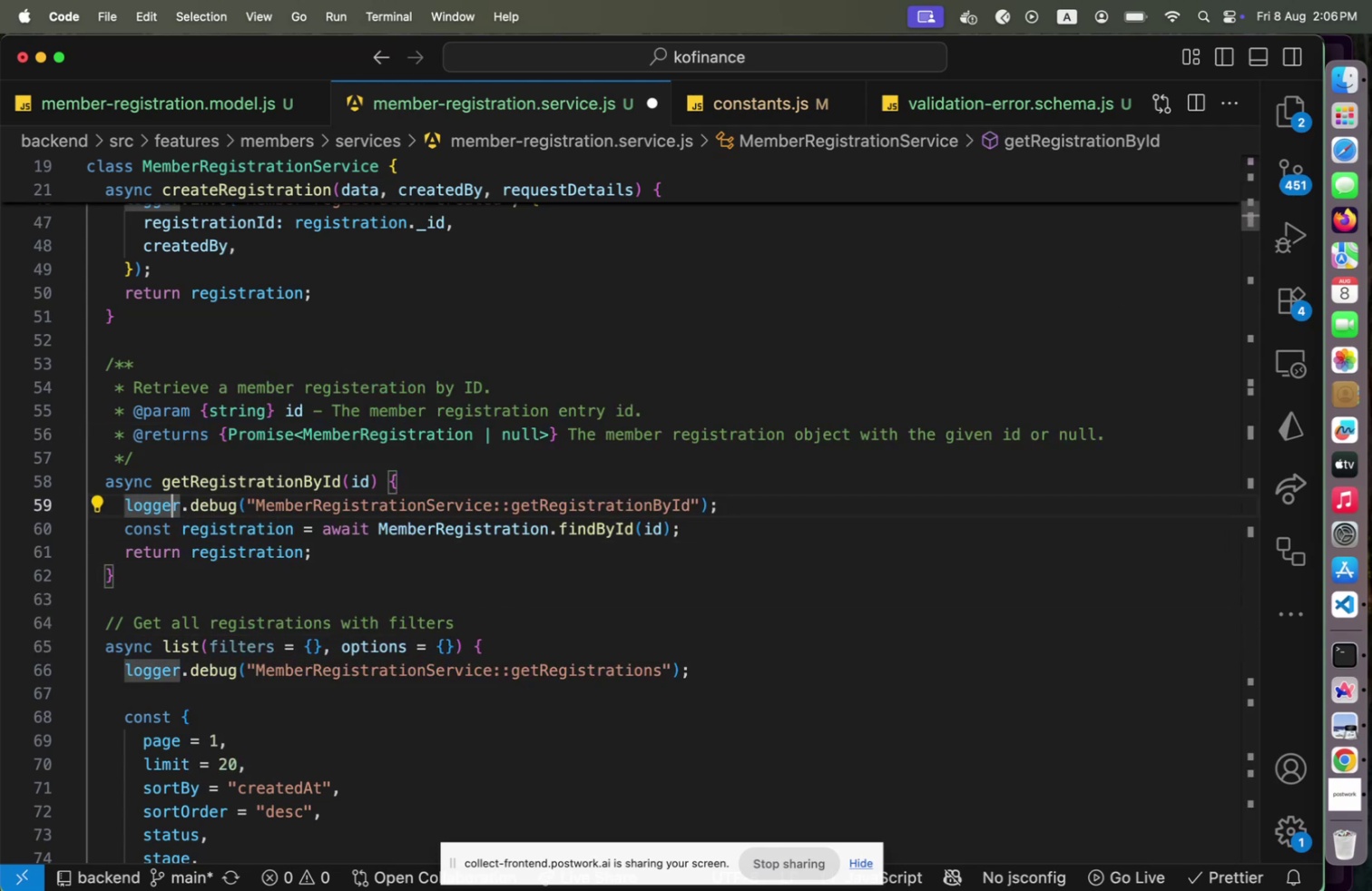 
key(ArrowUp)
 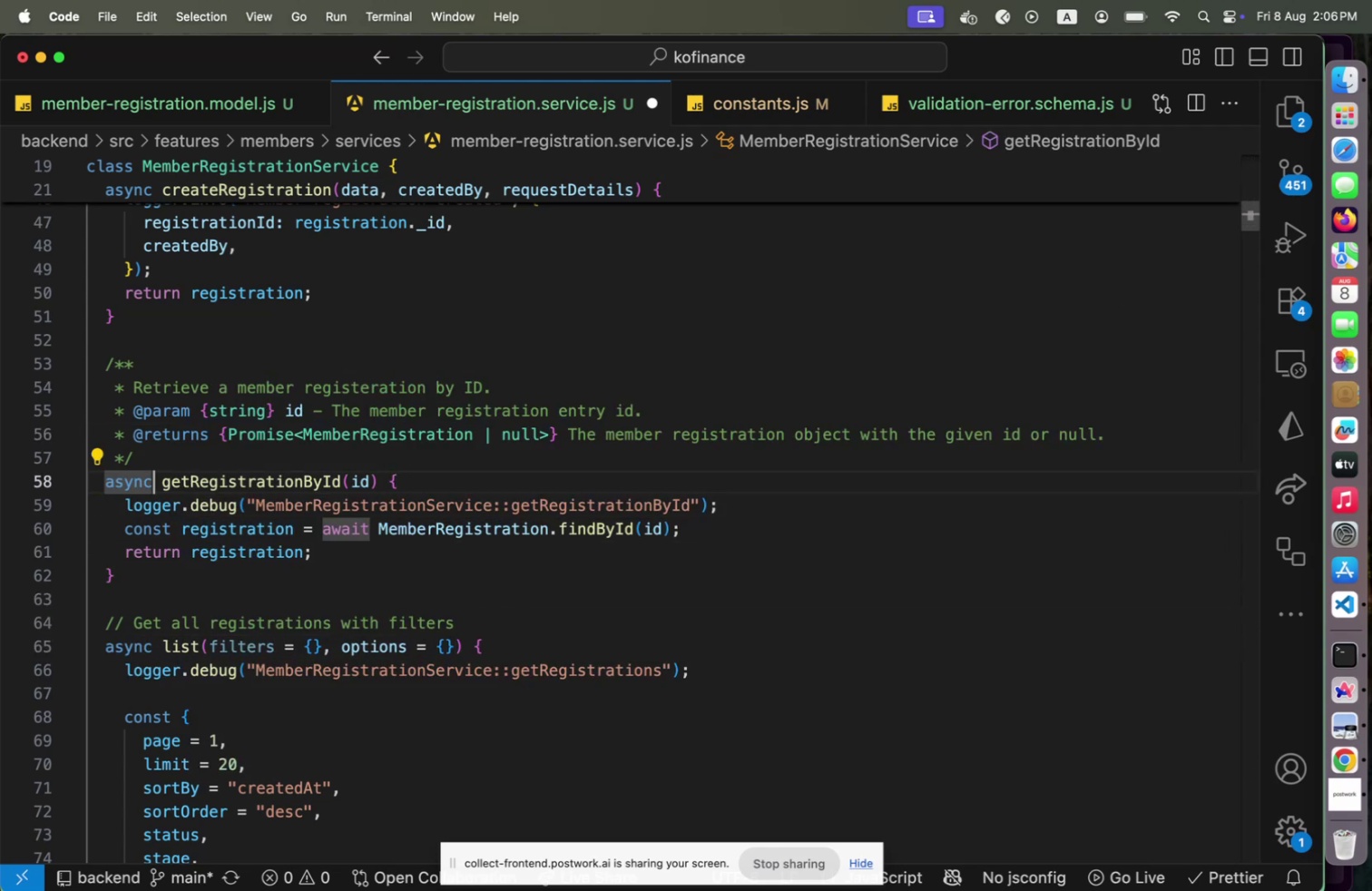 
key(ArrowRight)
 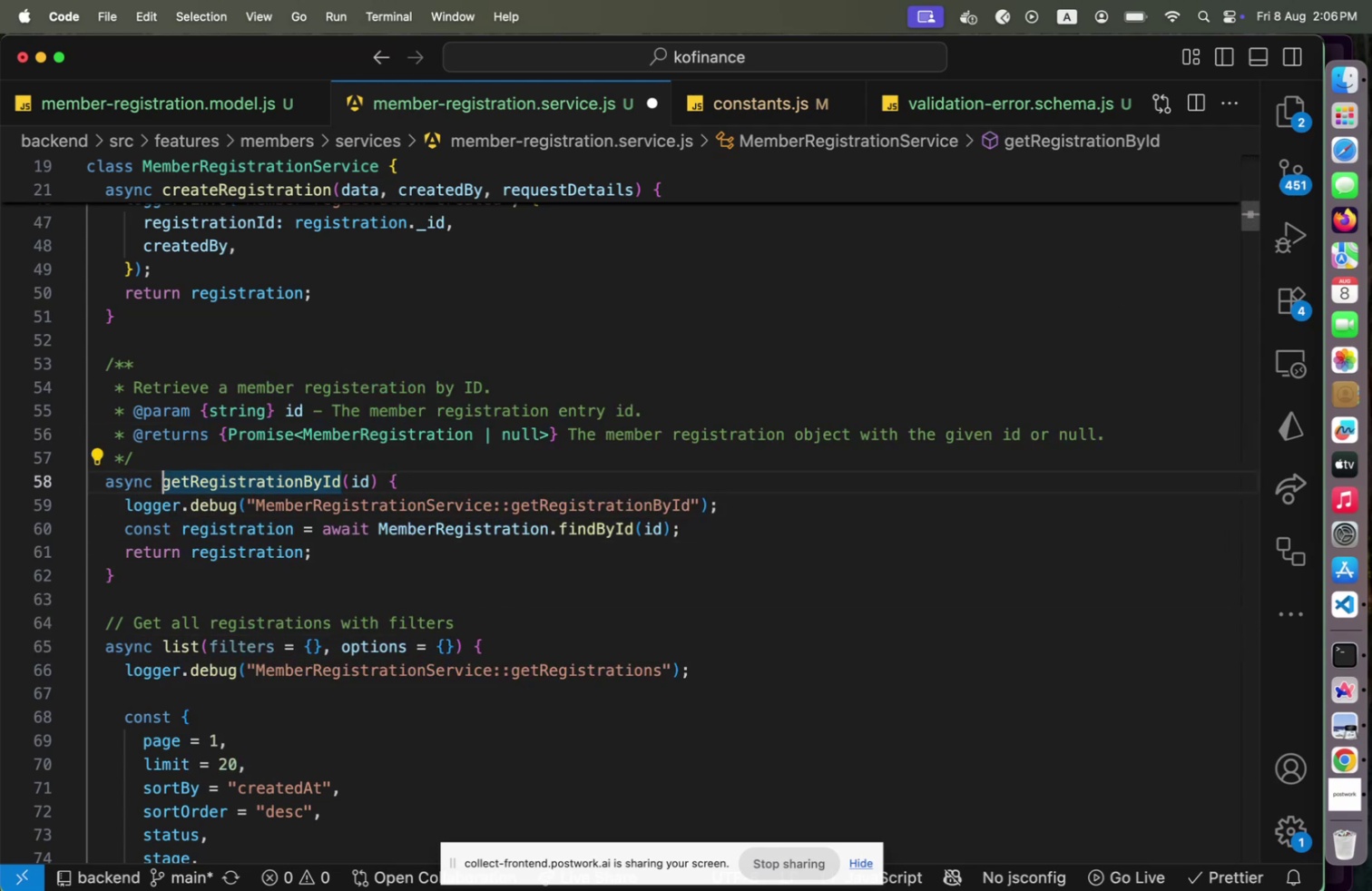 
hold_key(key=ArrowRight, duration=1.51)
 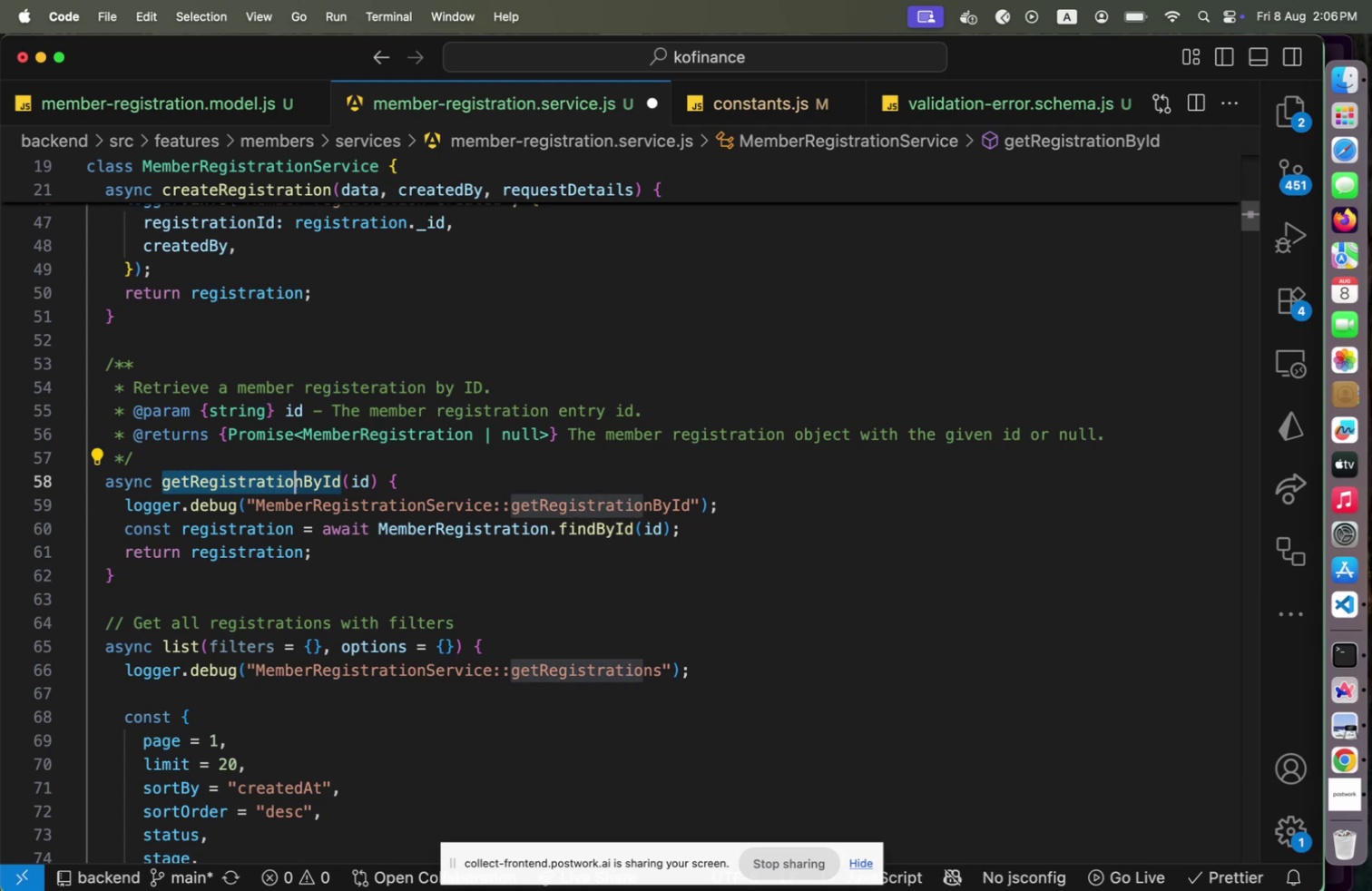 
key(Shift+ArrowRight)
 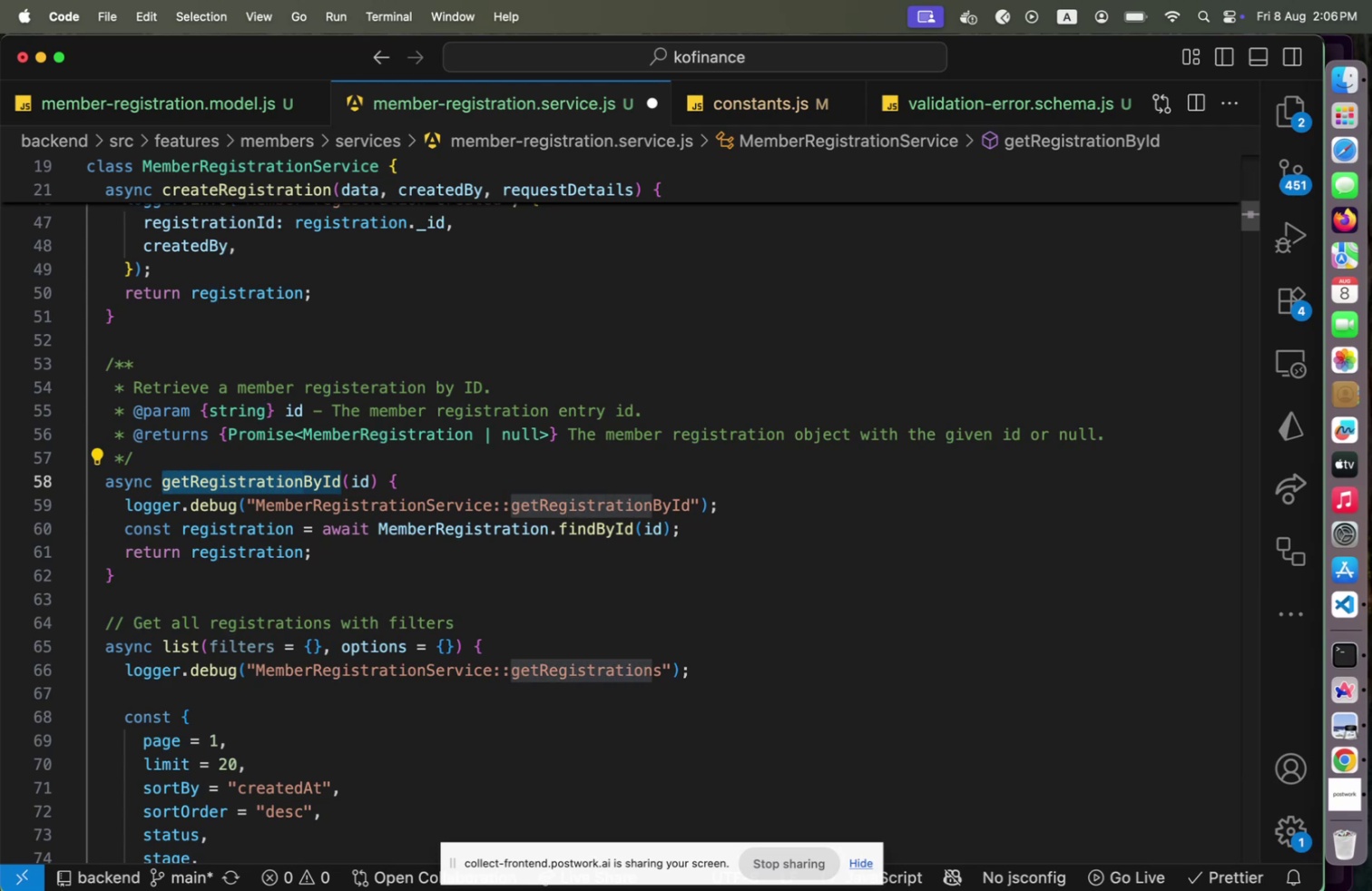 
type(find)
 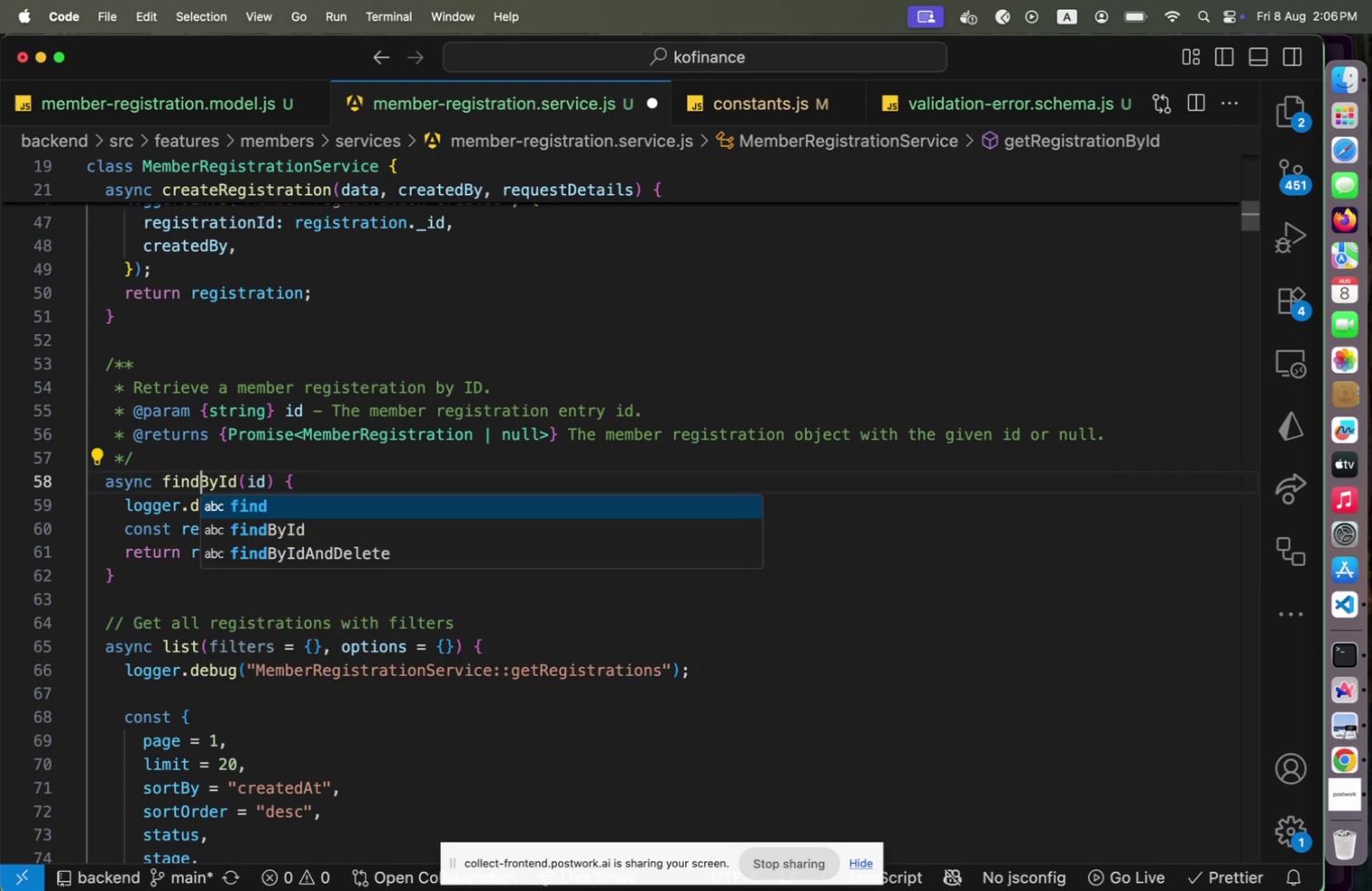 
key(ArrowRight)
 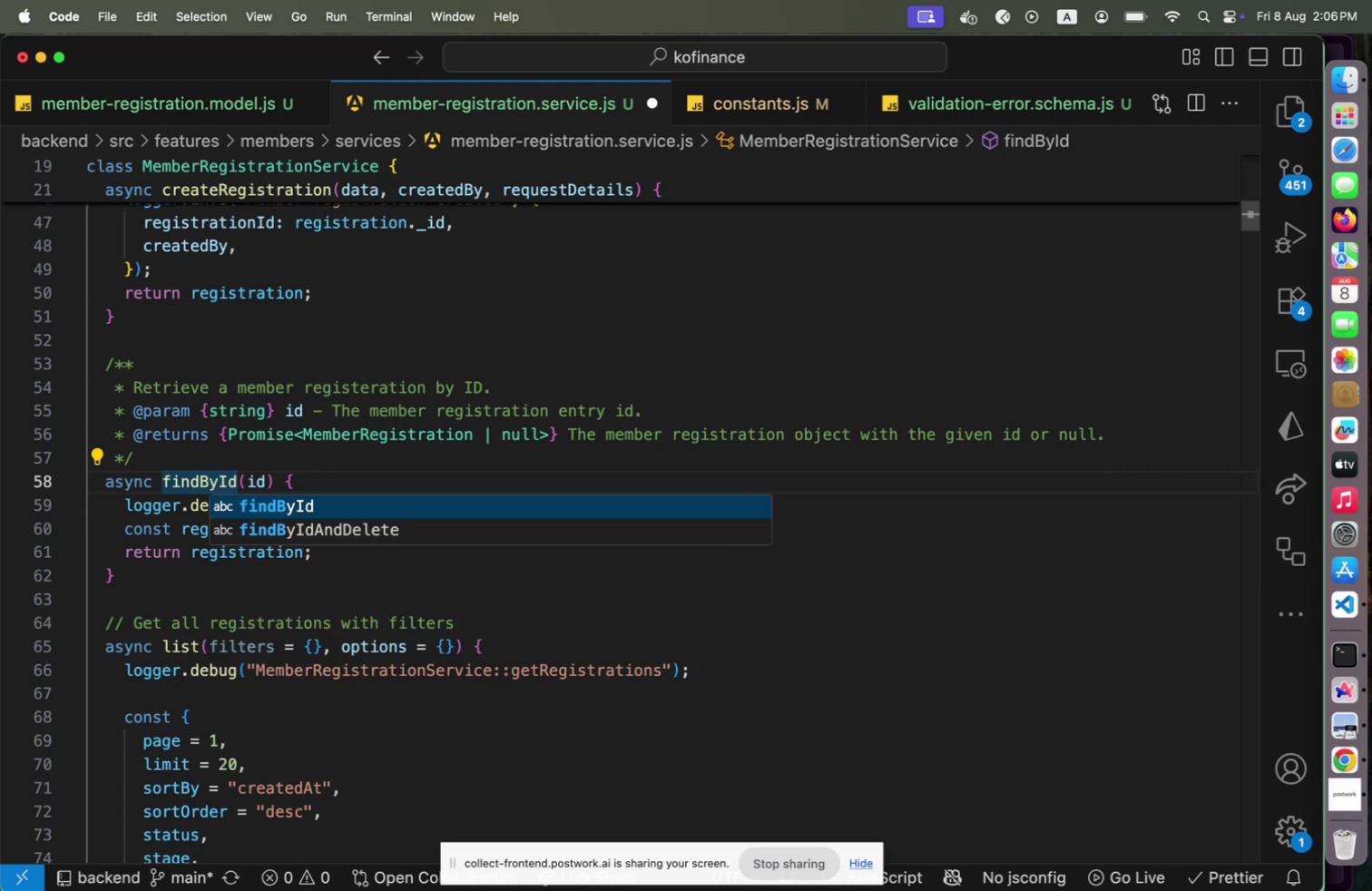 
key(Escape)
 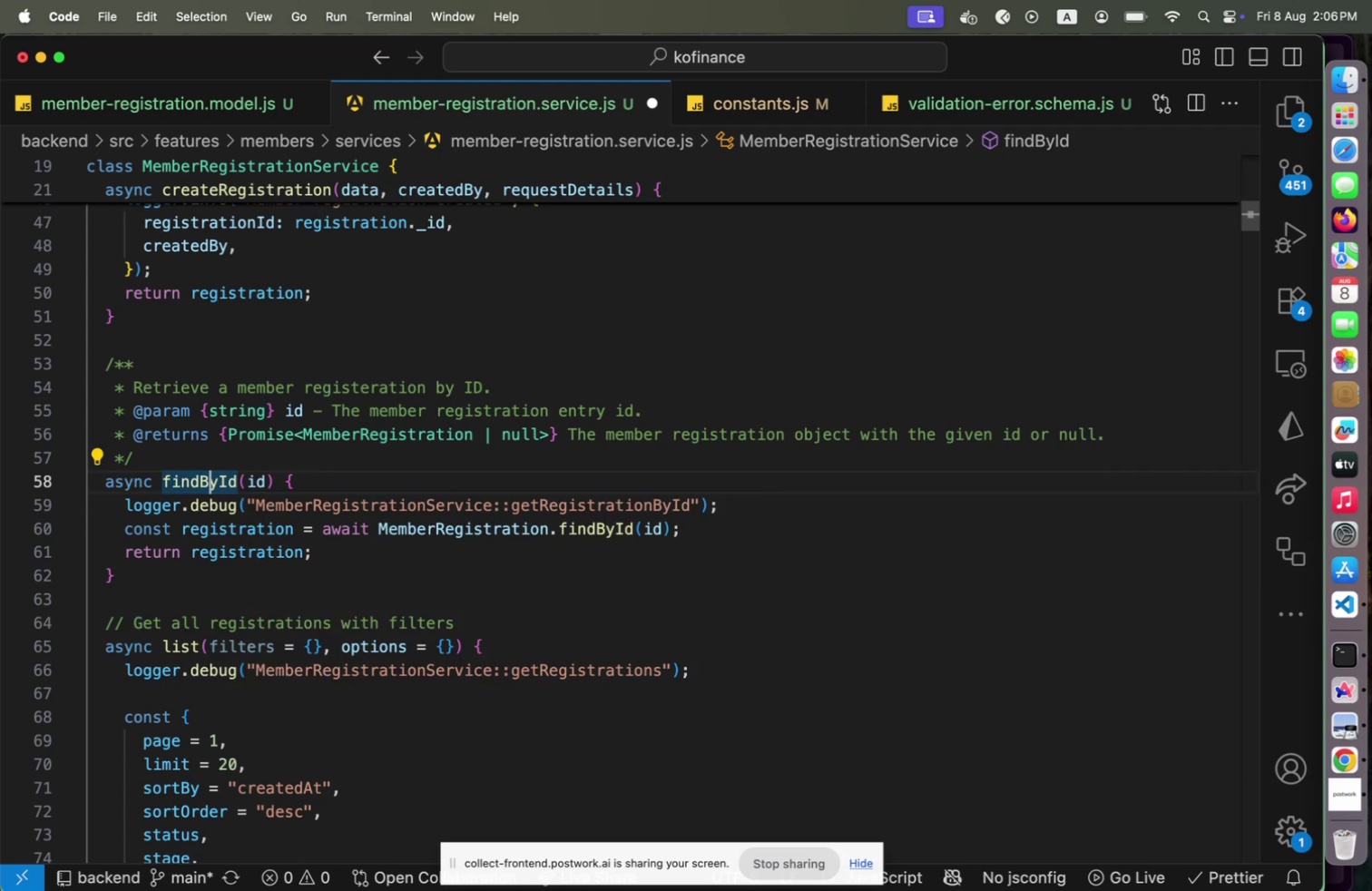 
key(ArrowDown)
 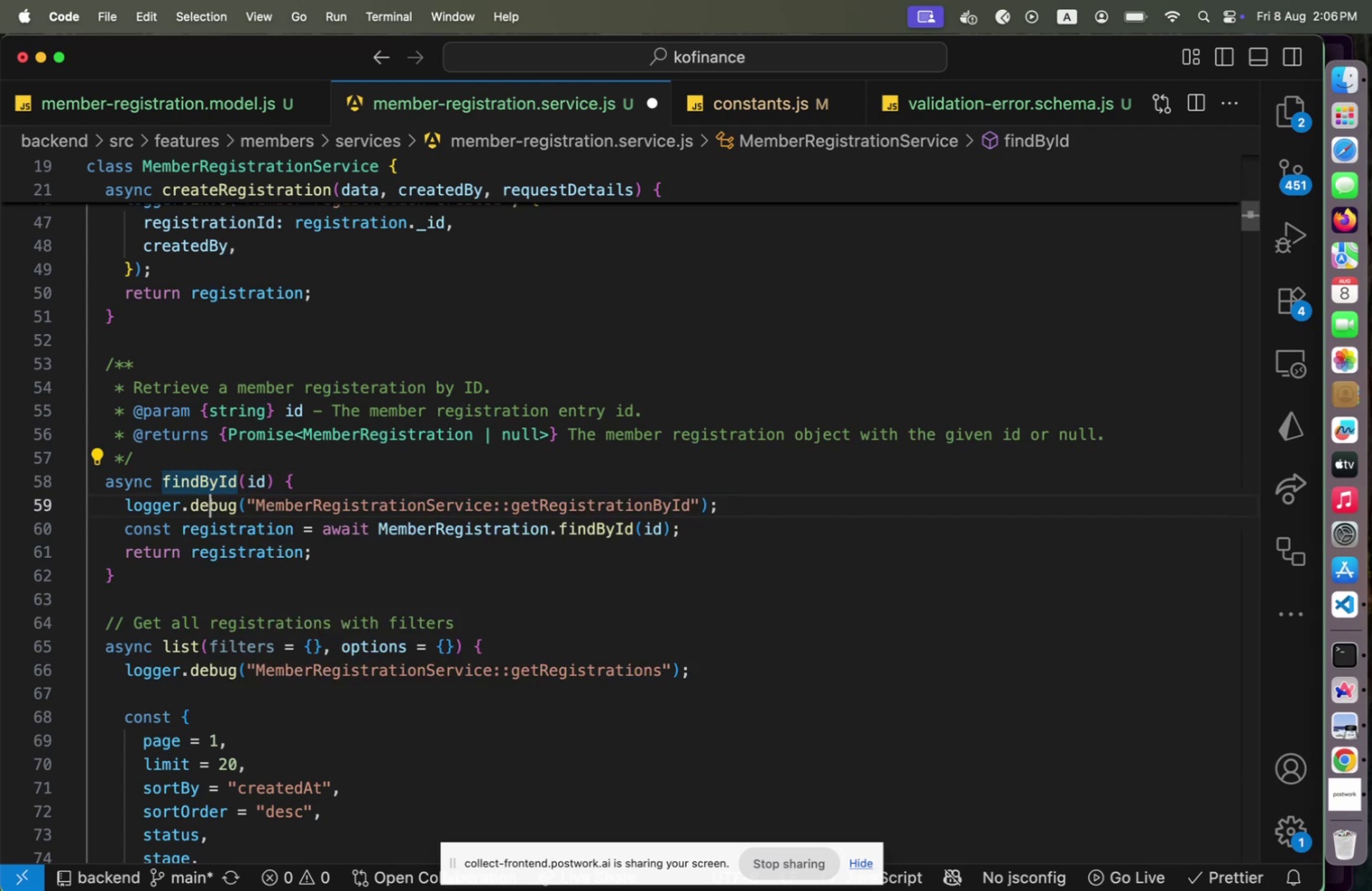 
key(ArrowDown)
 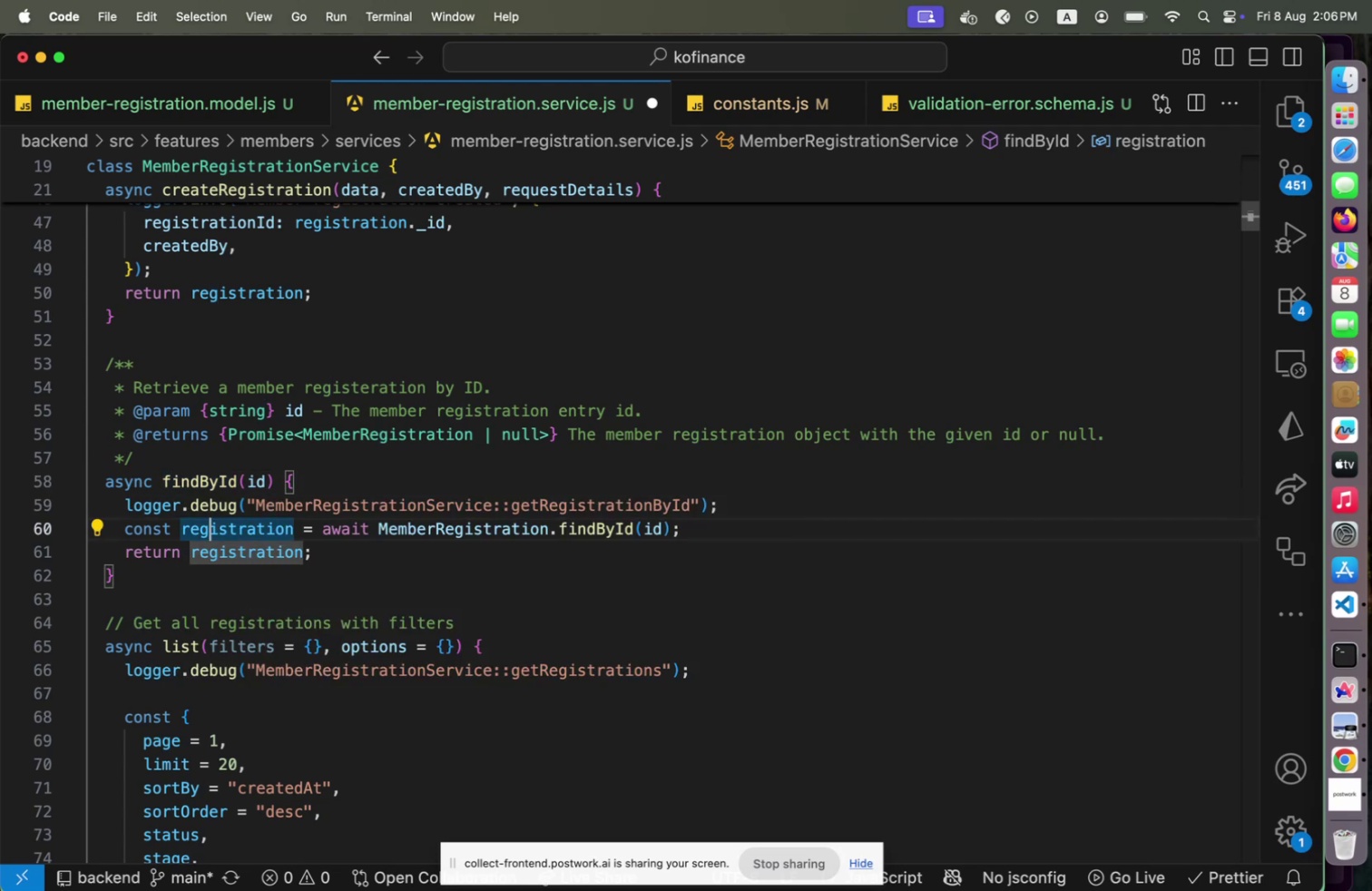 
key(ArrowUp)
 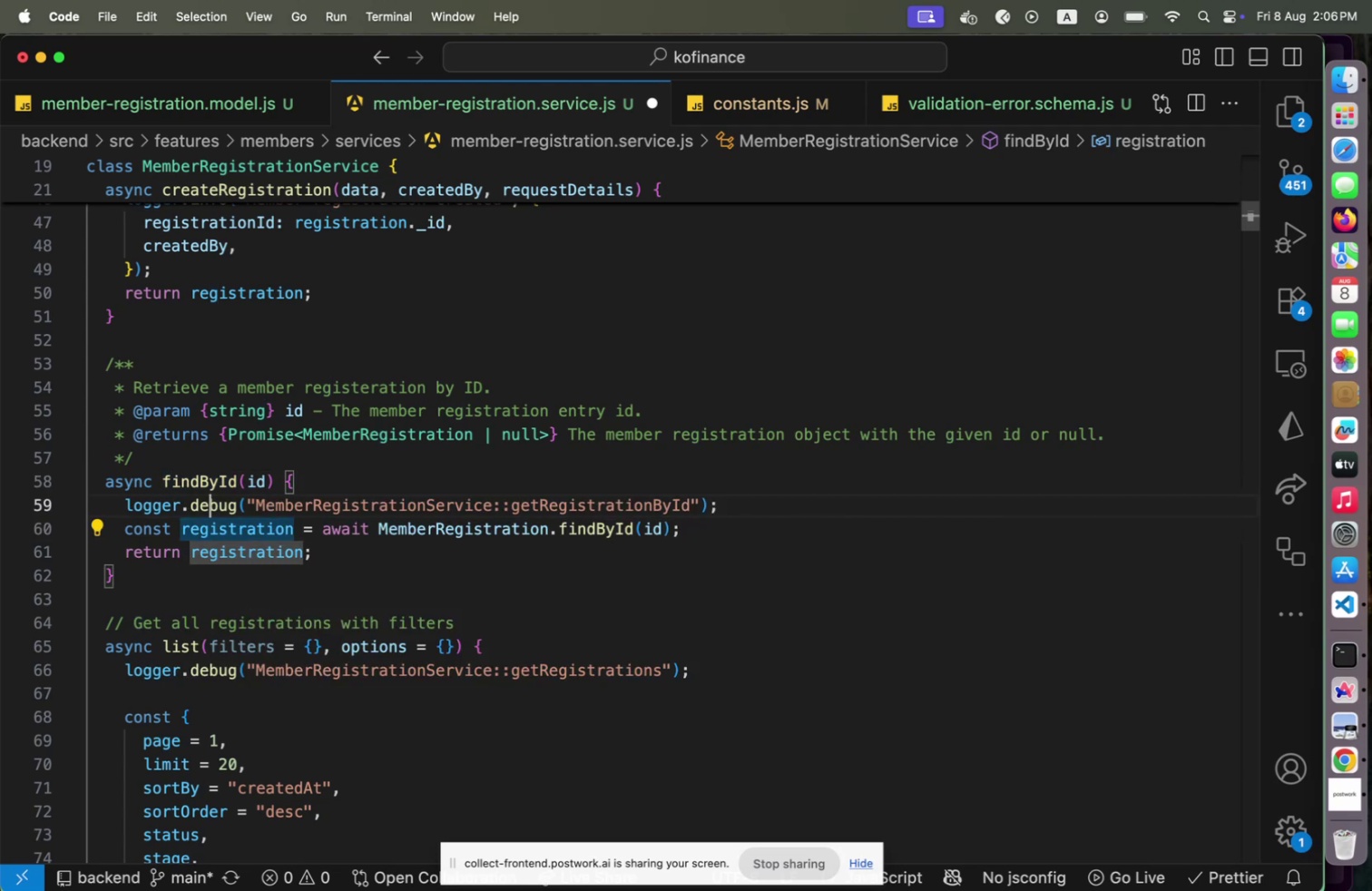 
key(ArrowUp)
 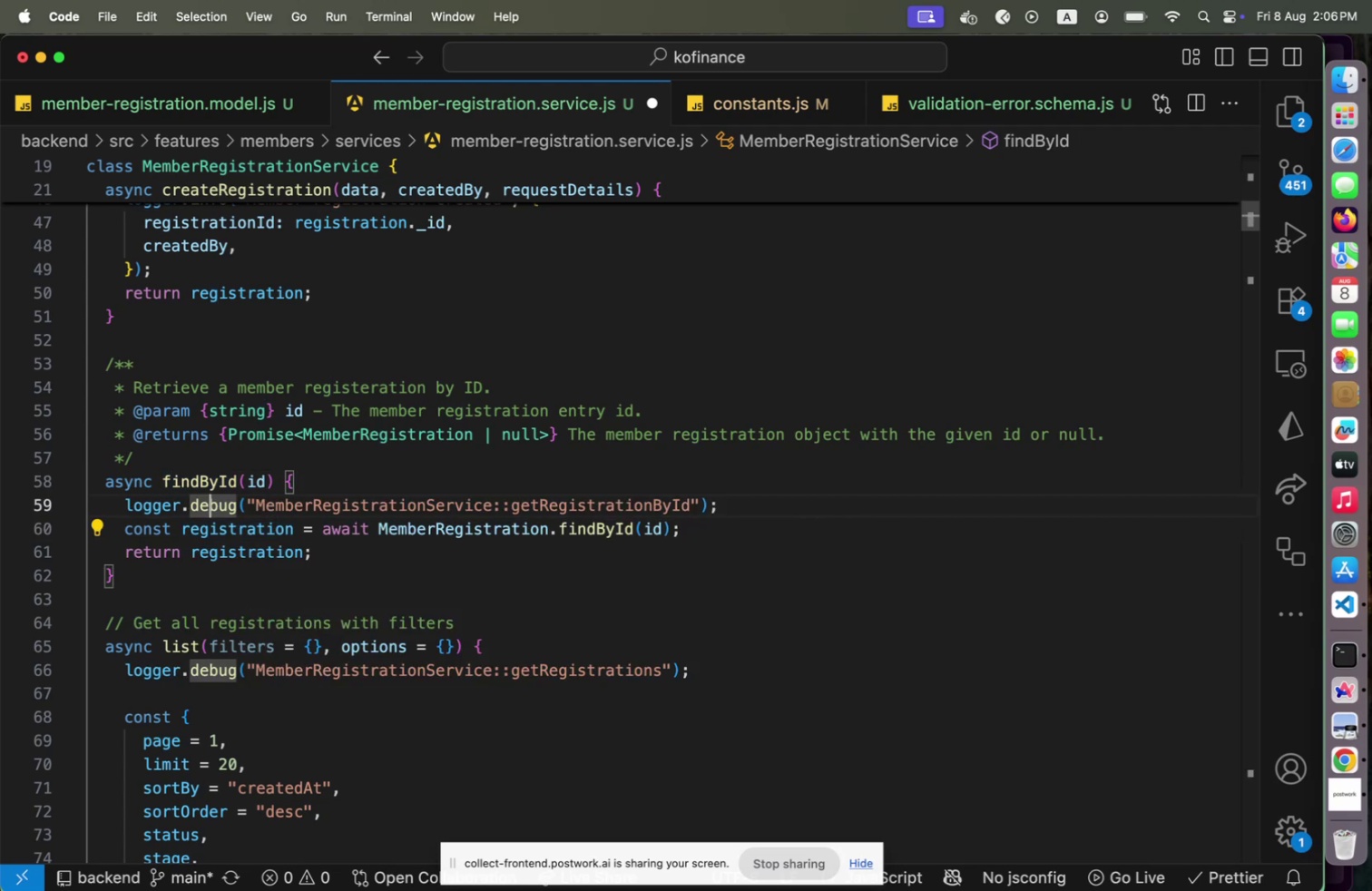 
key(ArrowUp)
 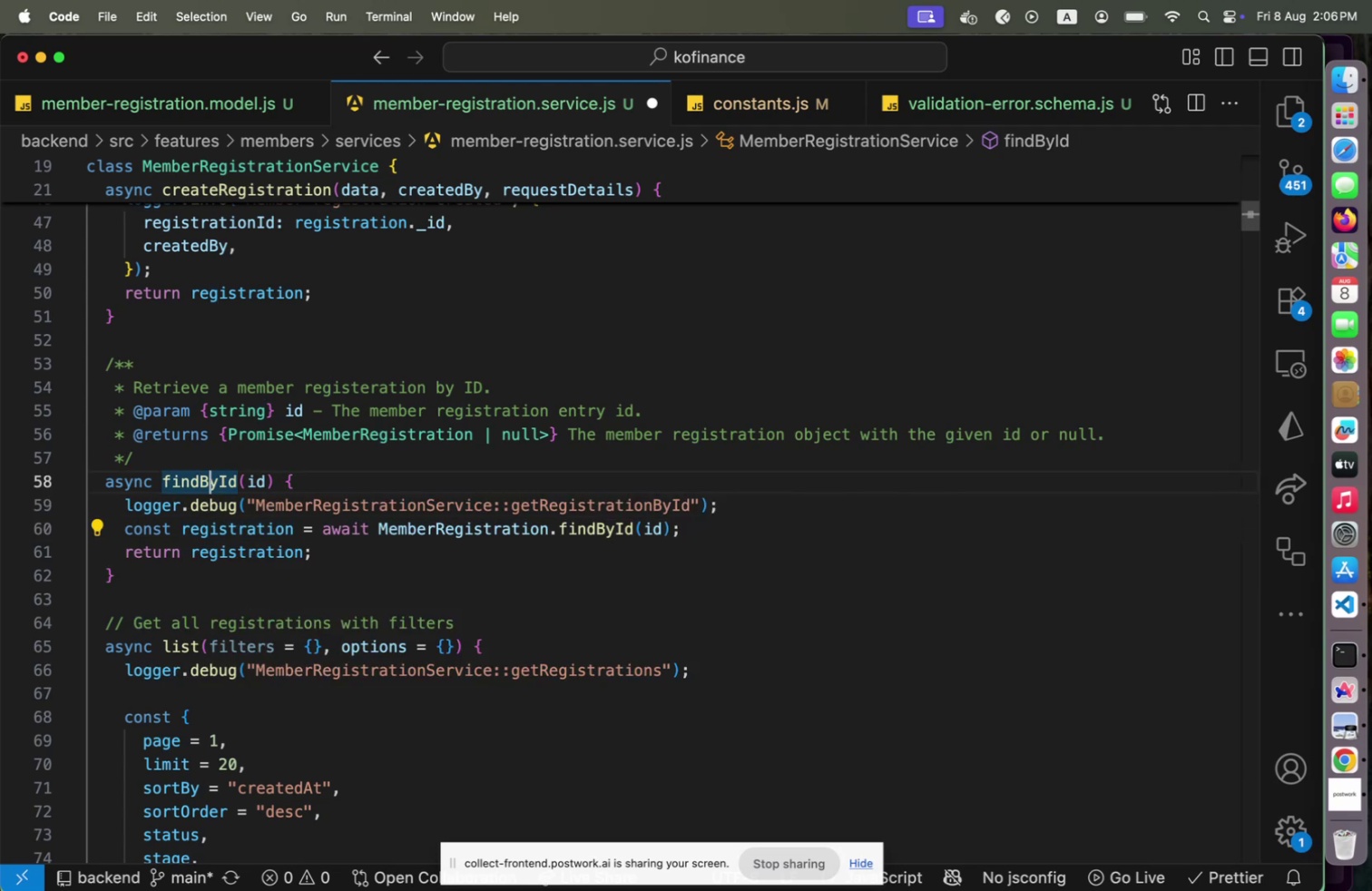 
key(ArrowUp)
 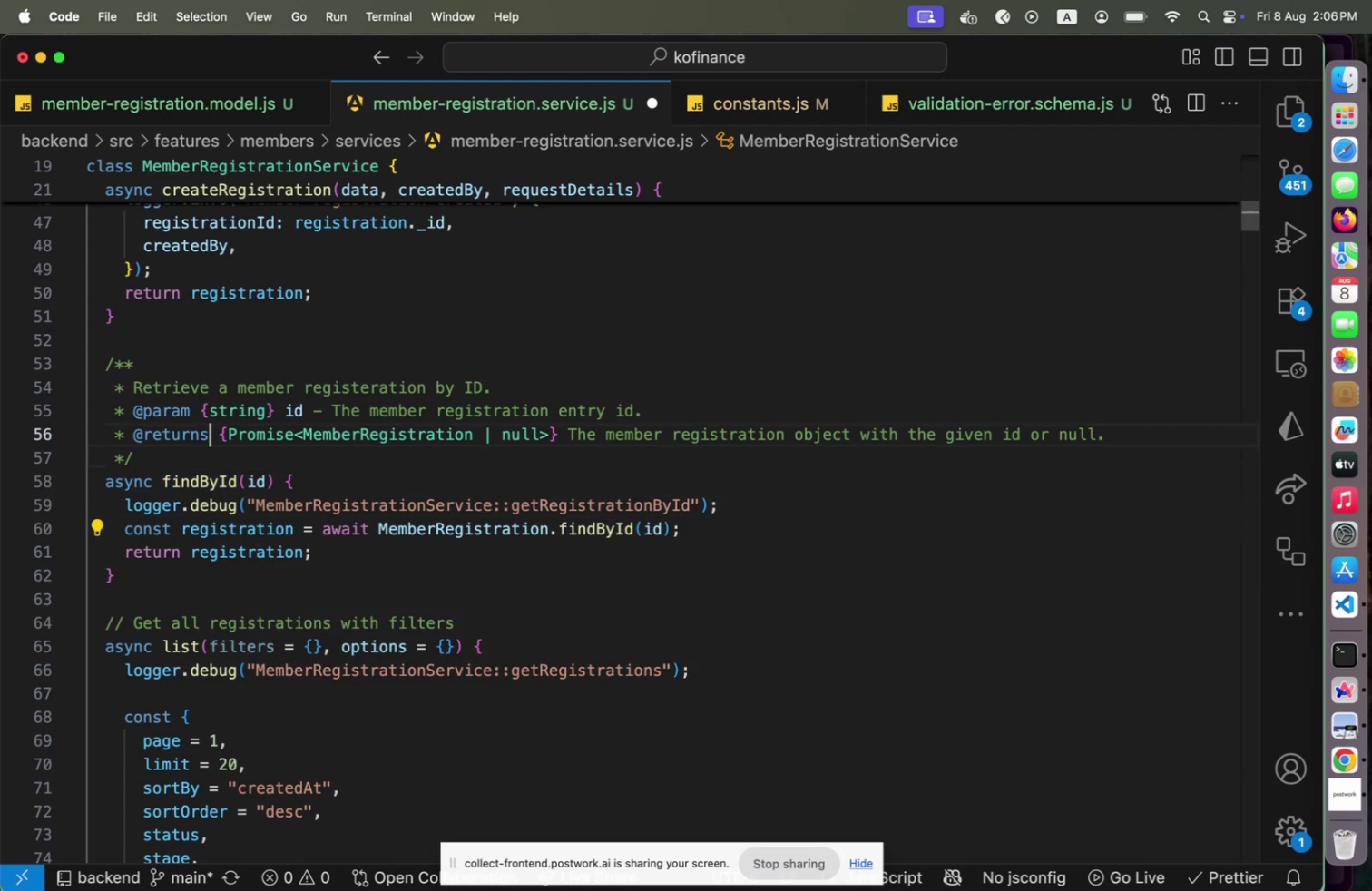 
key(ArrowDown)
 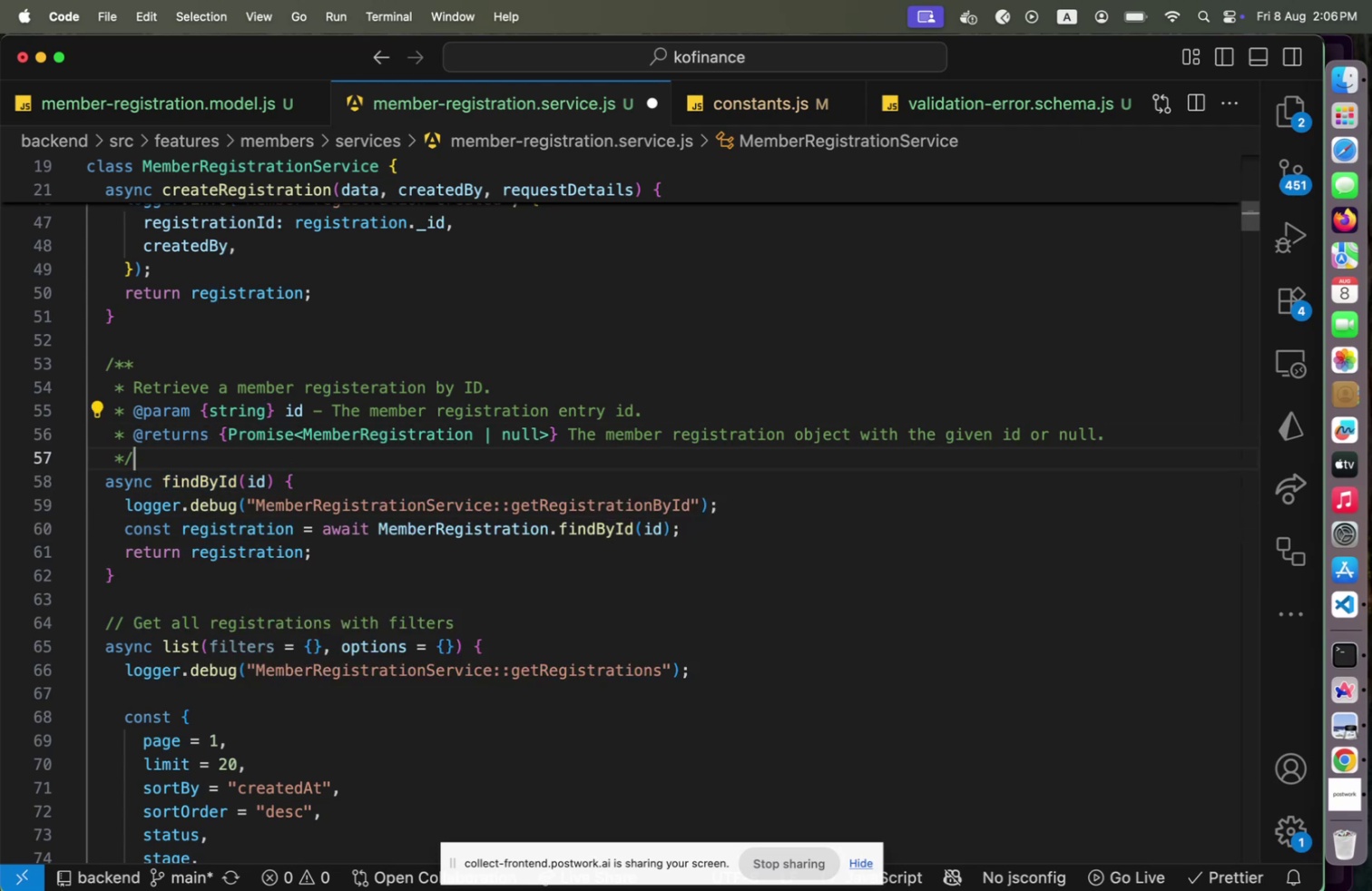 
key(ArrowDown)
 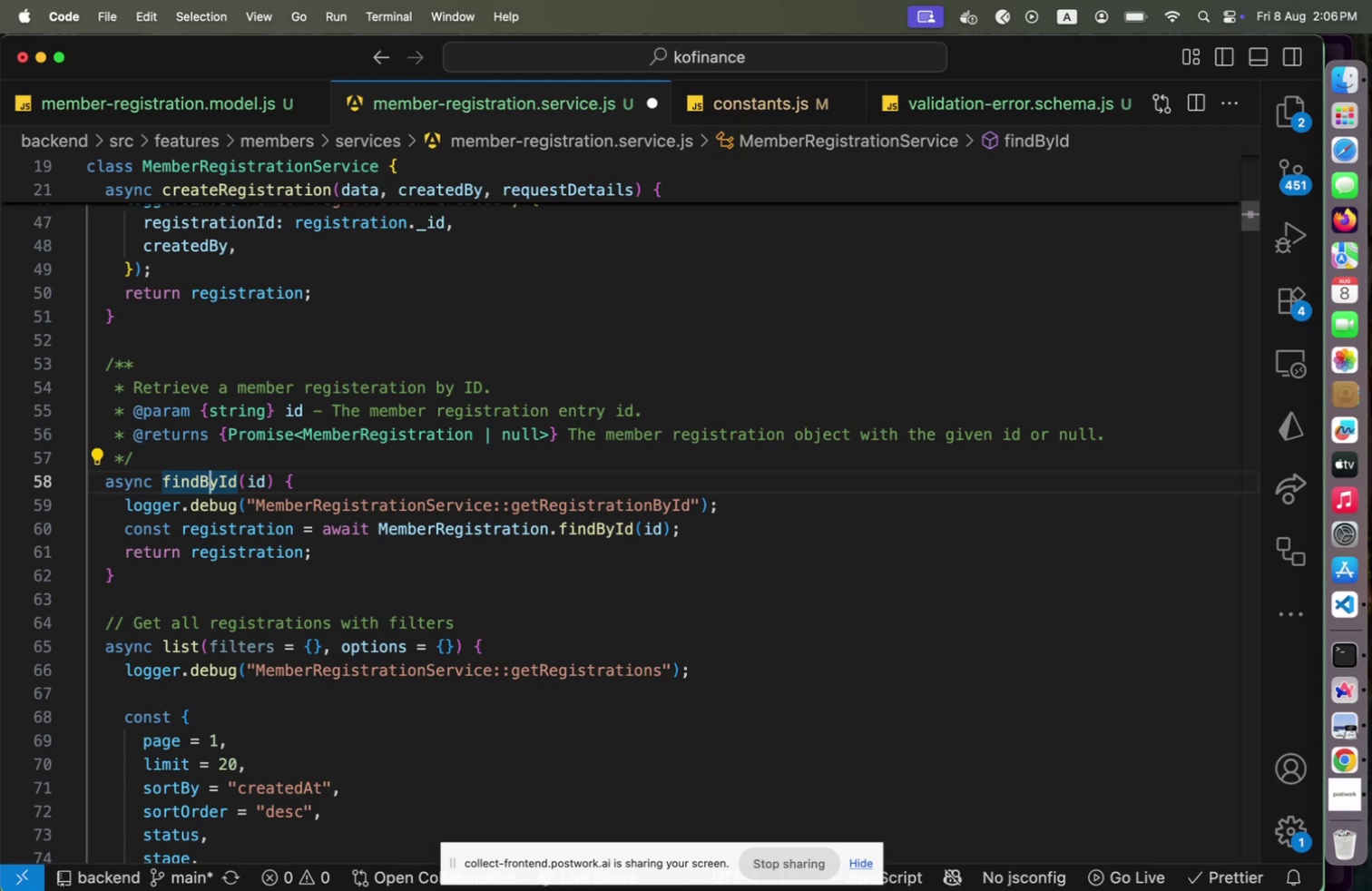 
wait(15.29)
 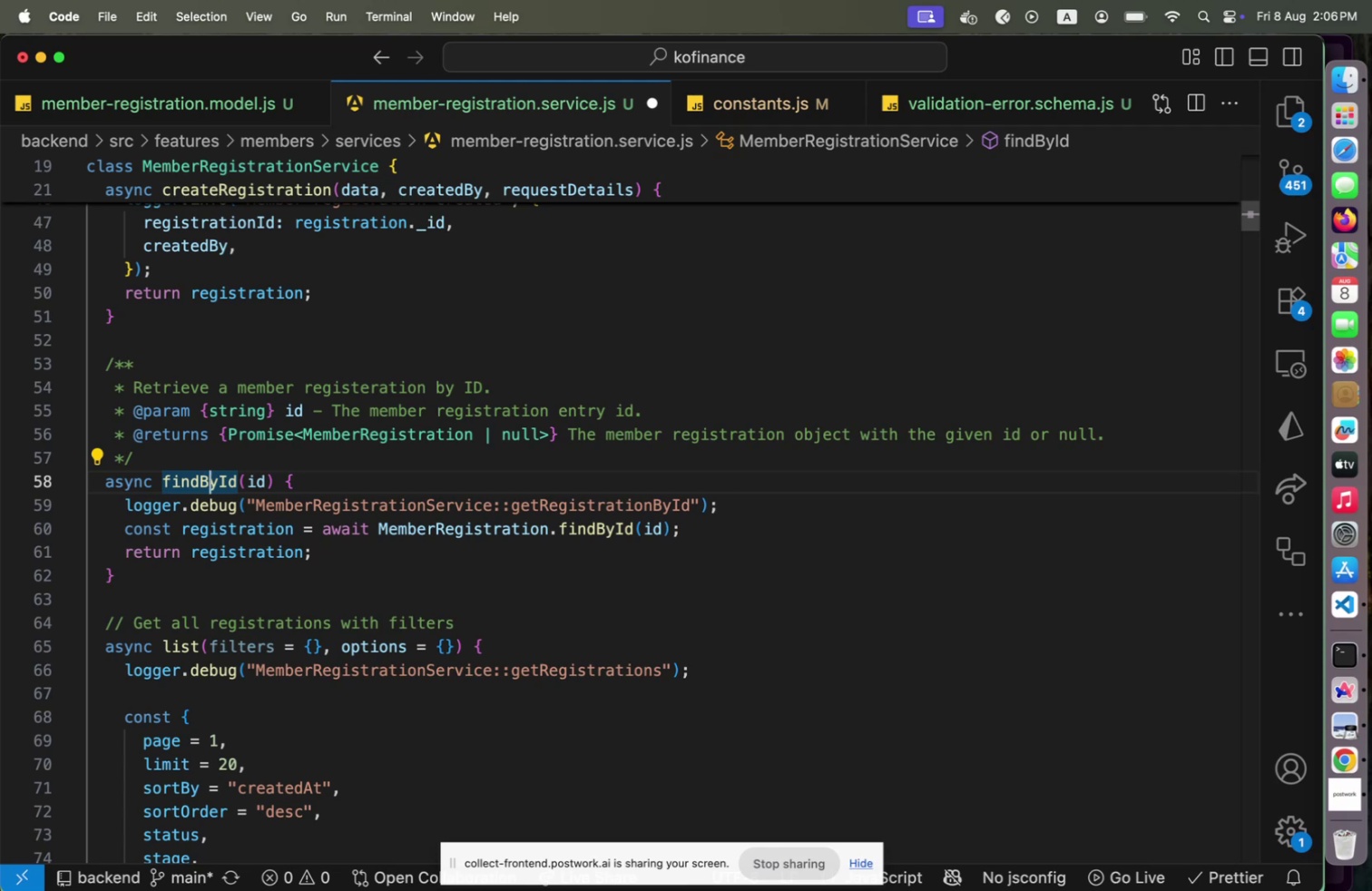 
scroll: coordinate [385, 734], scroll_direction: down, amount: 7.0
 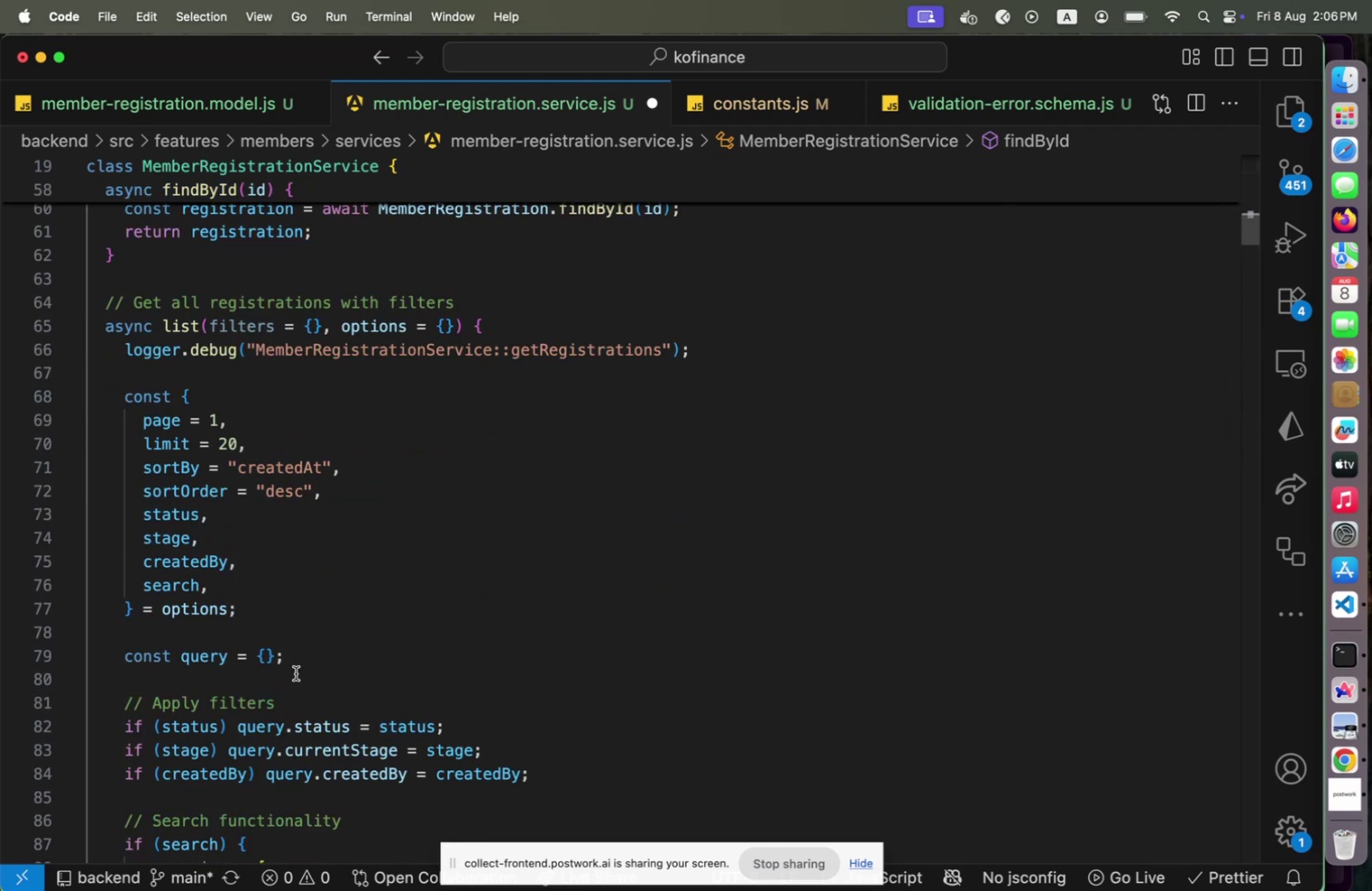 
wait(5.12)
 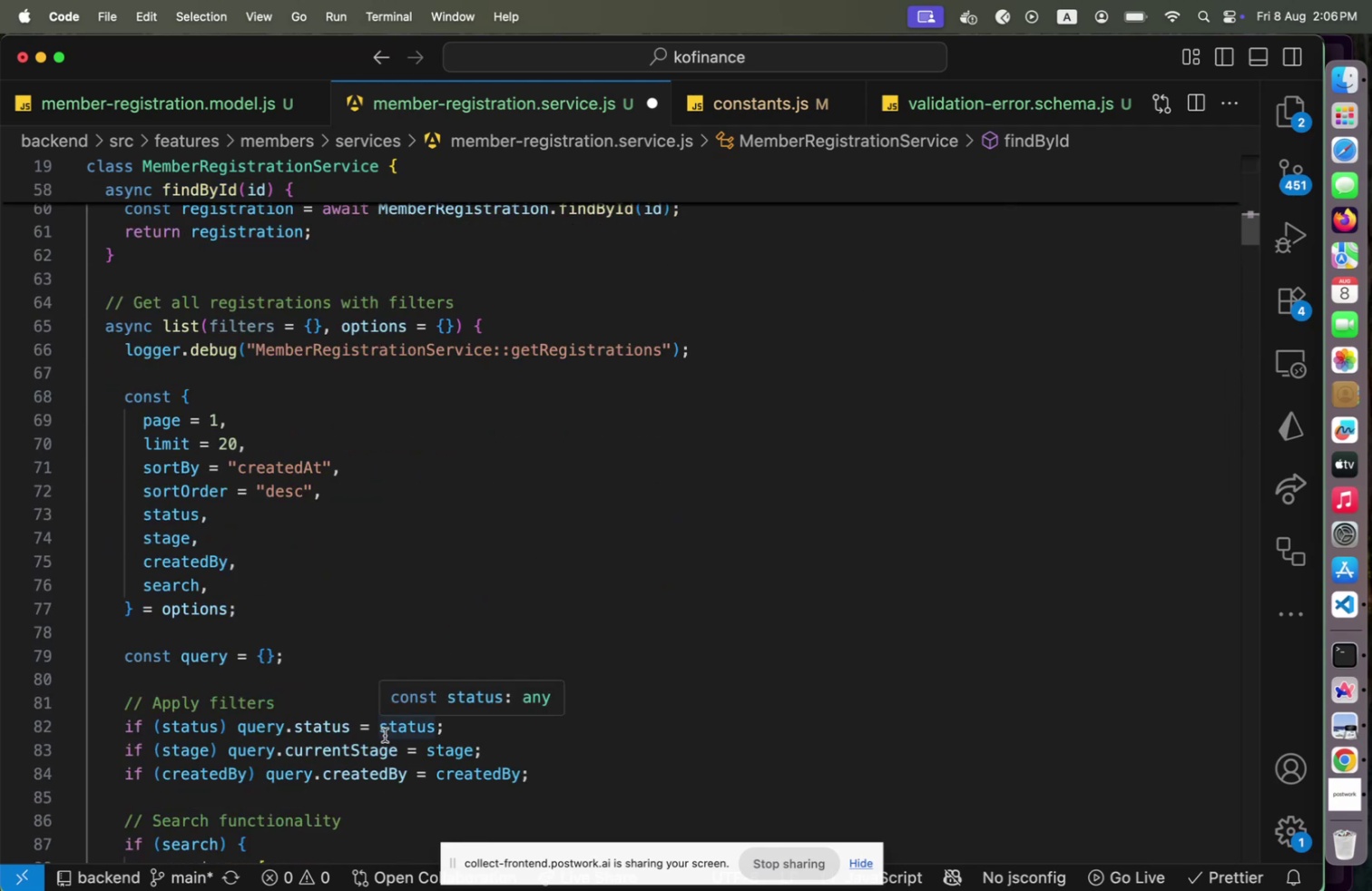 
left_click_drag(start_coordinate=[280, 656], to_coordinate=[290, 654])
 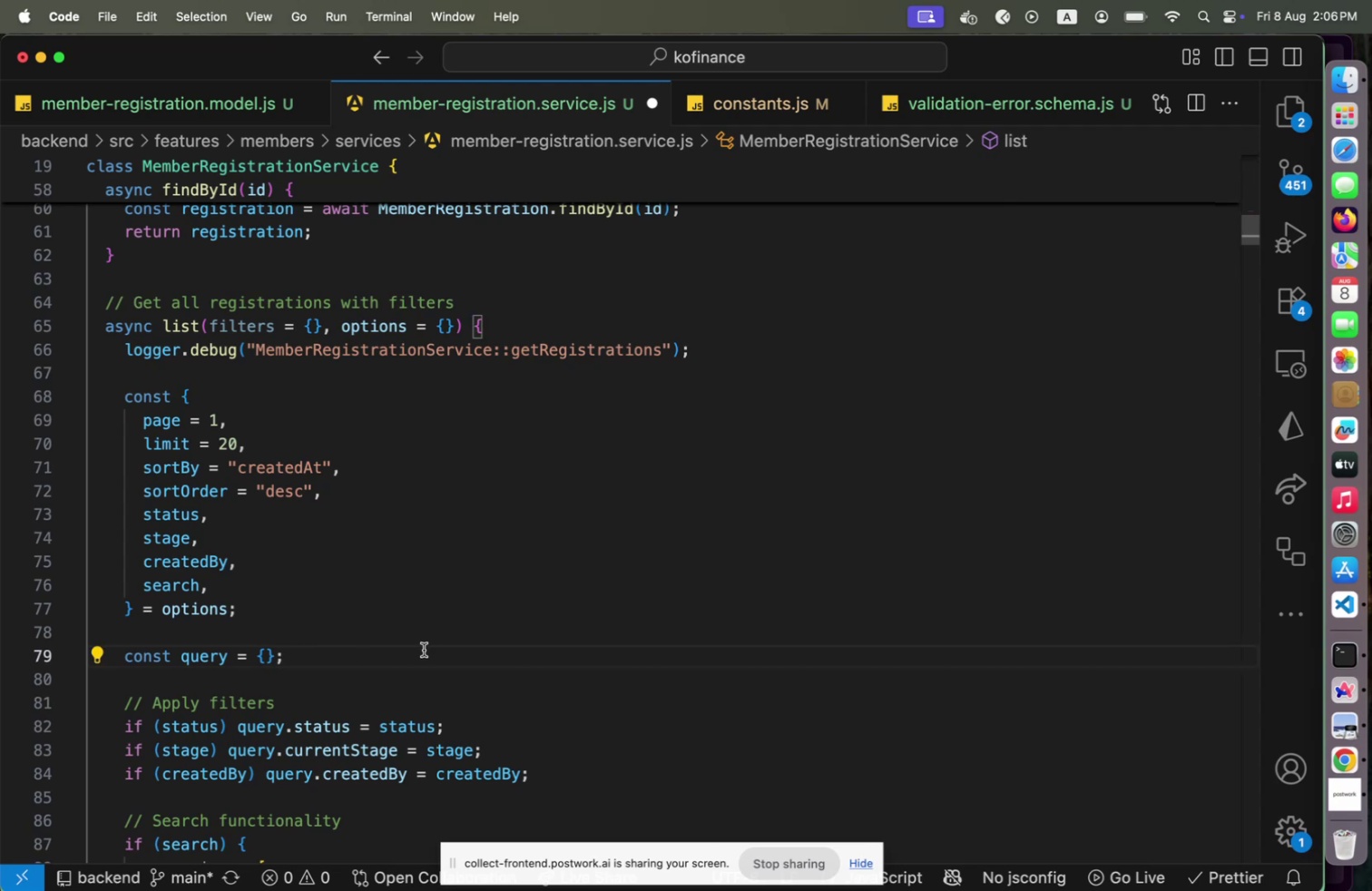 
key(ArrowLeft)
 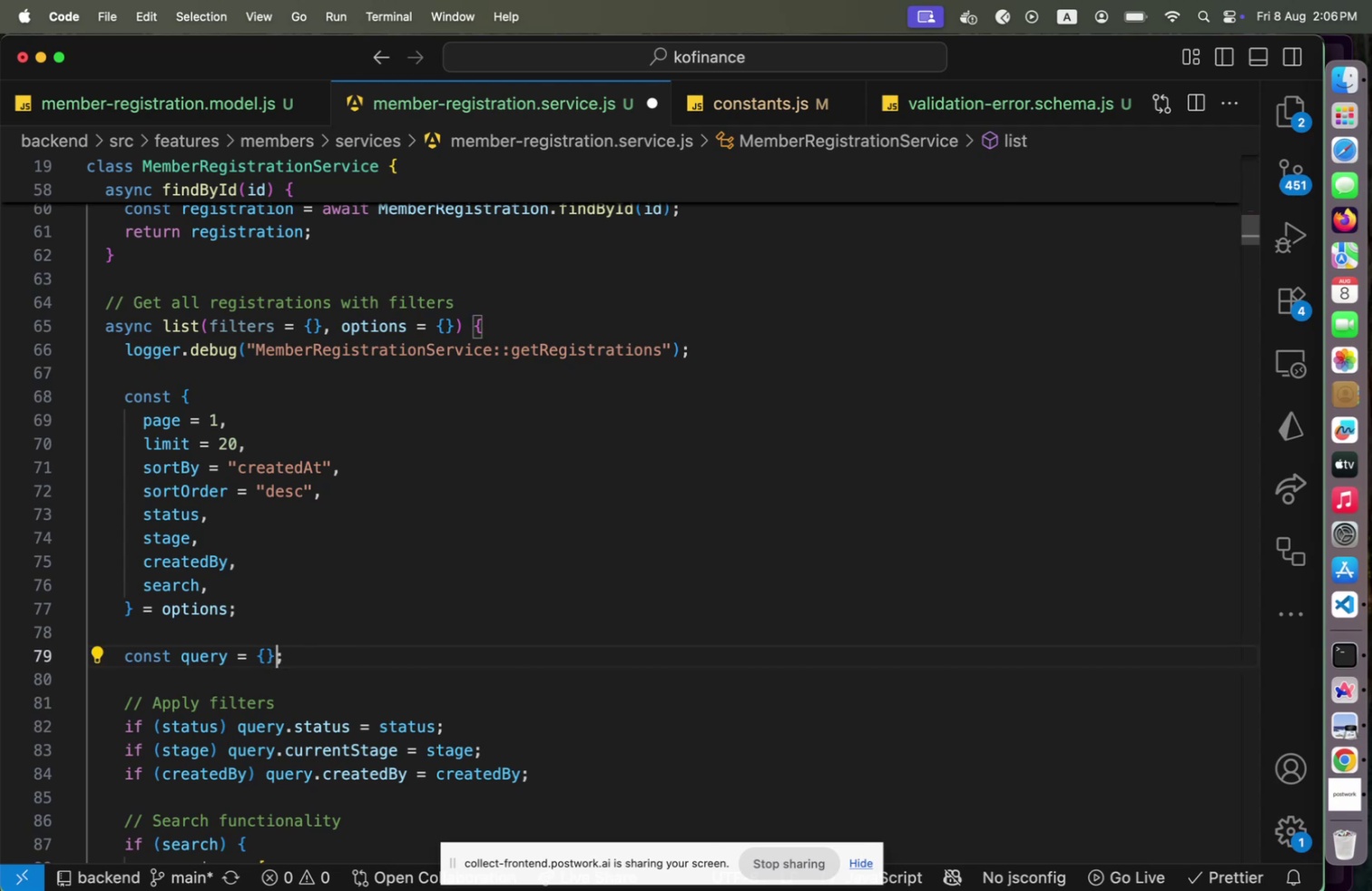 
key(ArrowLeft)
 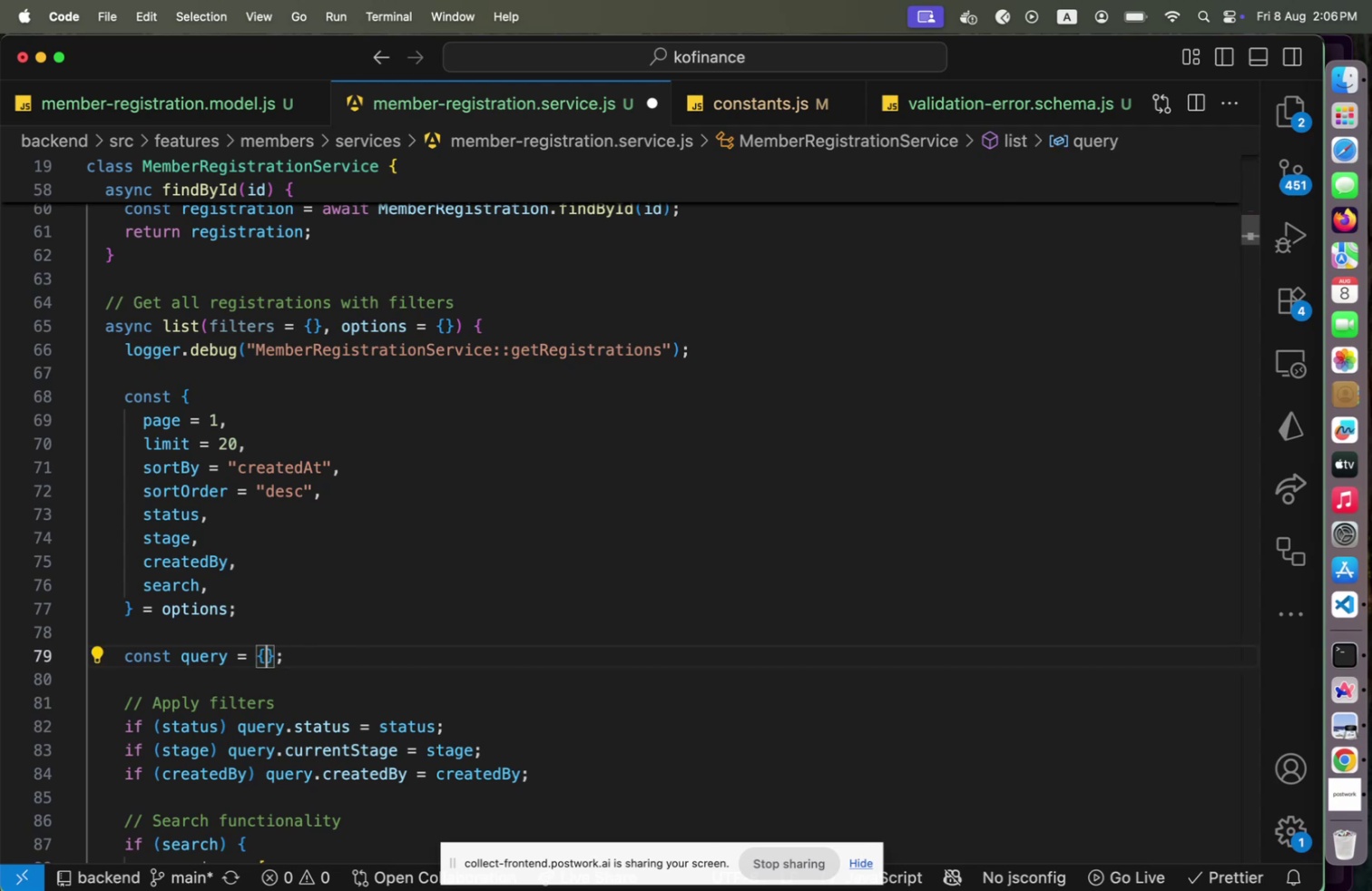 
type( ...filters )
 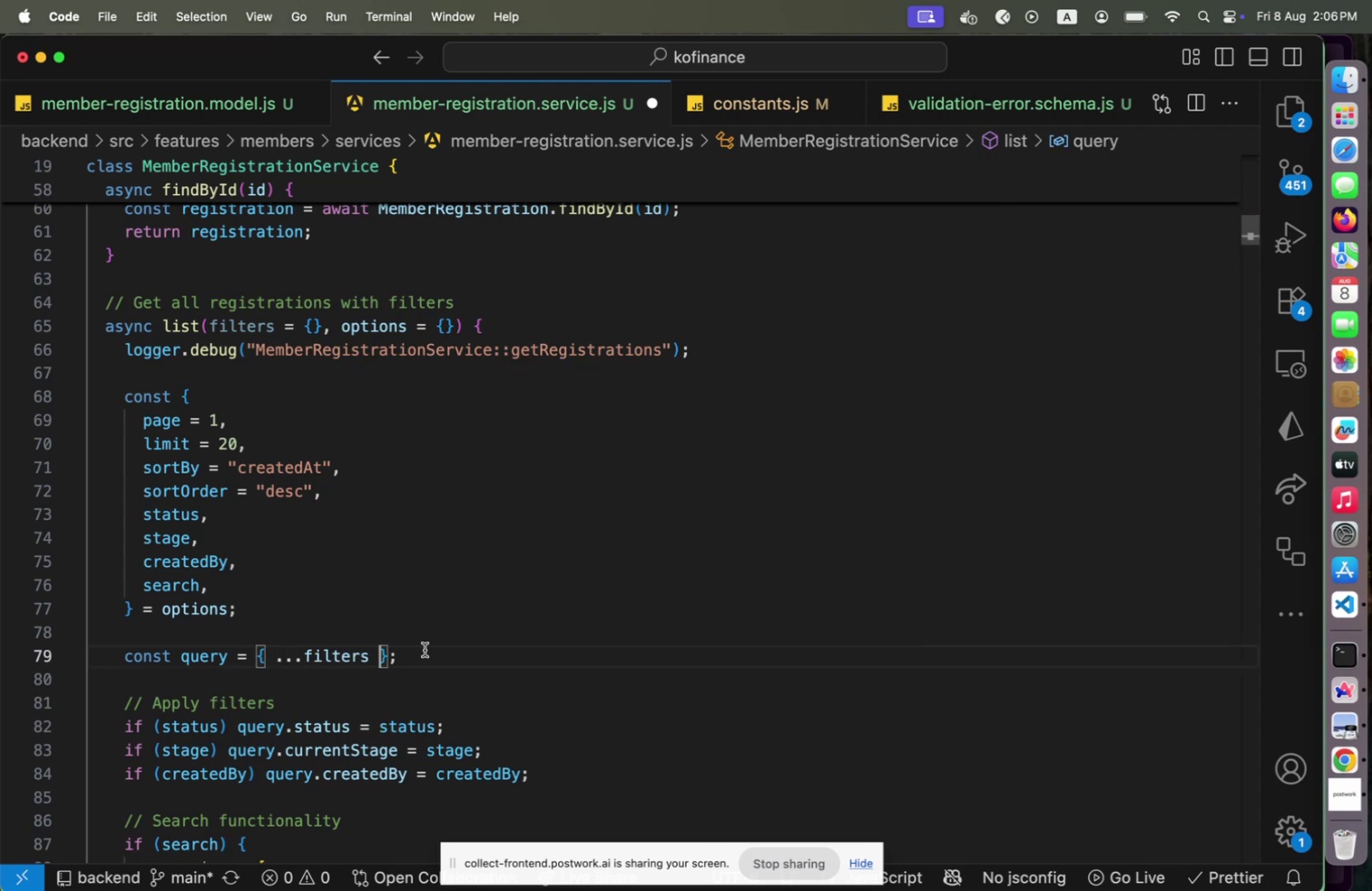 
key(ArrowUp)
 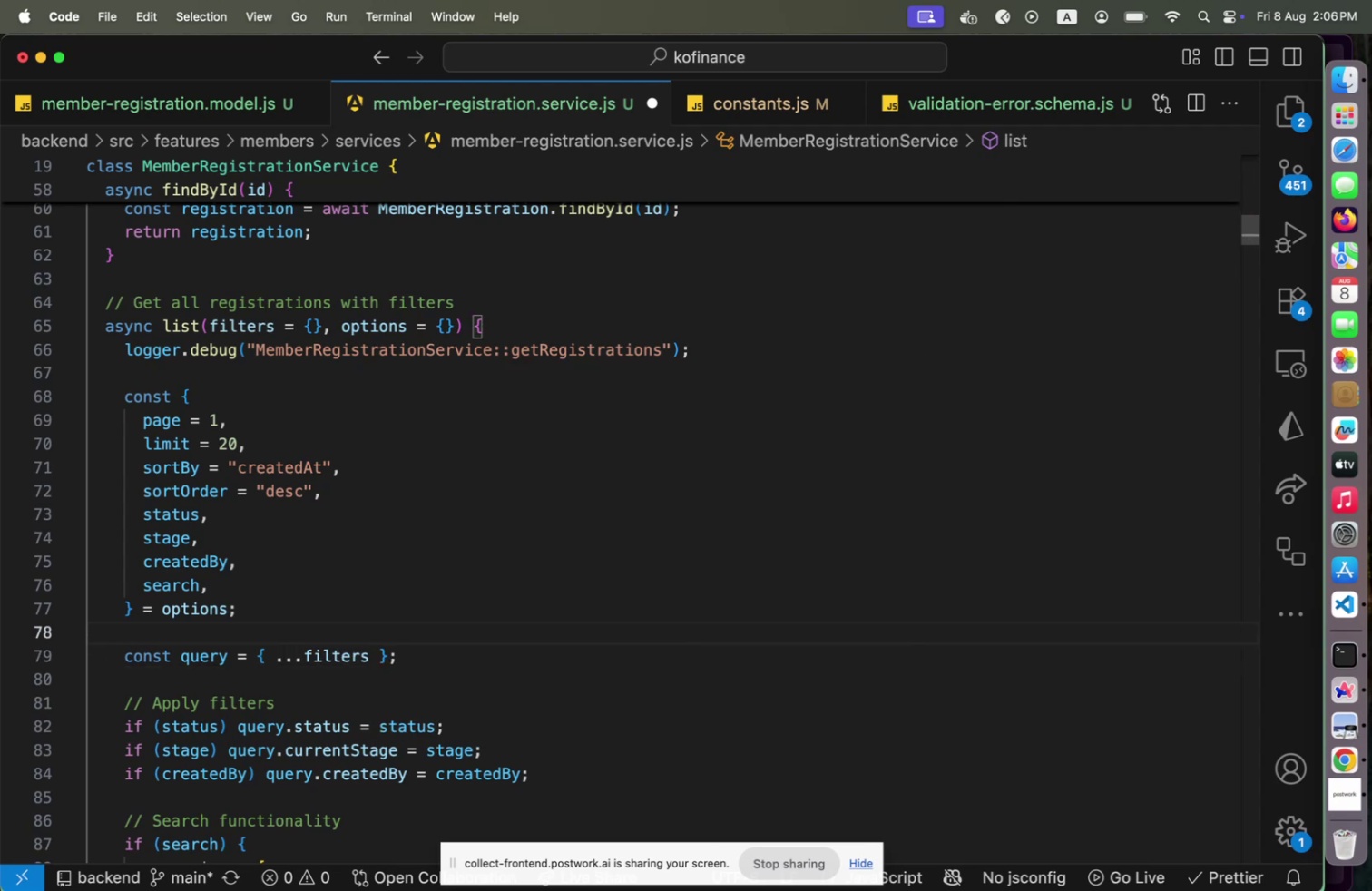 
key(Alt+Shift+F)
 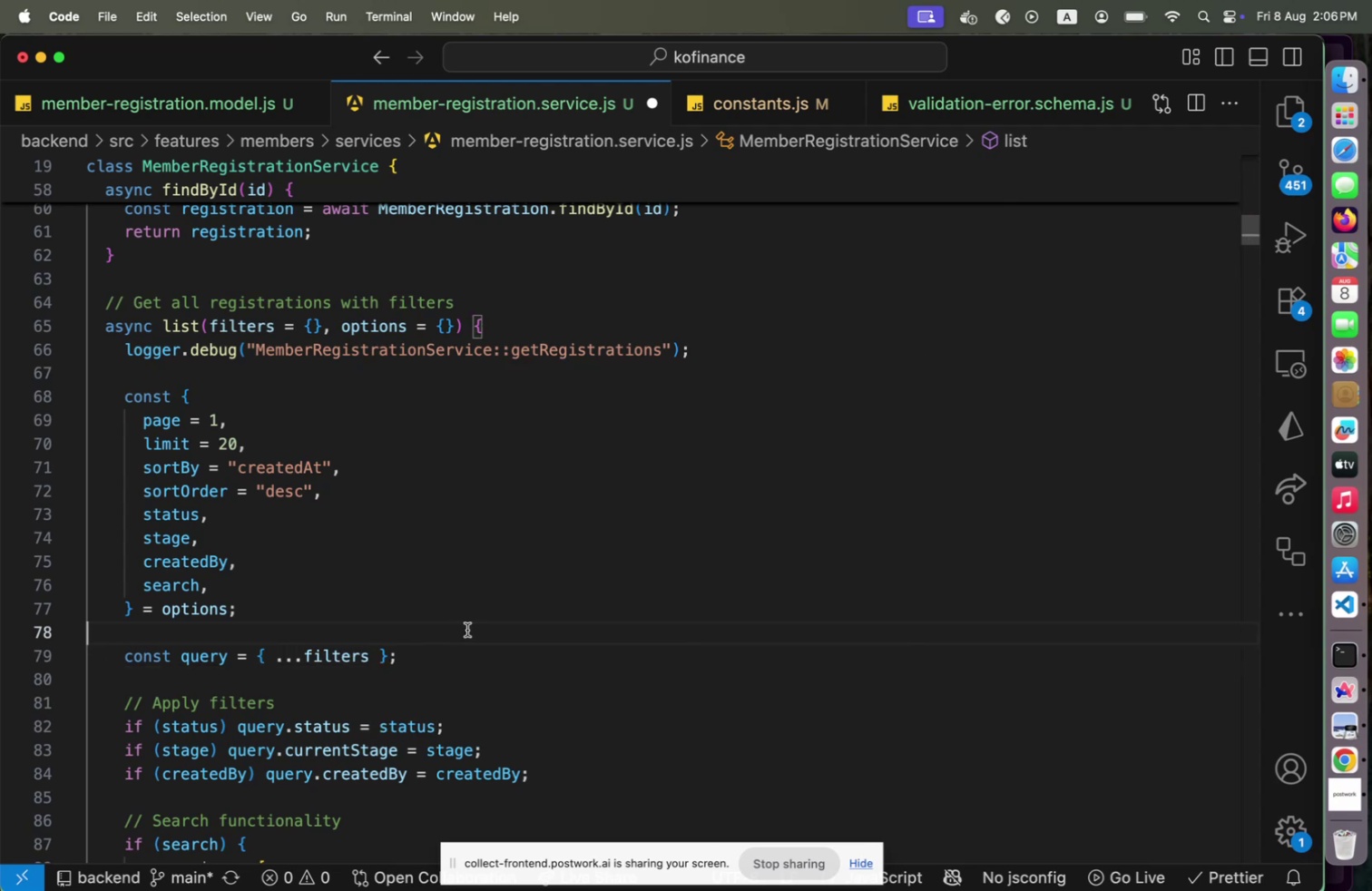 
scroll: coordinate [471, 621], scroll_direction: down, amount: 10.0
 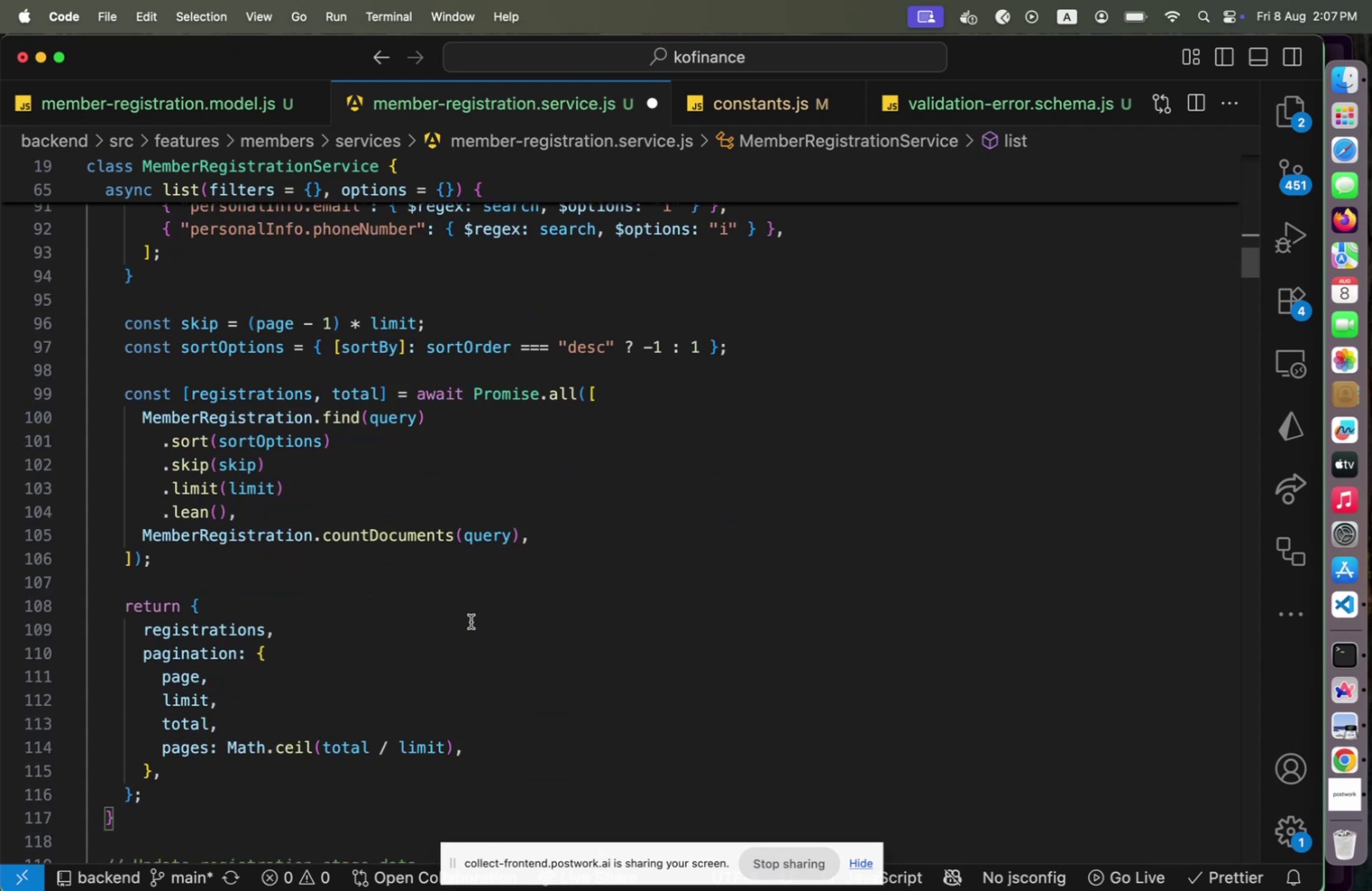 
scroll: coordinate [473, 623], scroll_direction: up, amount: 8.0
 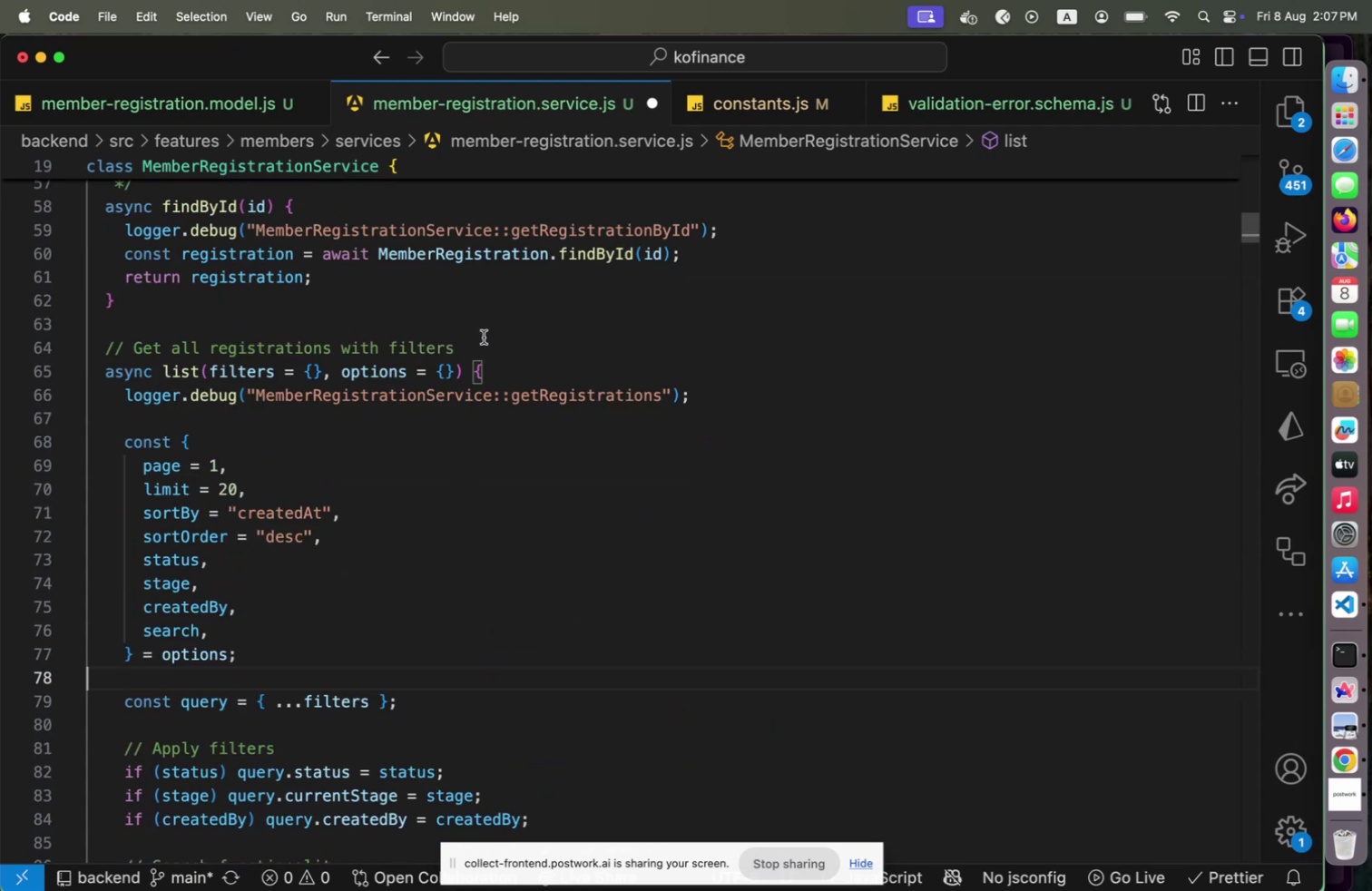 
left_click([479, 343])
 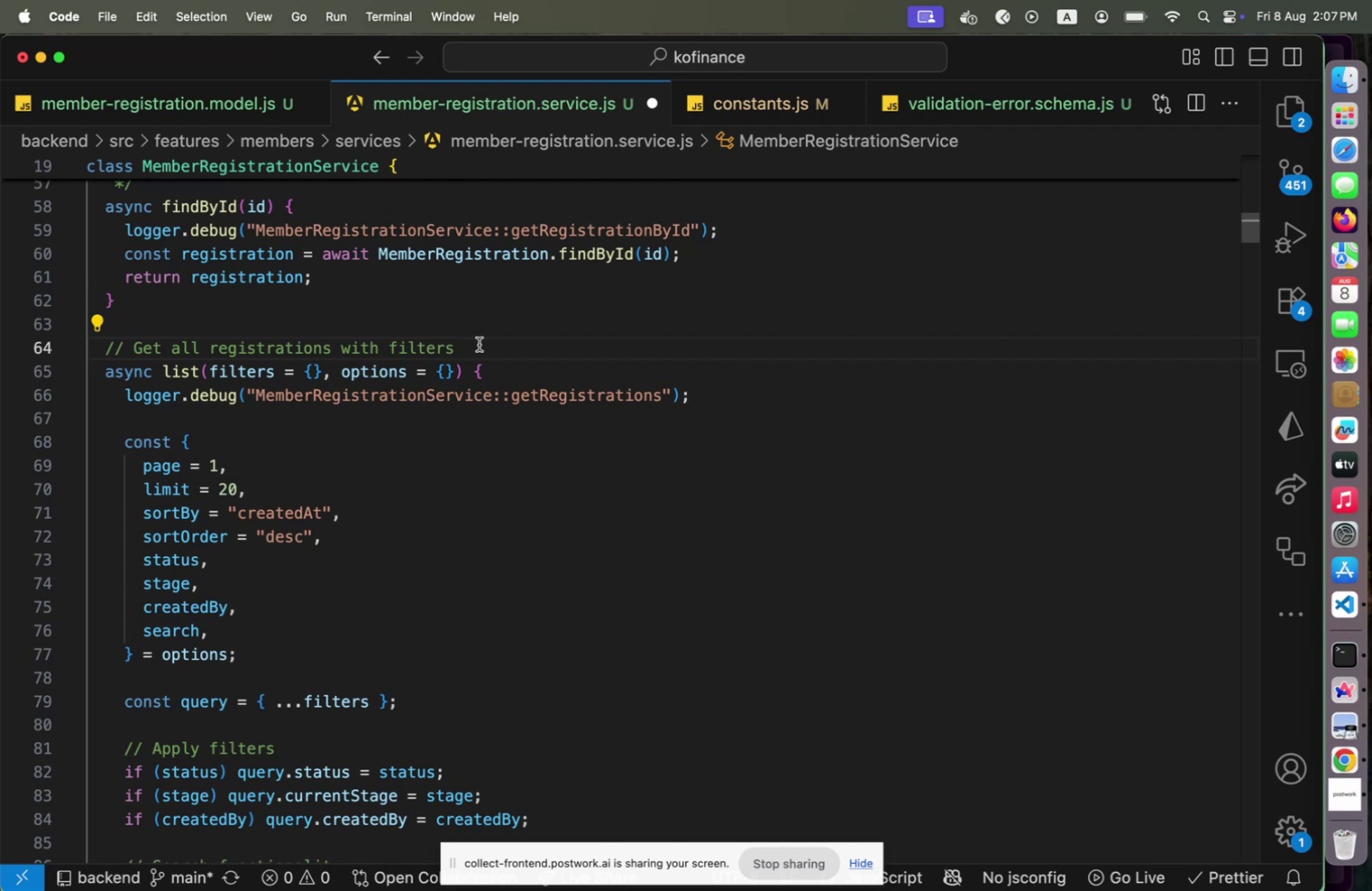 
key(Enter)
 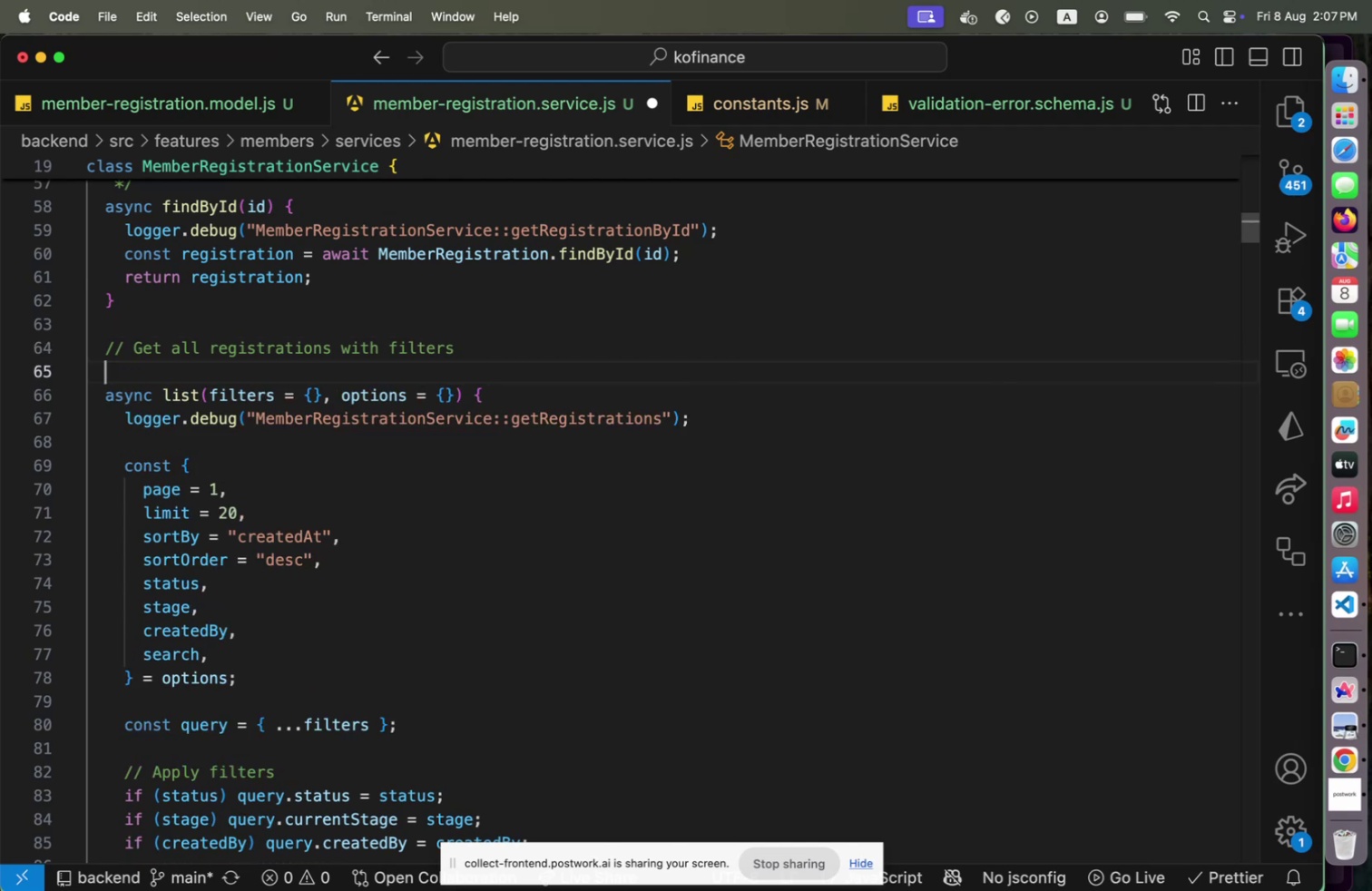 
type(/**)
 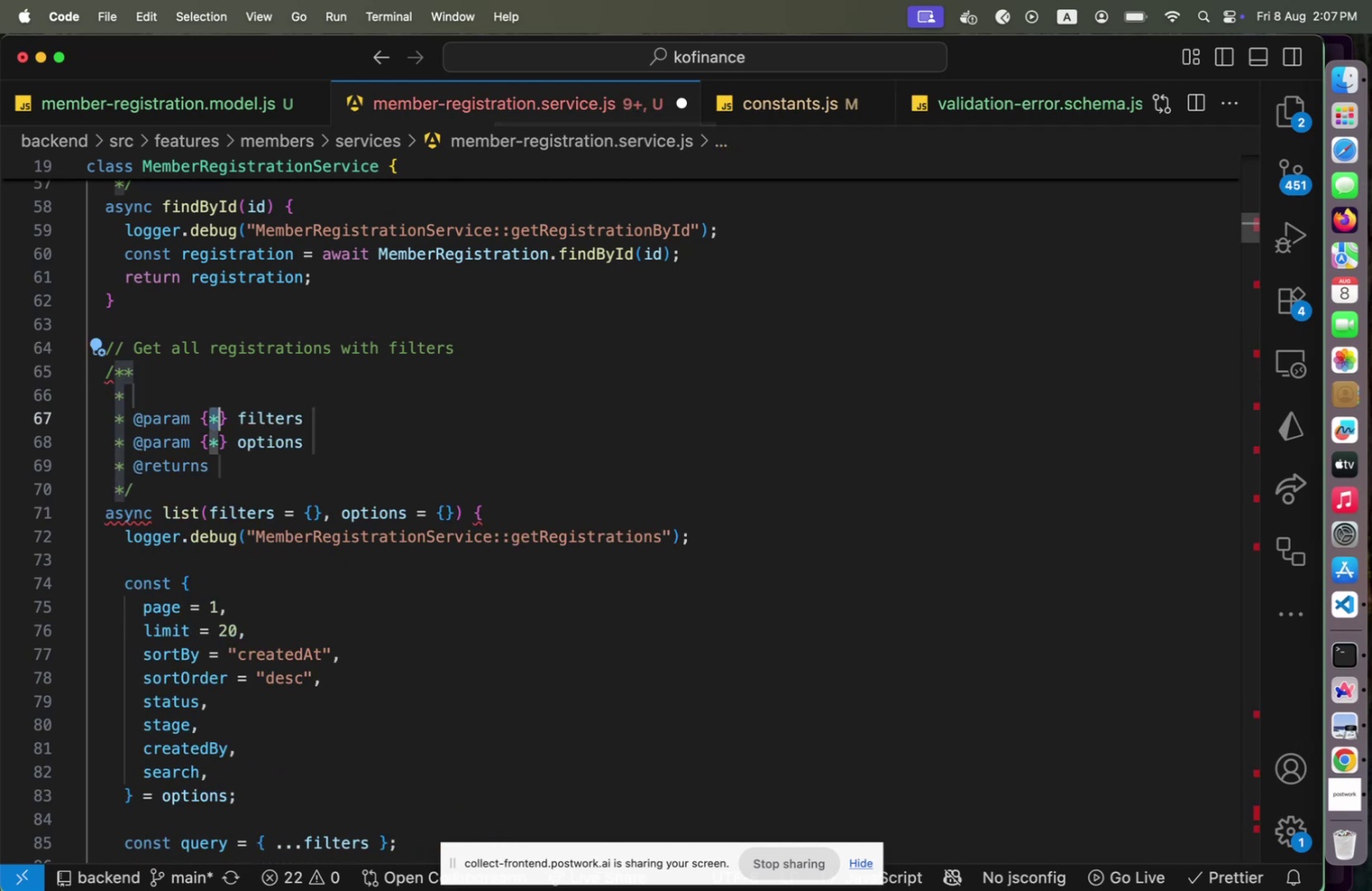 
 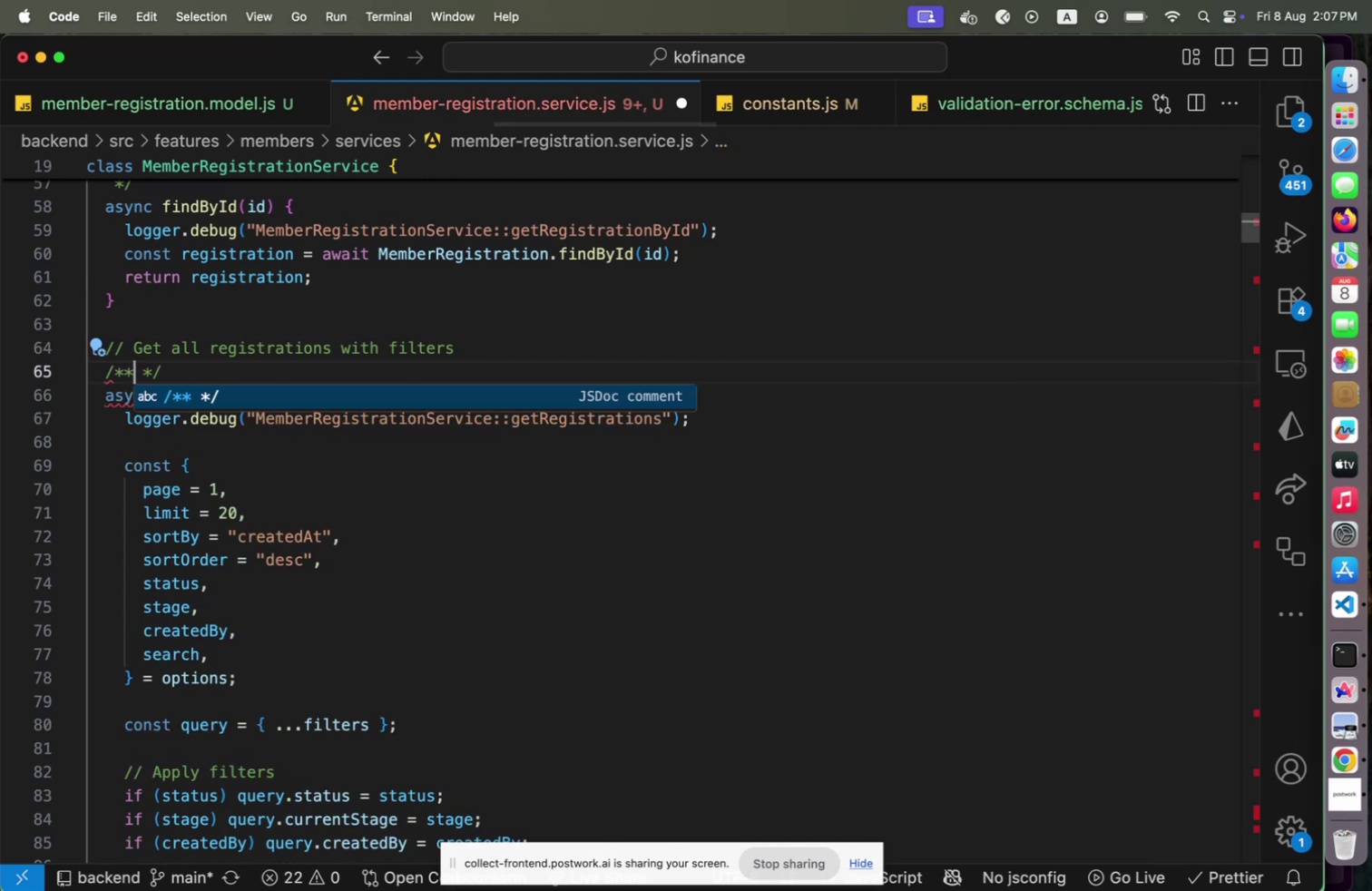 
key(Enter)
 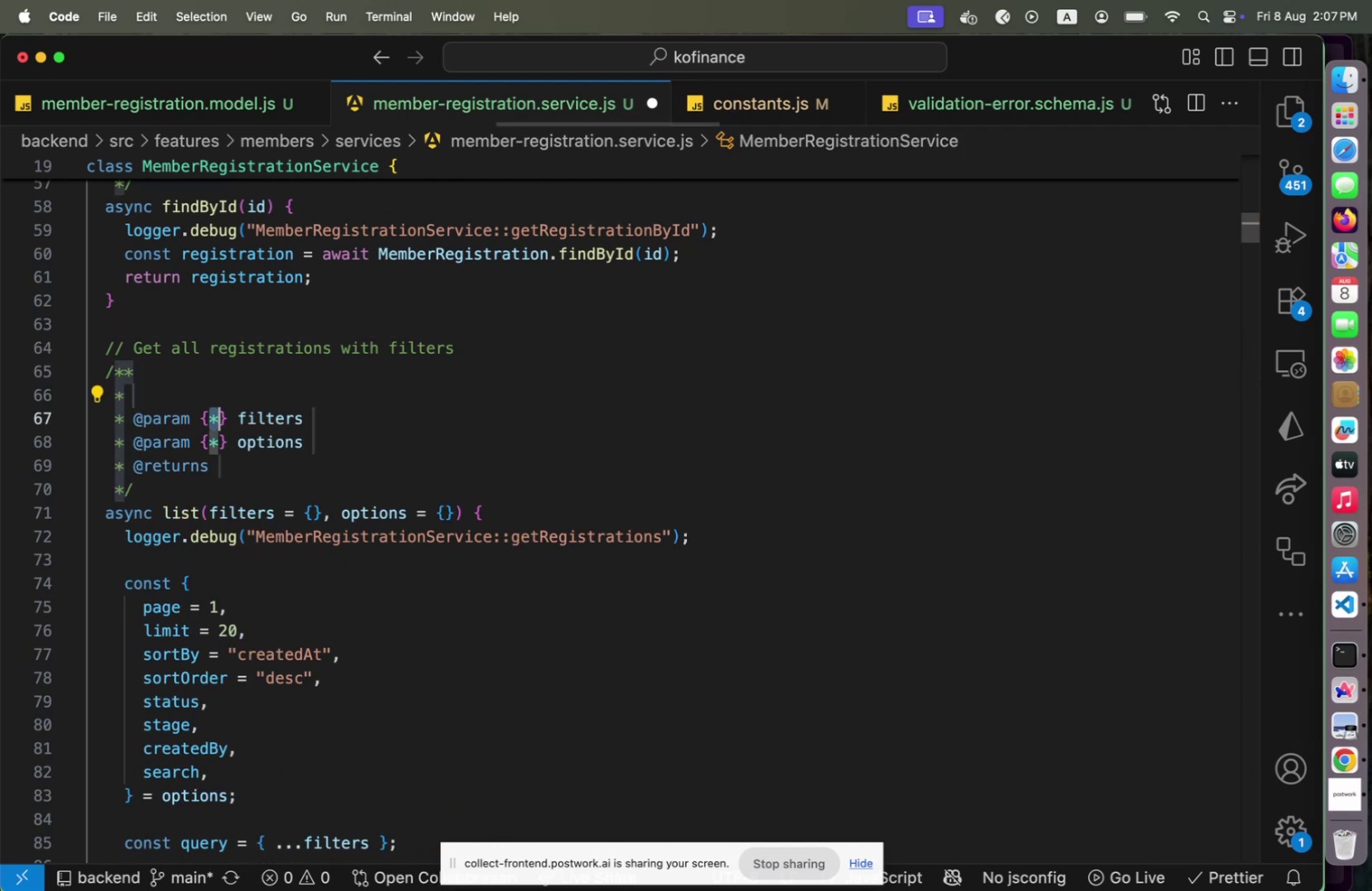 
type(object)
 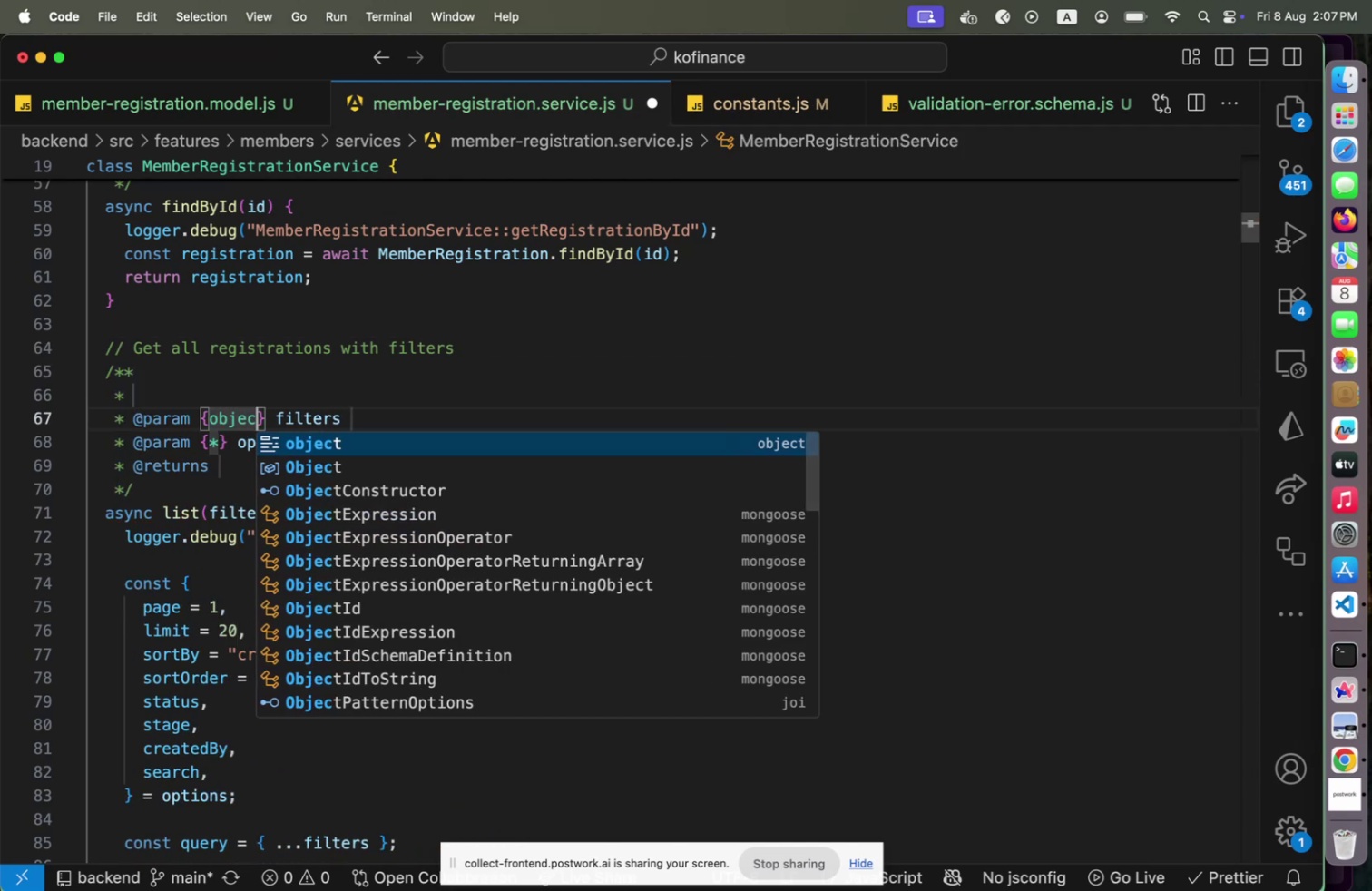 
key(ArrowRight)
 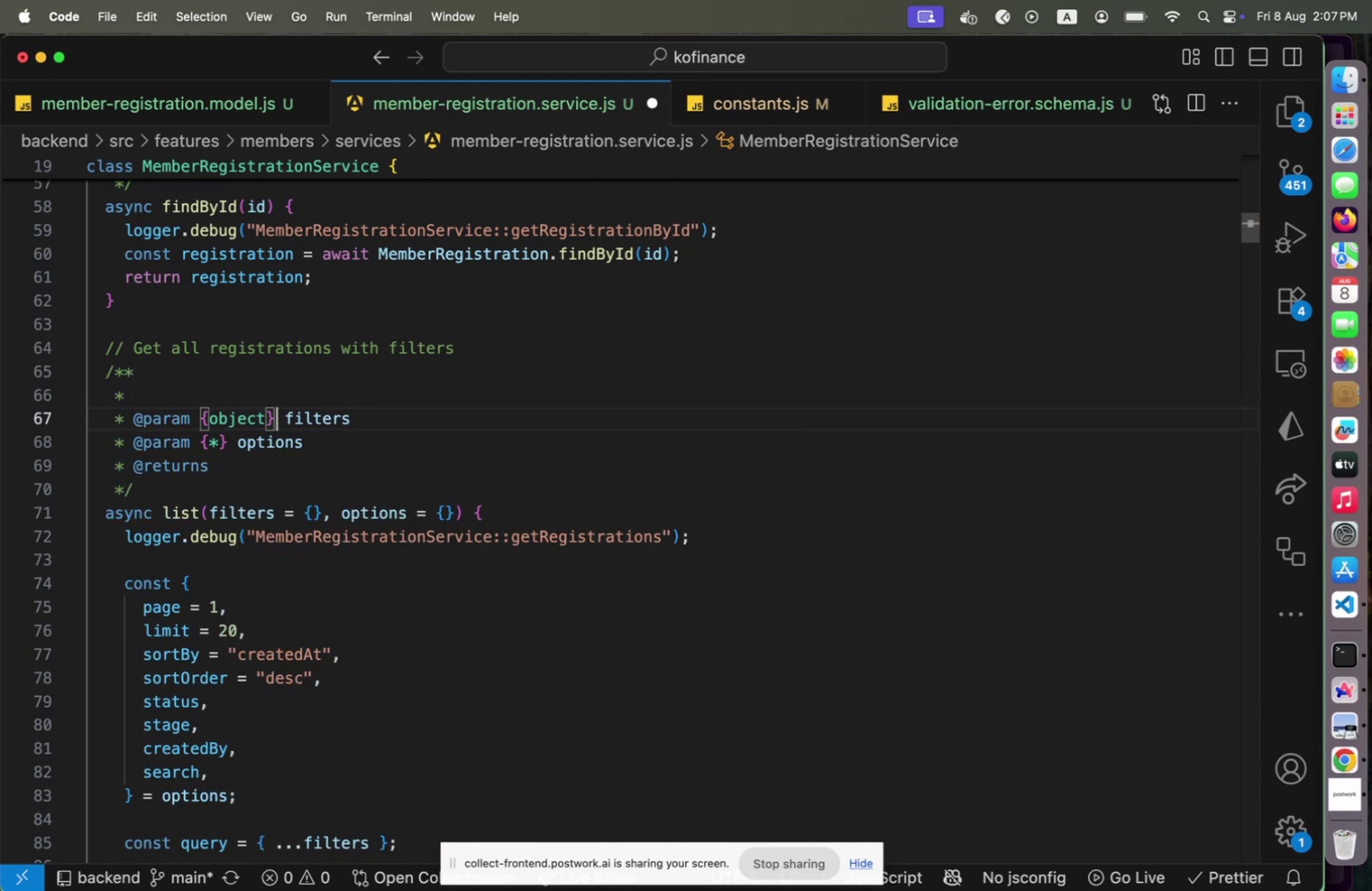 
key(ArrowDown)
 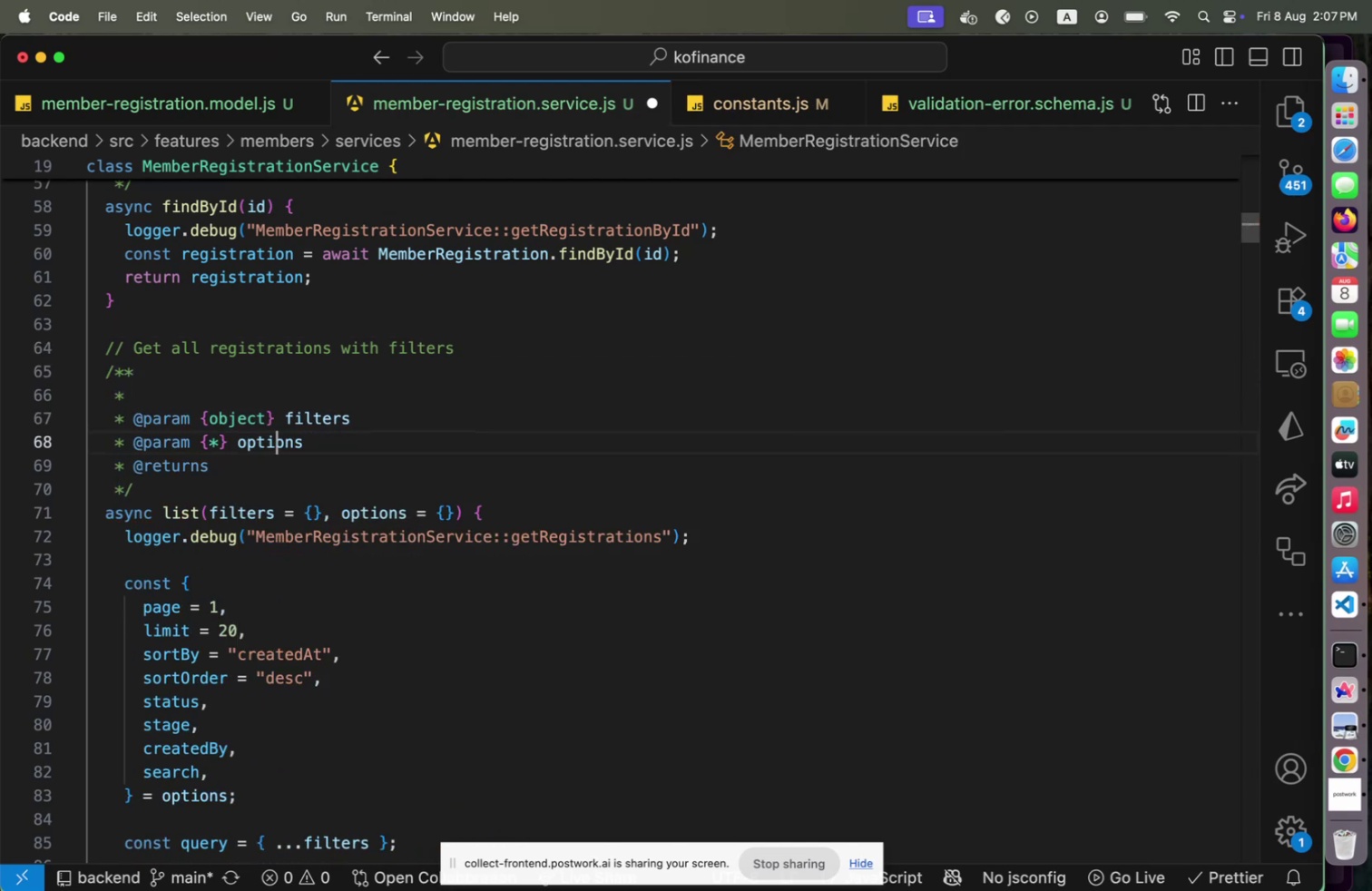 
hold_key(key=ArrowLeft, duration=0.74)
 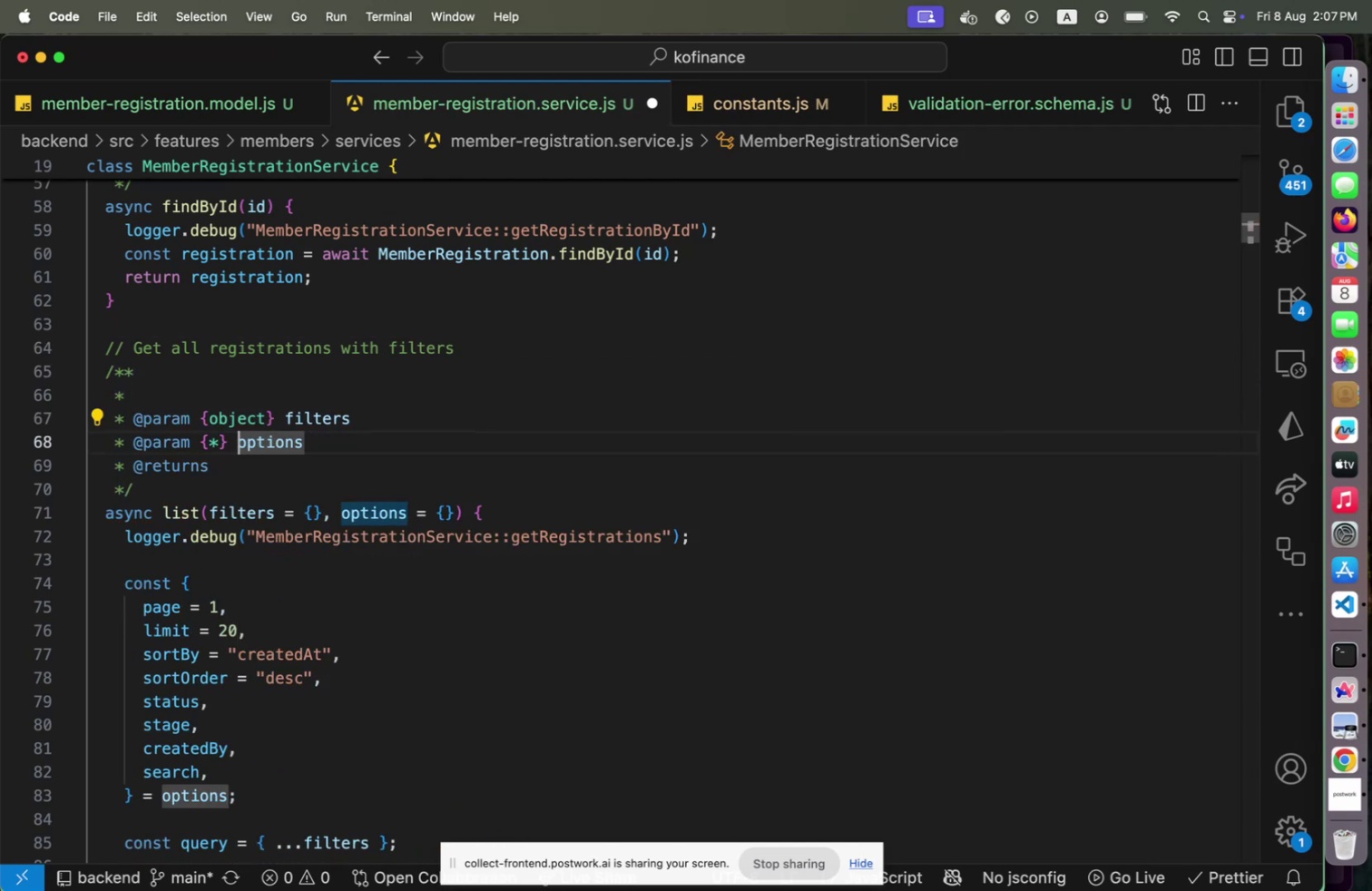 
key(ArrowLeft)
 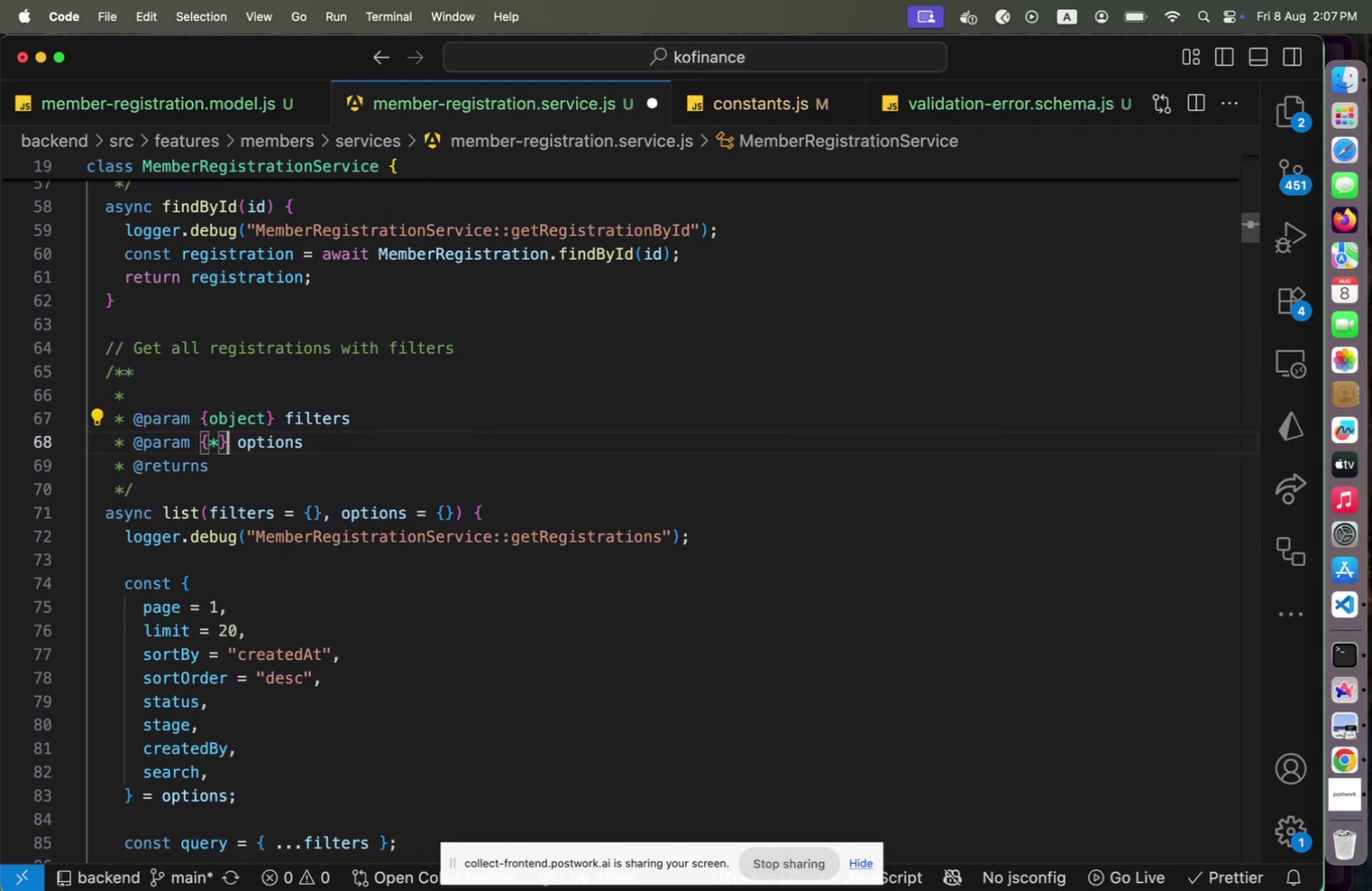 
key(ArrowLeft)
 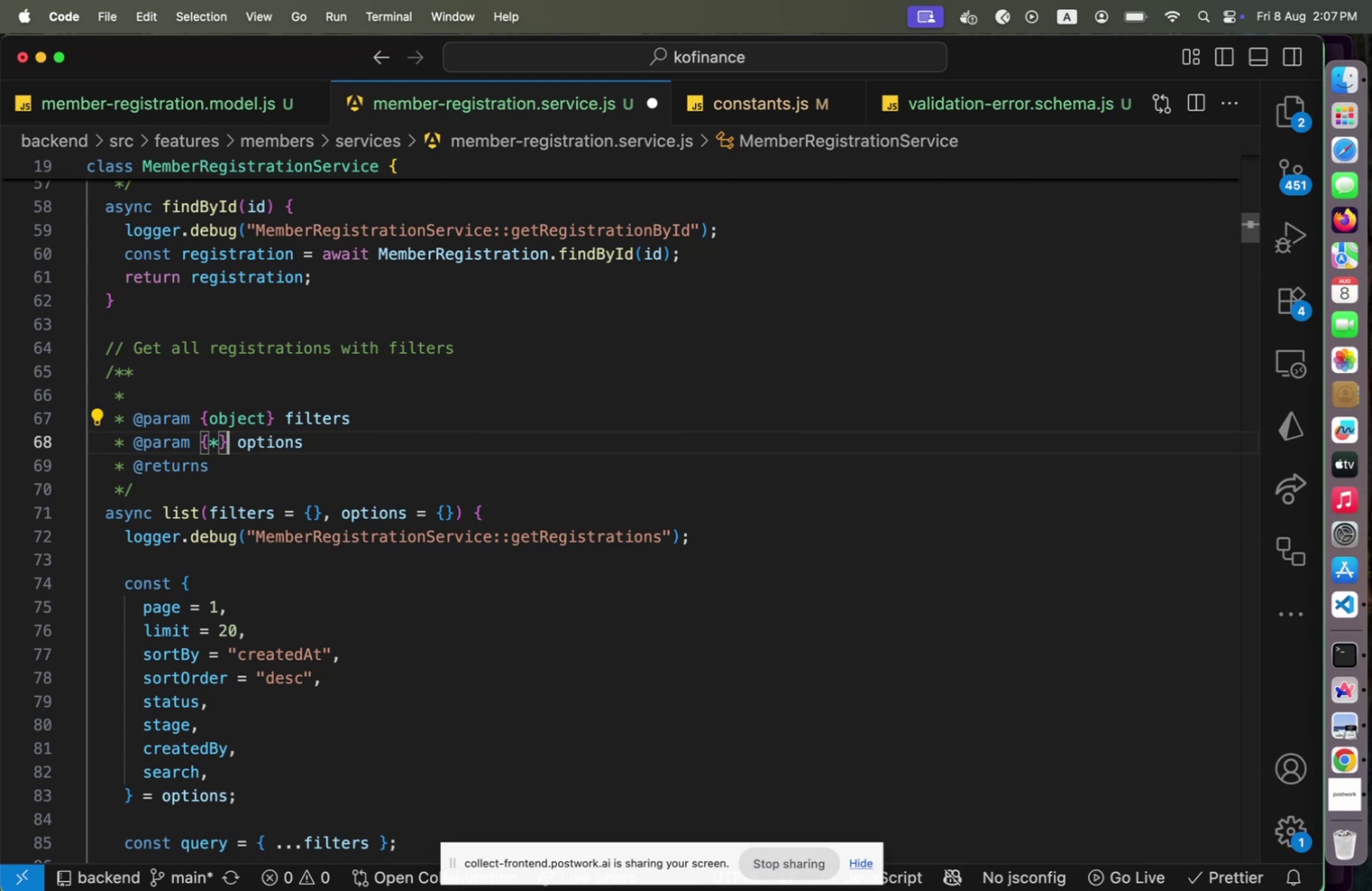 
key(Shift+ArrowLeft)
 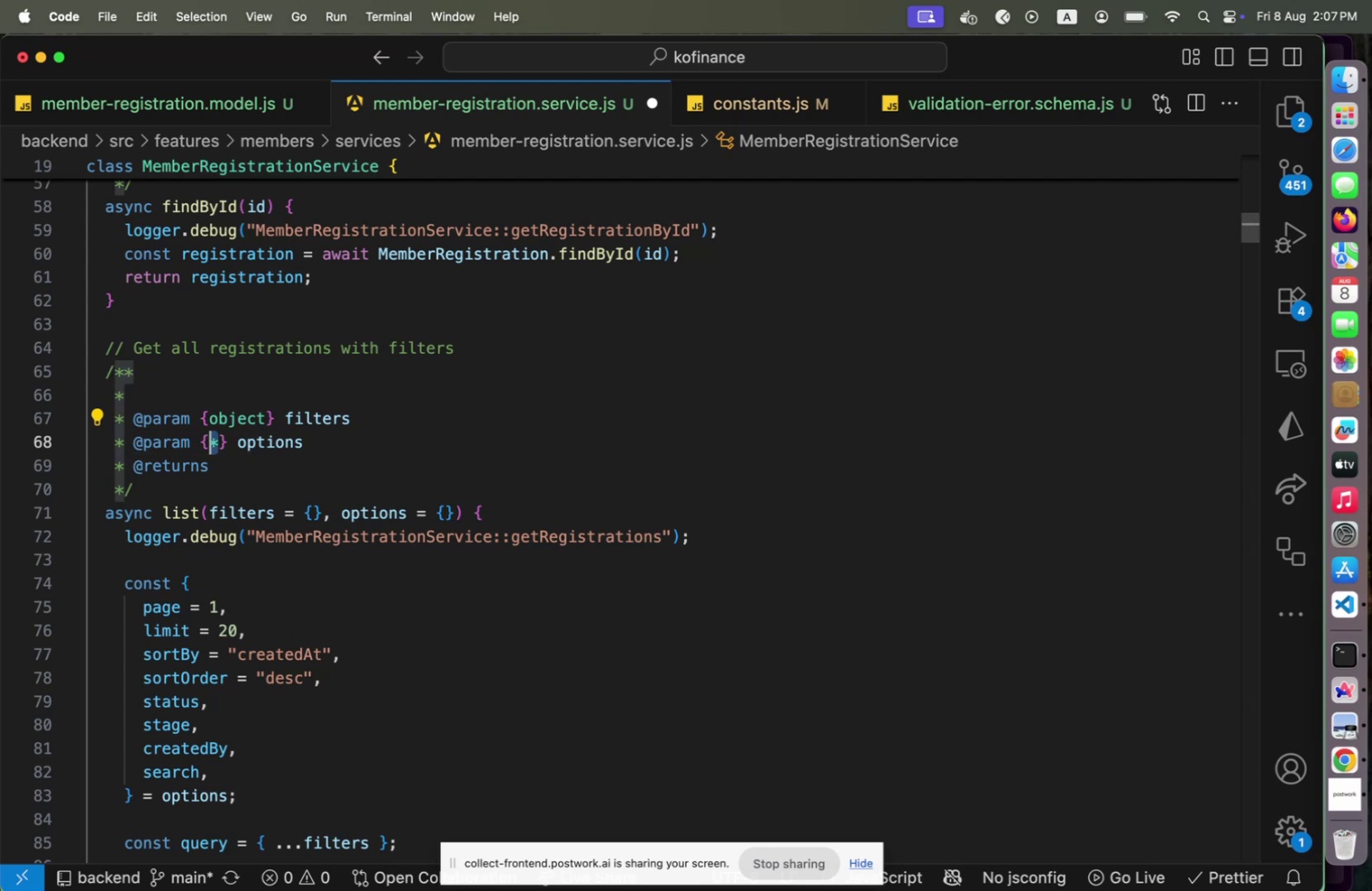 
type(object)
 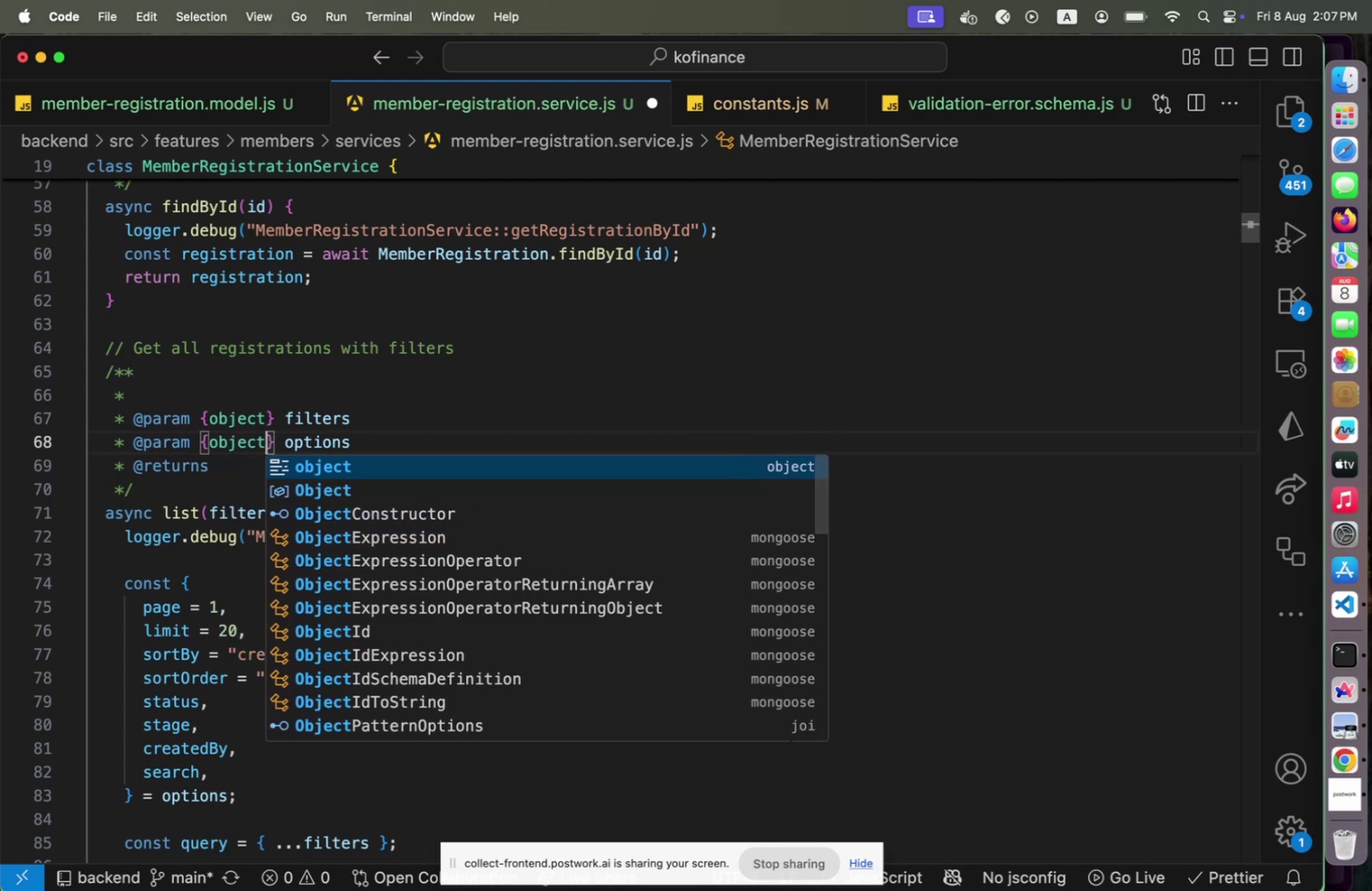 
key(ArrowRight)
 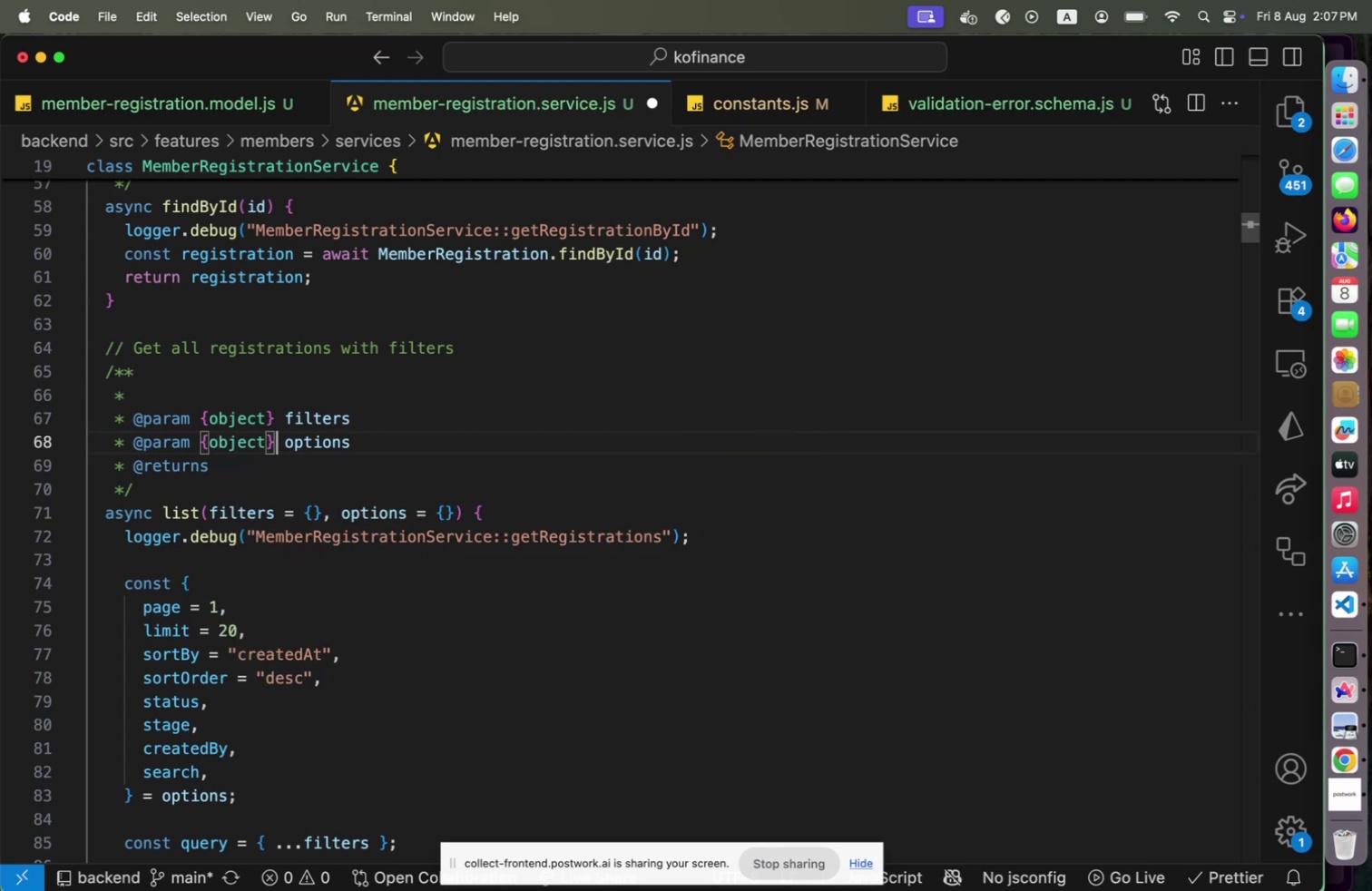 
key(End)
 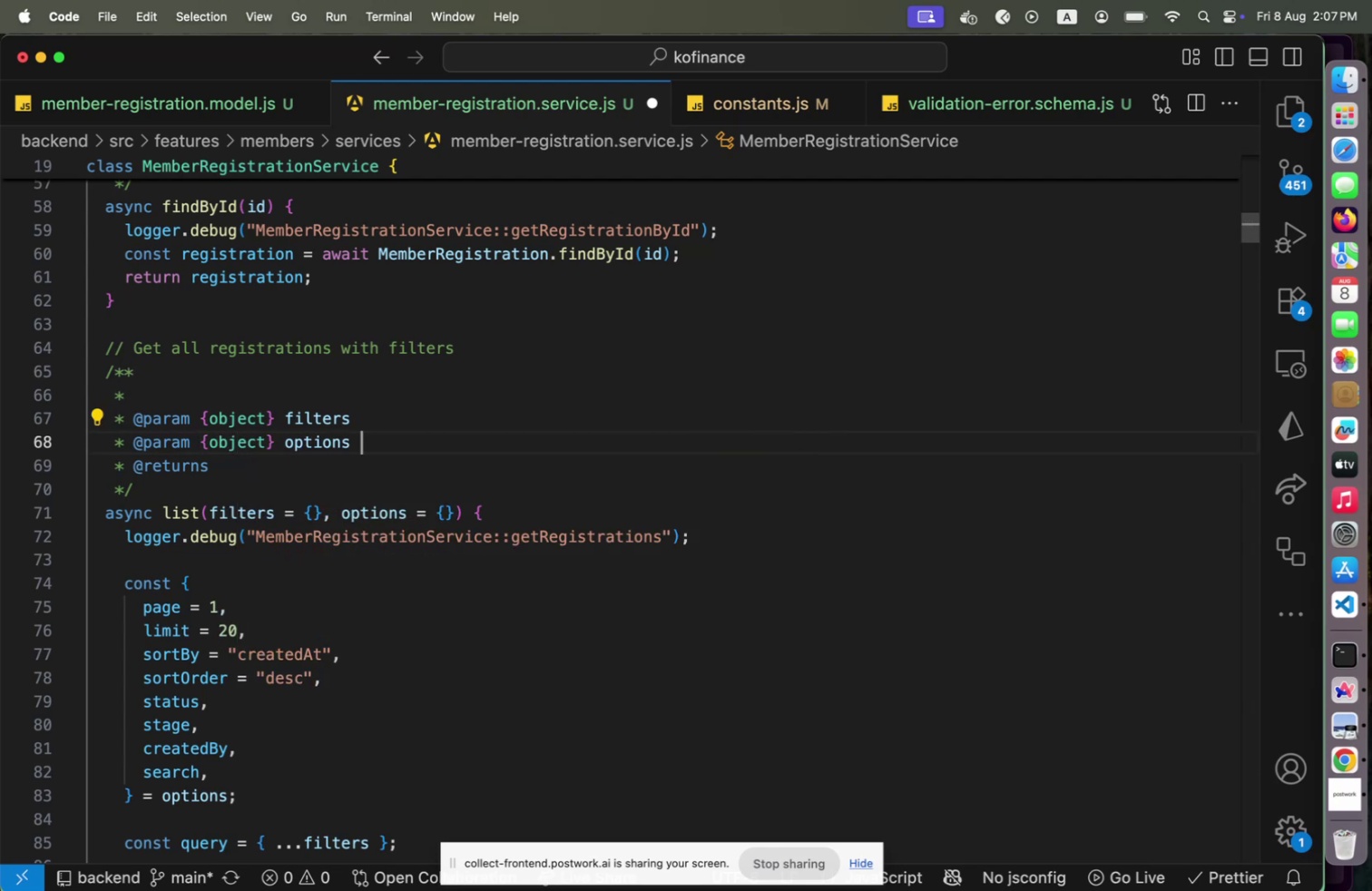 
key(ArrowUp)
 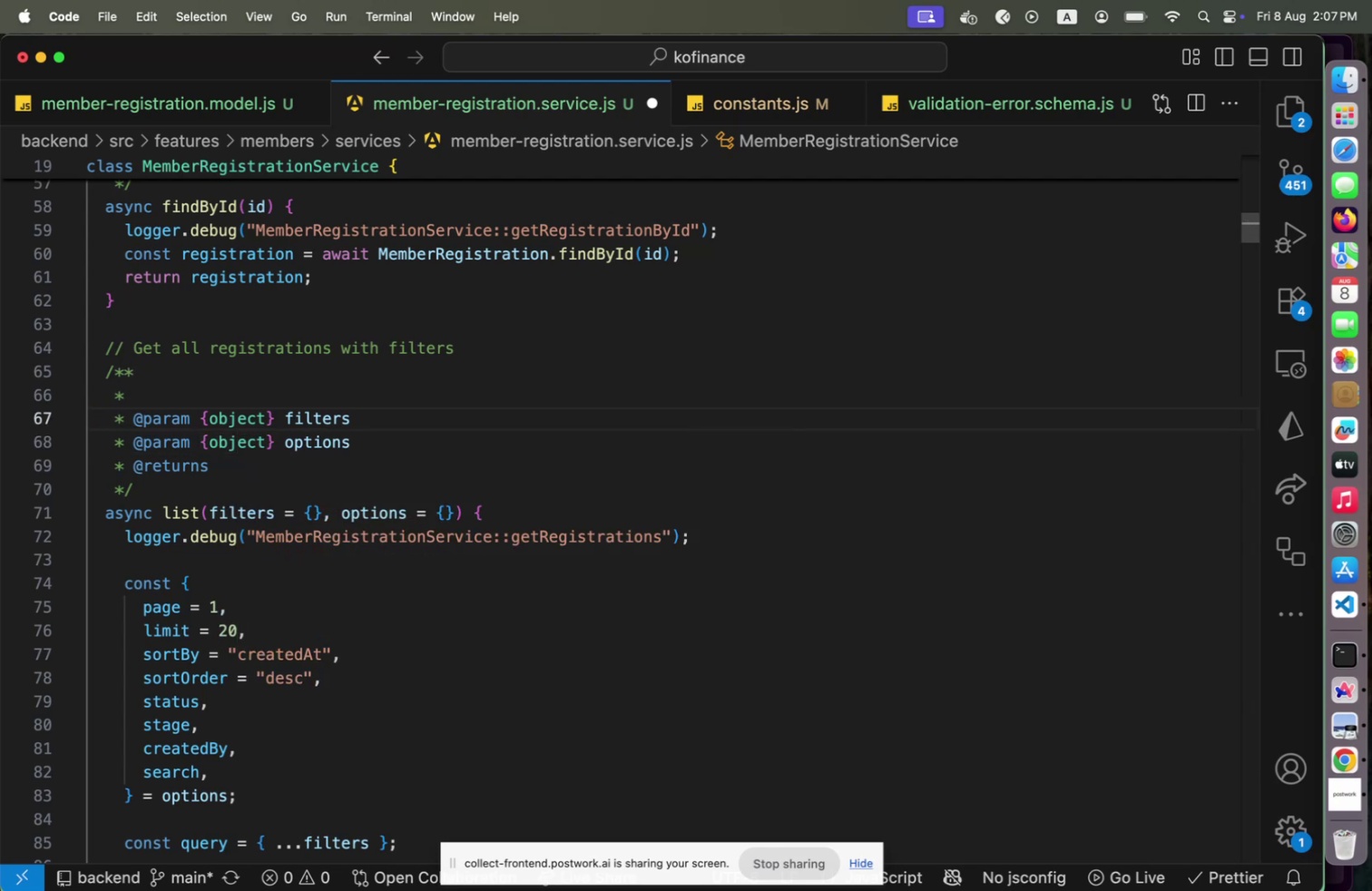 
type(- The queryf)
key(Backspace)
type( filters )
key(Backspace)
 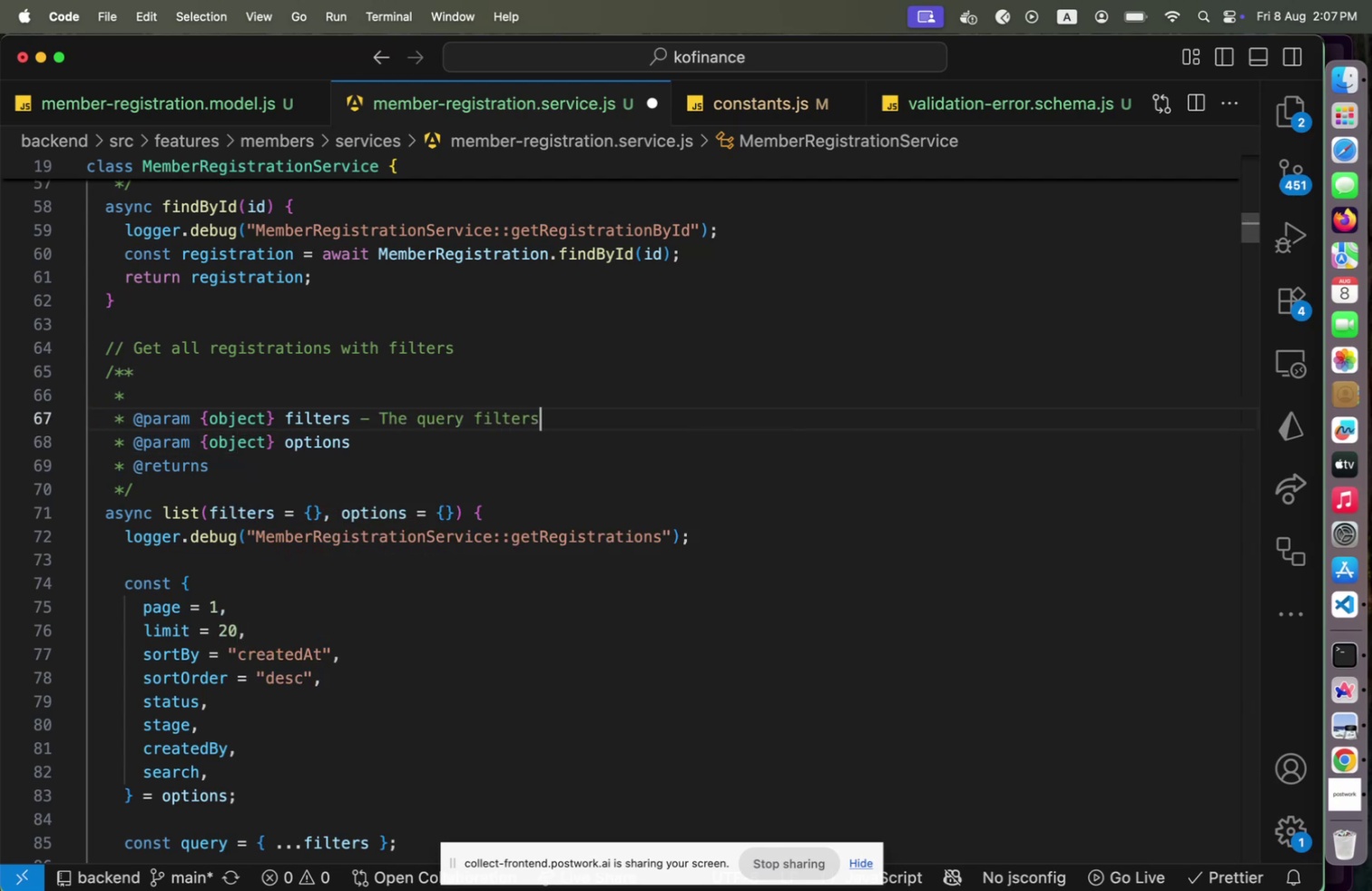 
hold_key(key=ArrowLeft, duration=1.37)
 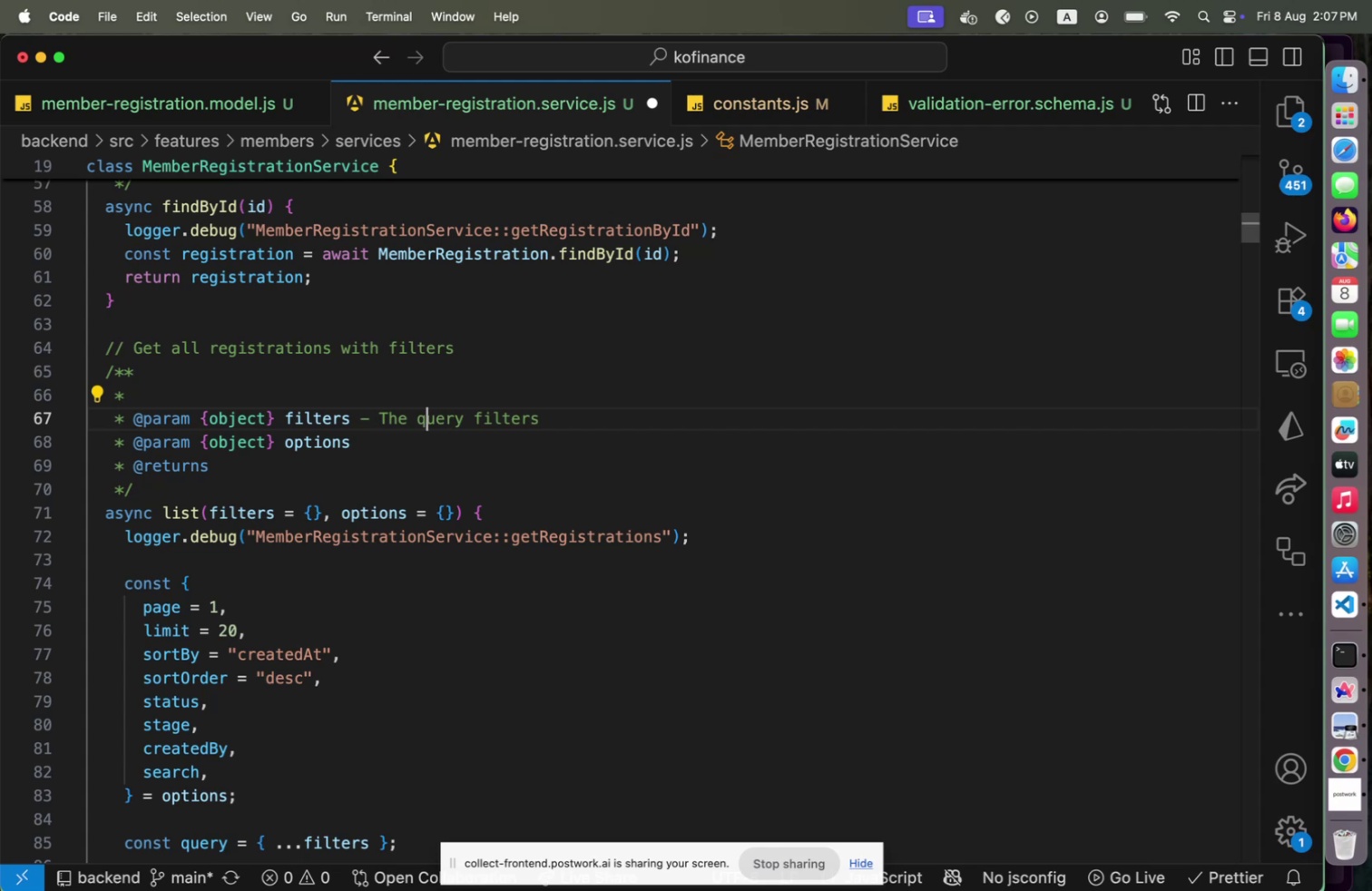 
key(ArrowLeft)
 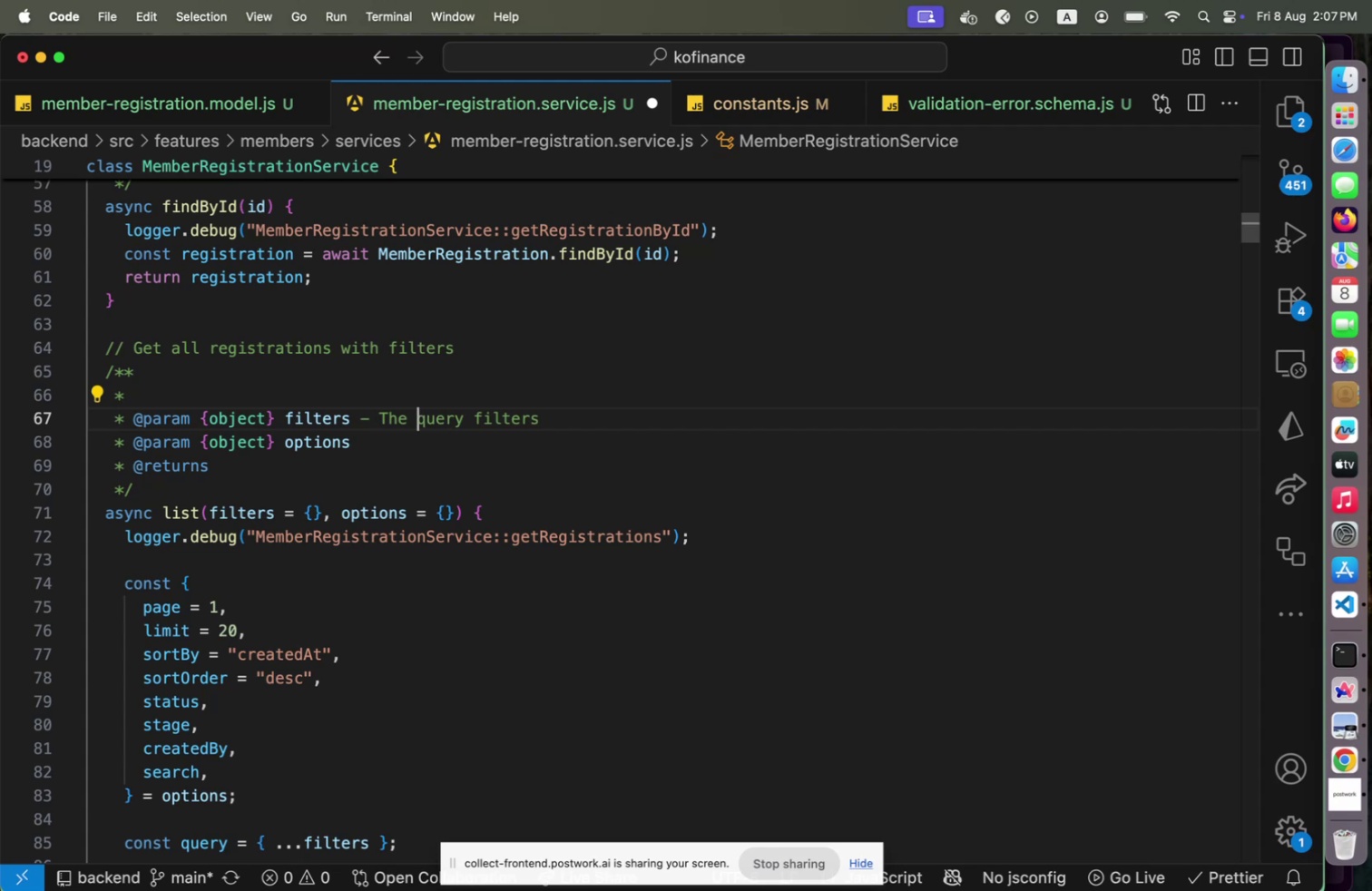 
type(custom )
 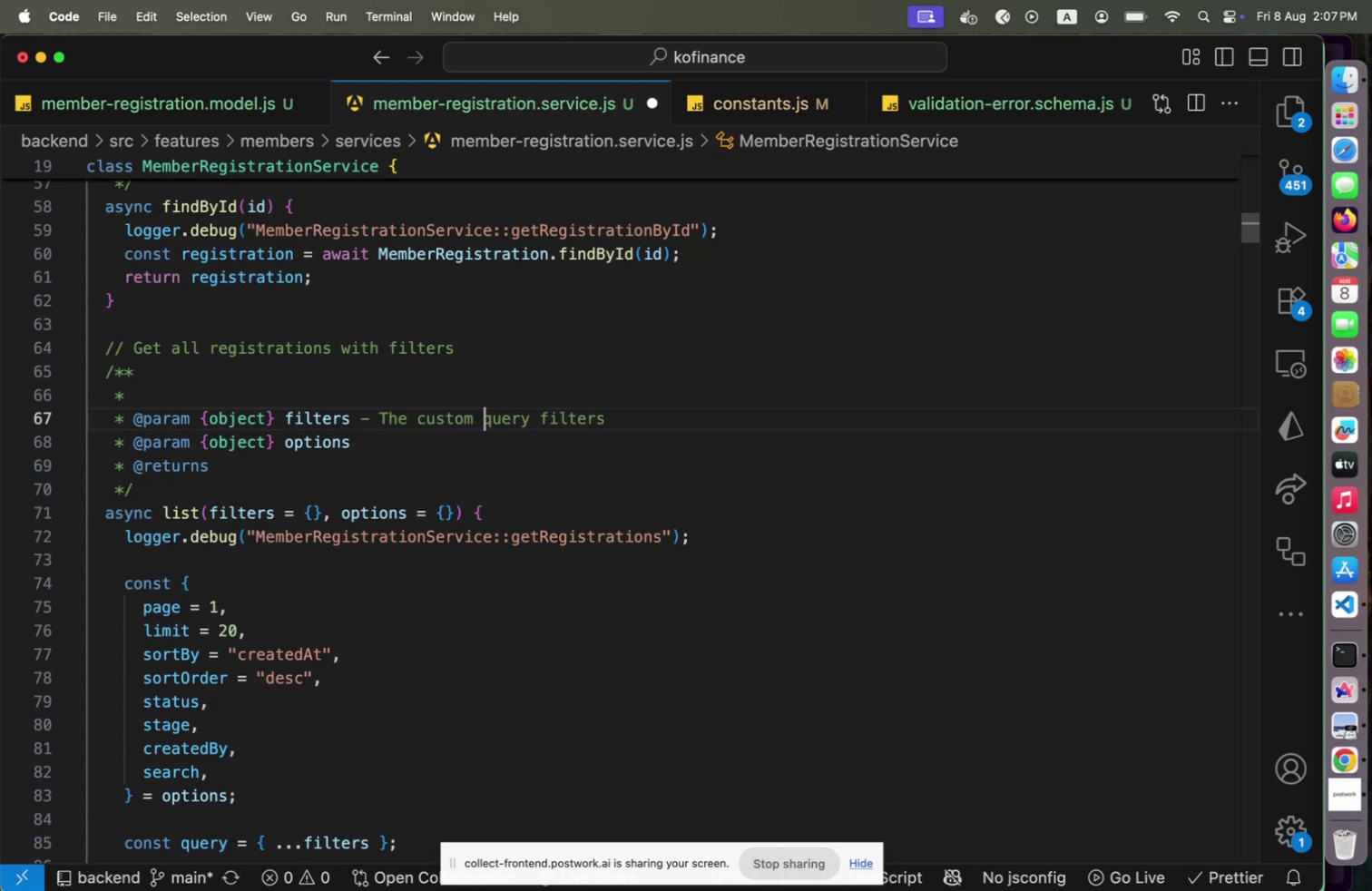 
key(ArrowDown)
 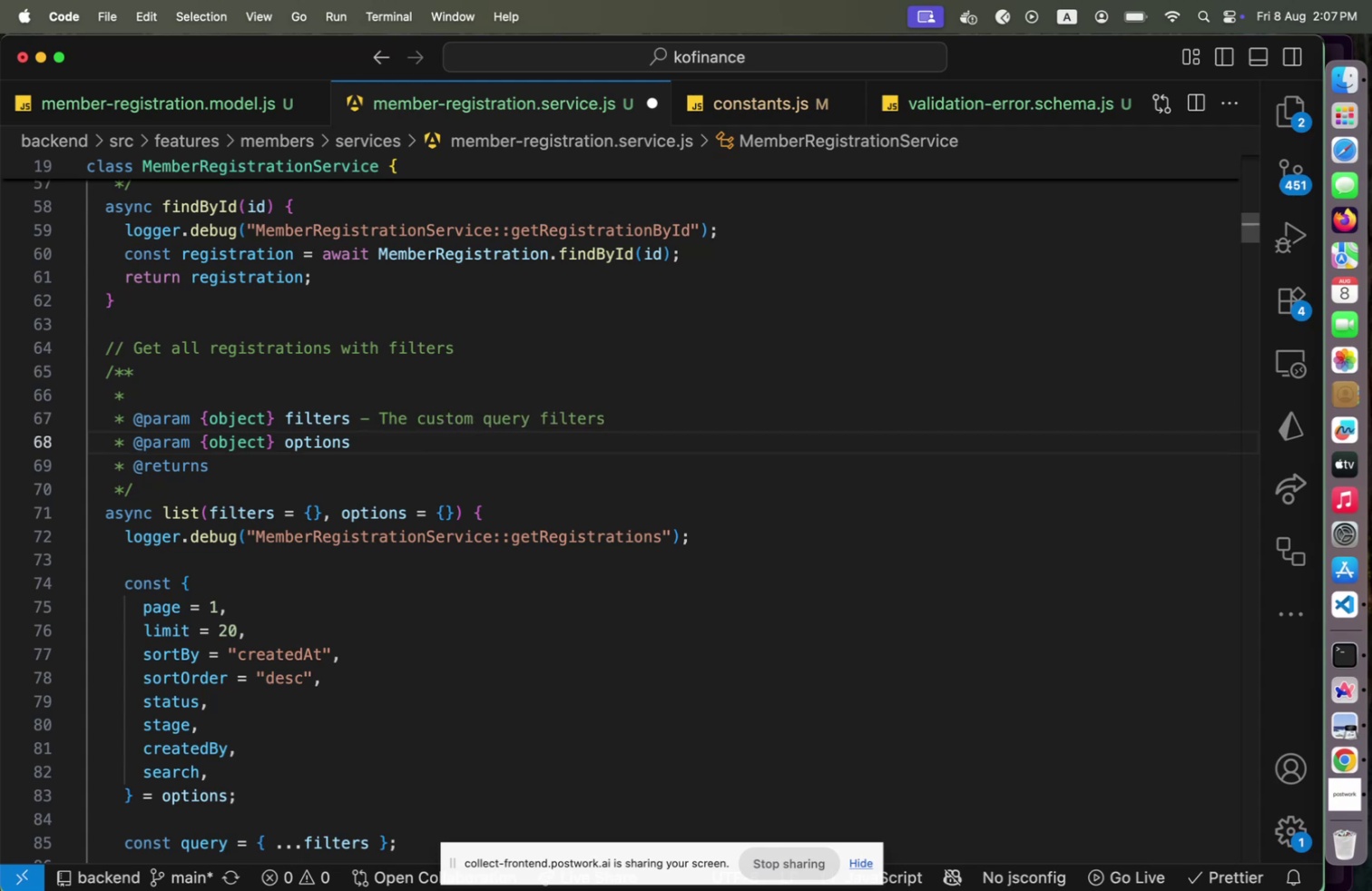 
type(- The query options )
key(Backspace)
type(.)
 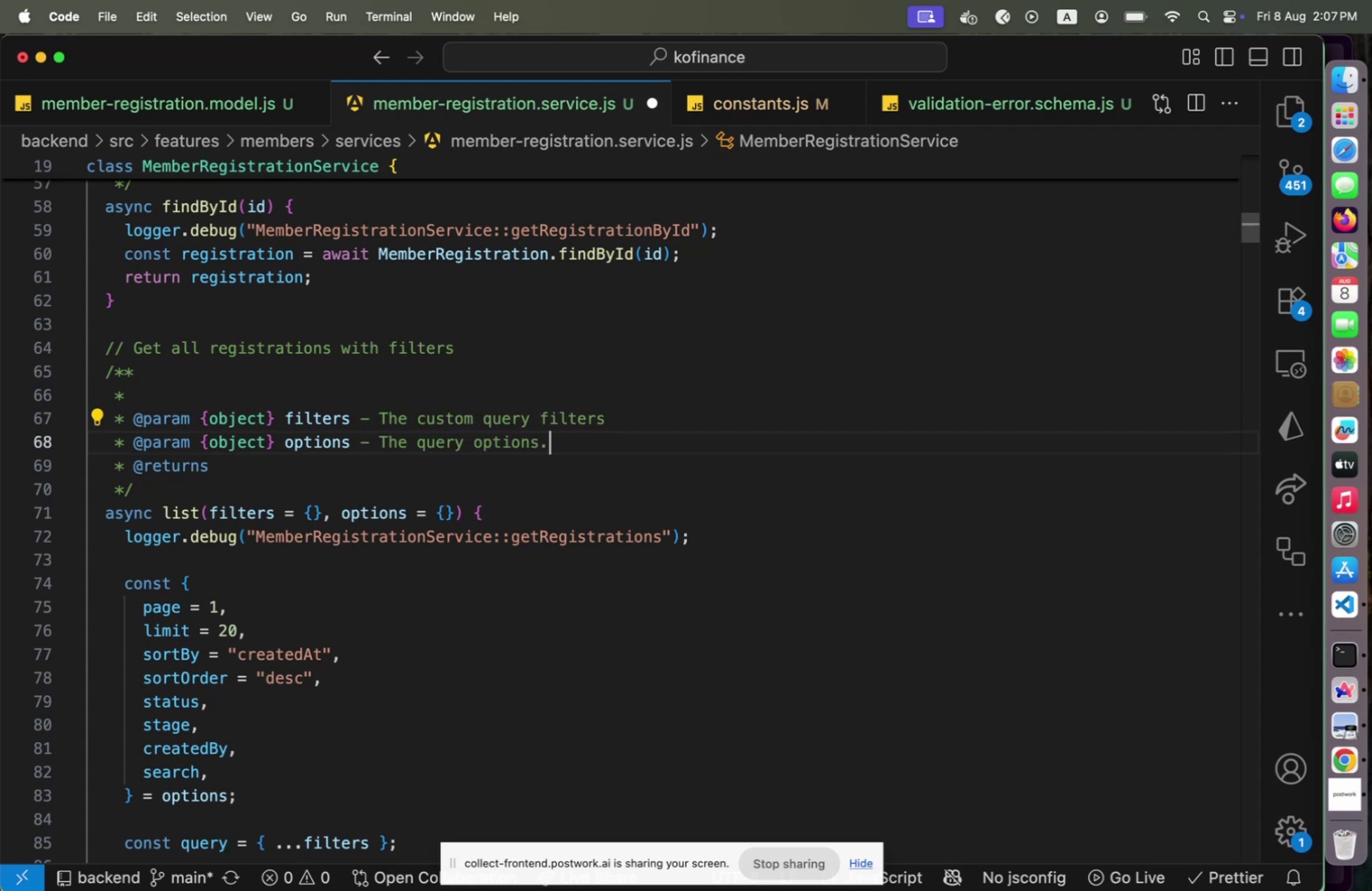 
key(ArrowDown)
 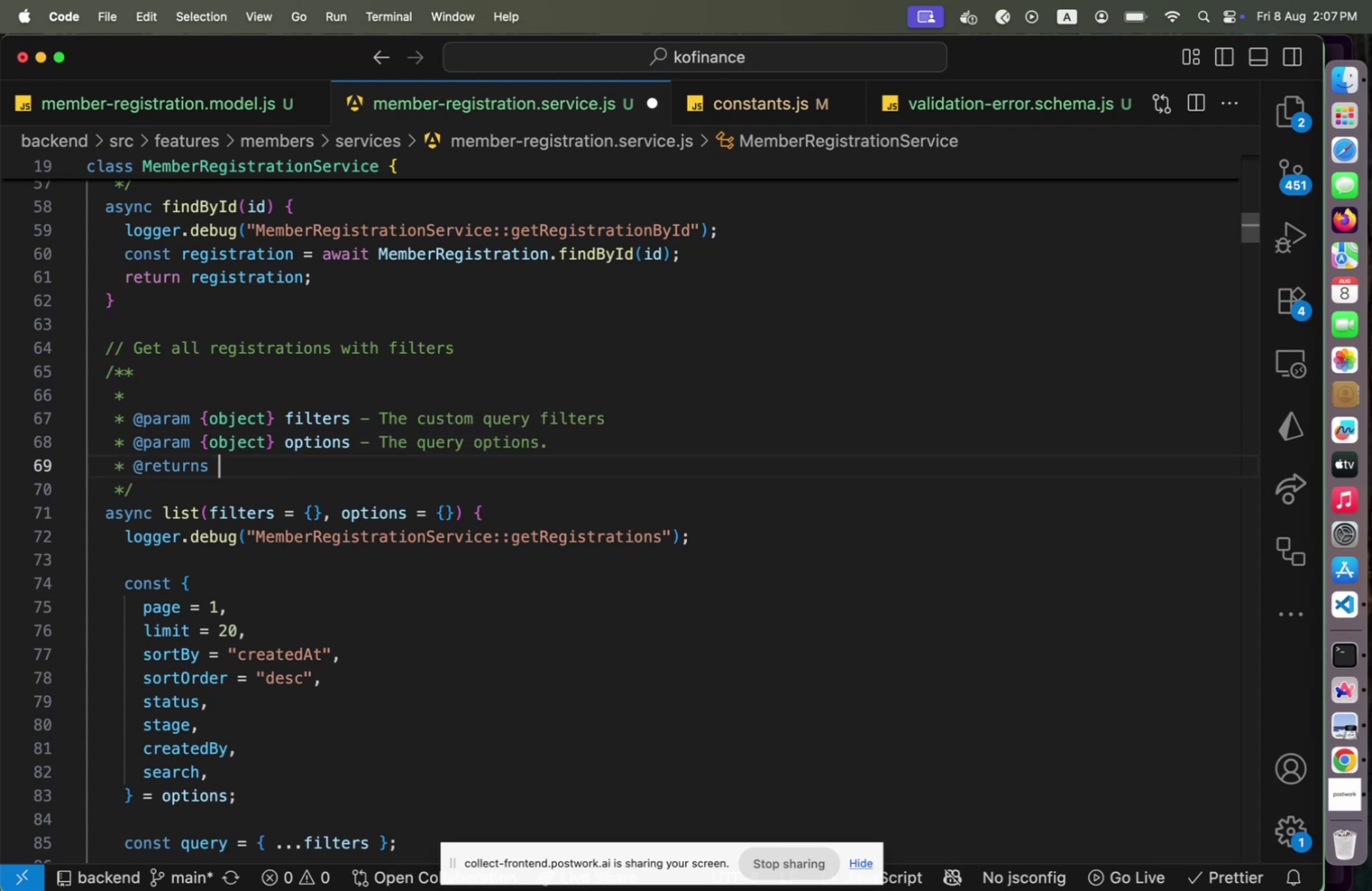 
type({Promise<>)
 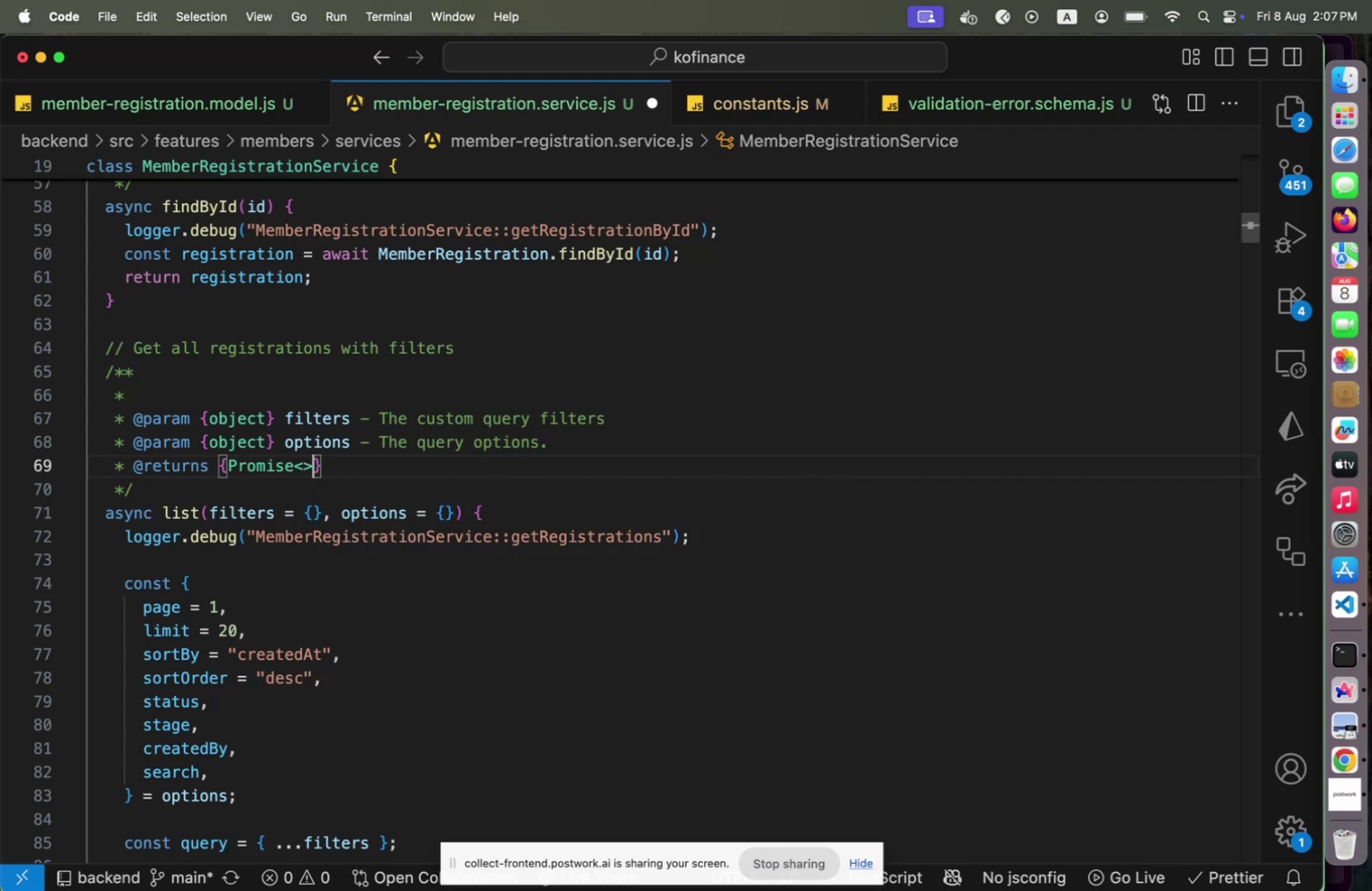 
 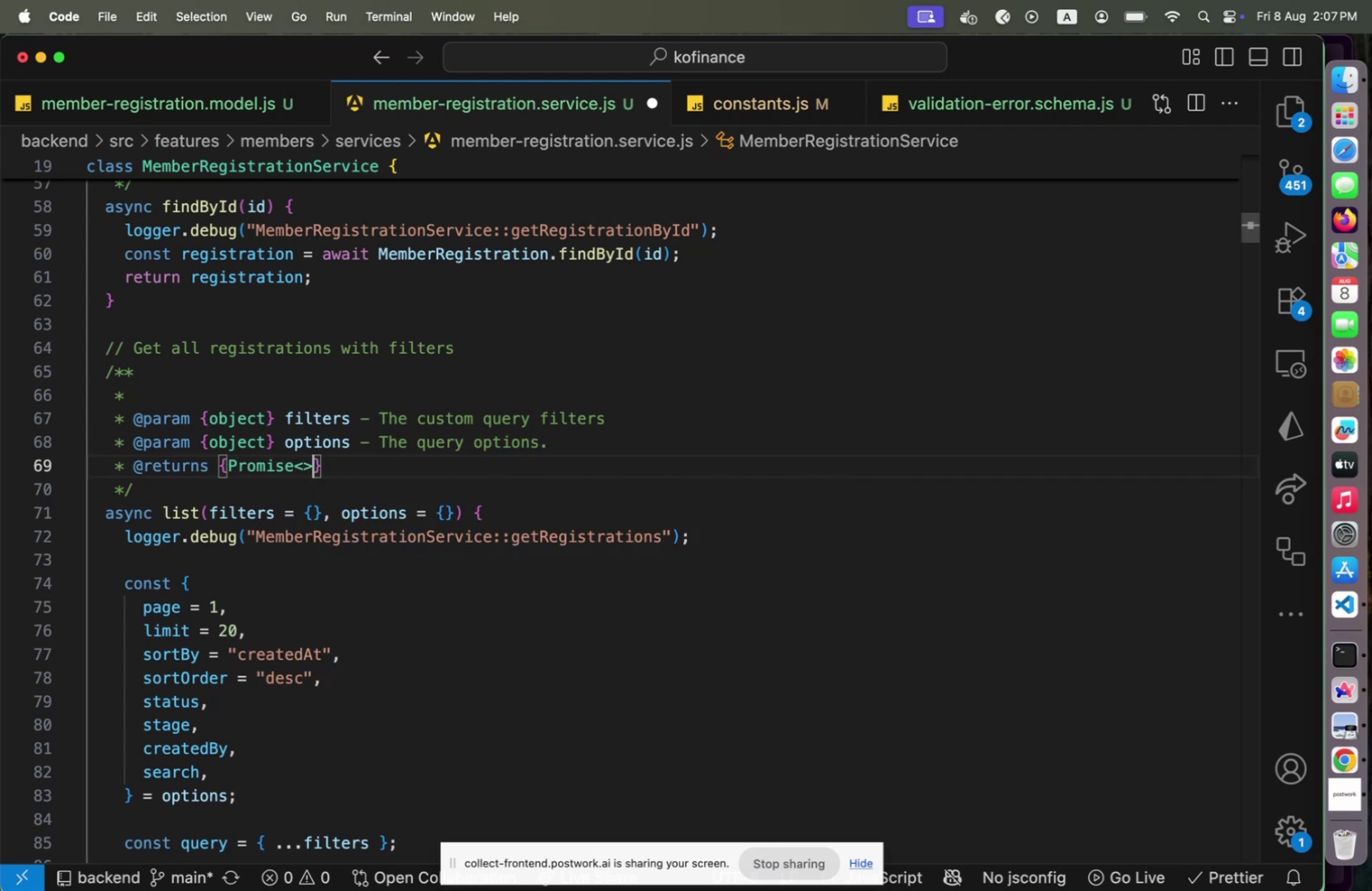 
key(ArrowLeft)
 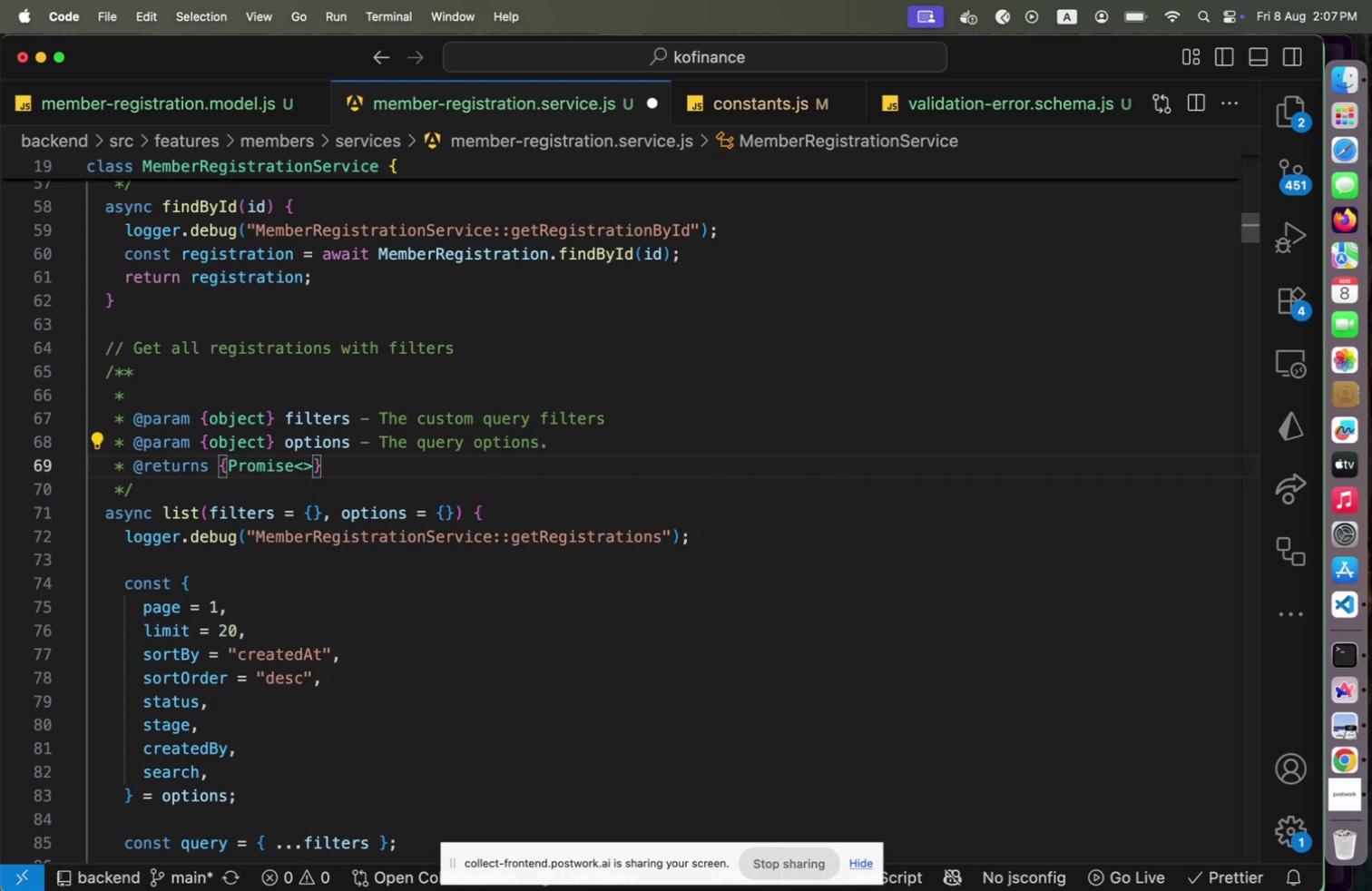 
type(MemberReg)
 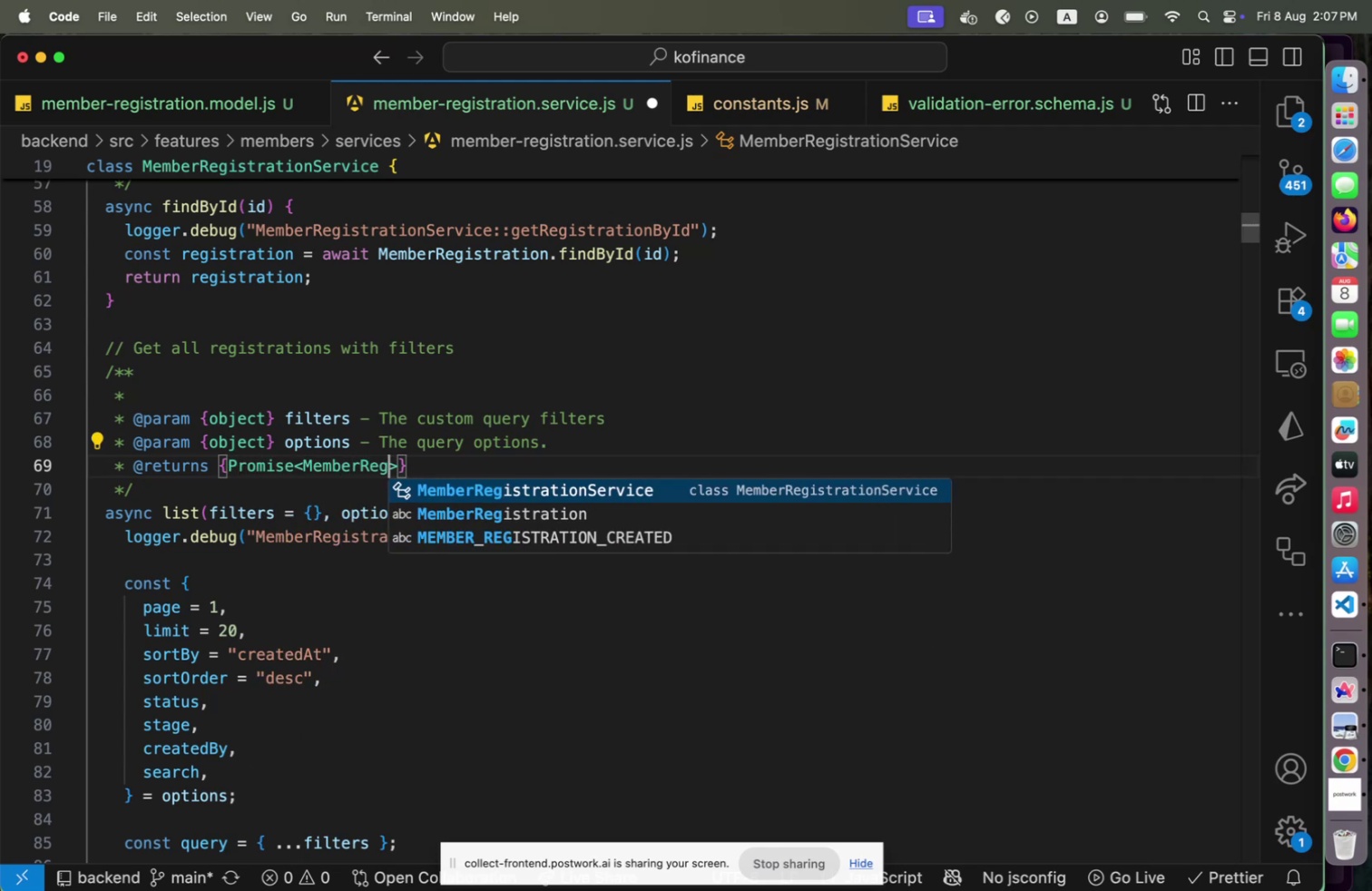 
key(ArrowDown)
 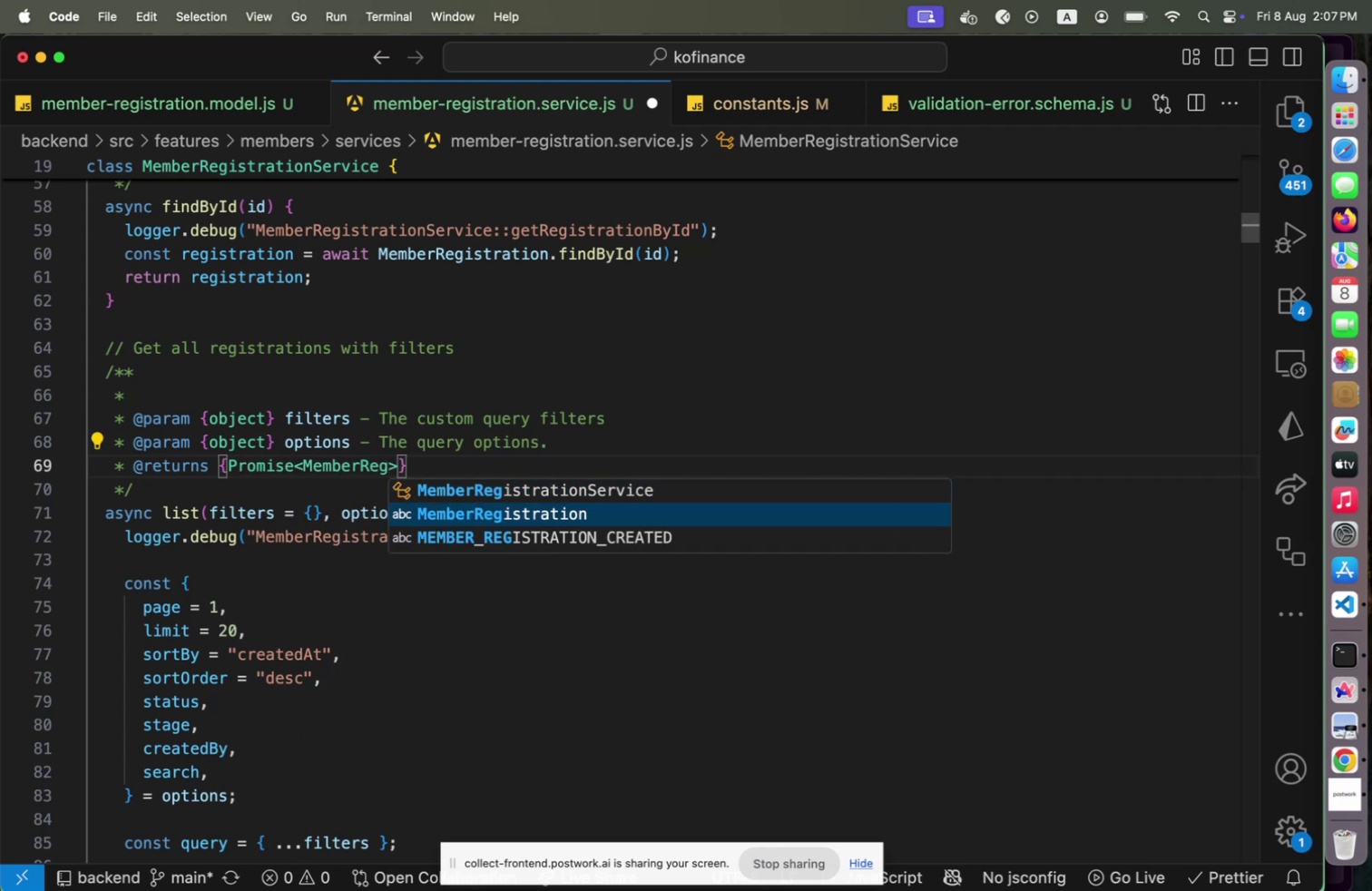 
key(Enter)
 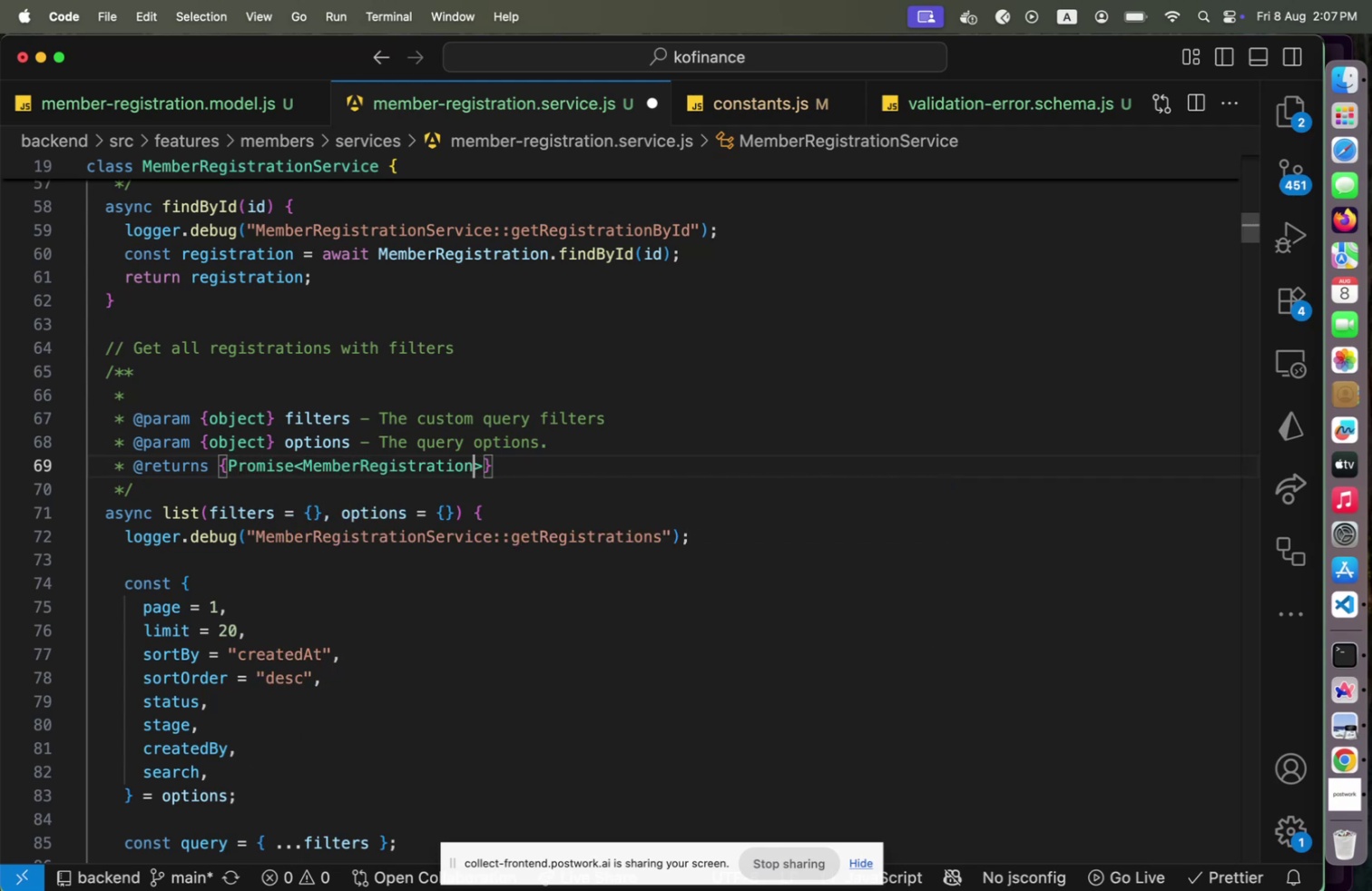 
key(BracketLeft)
 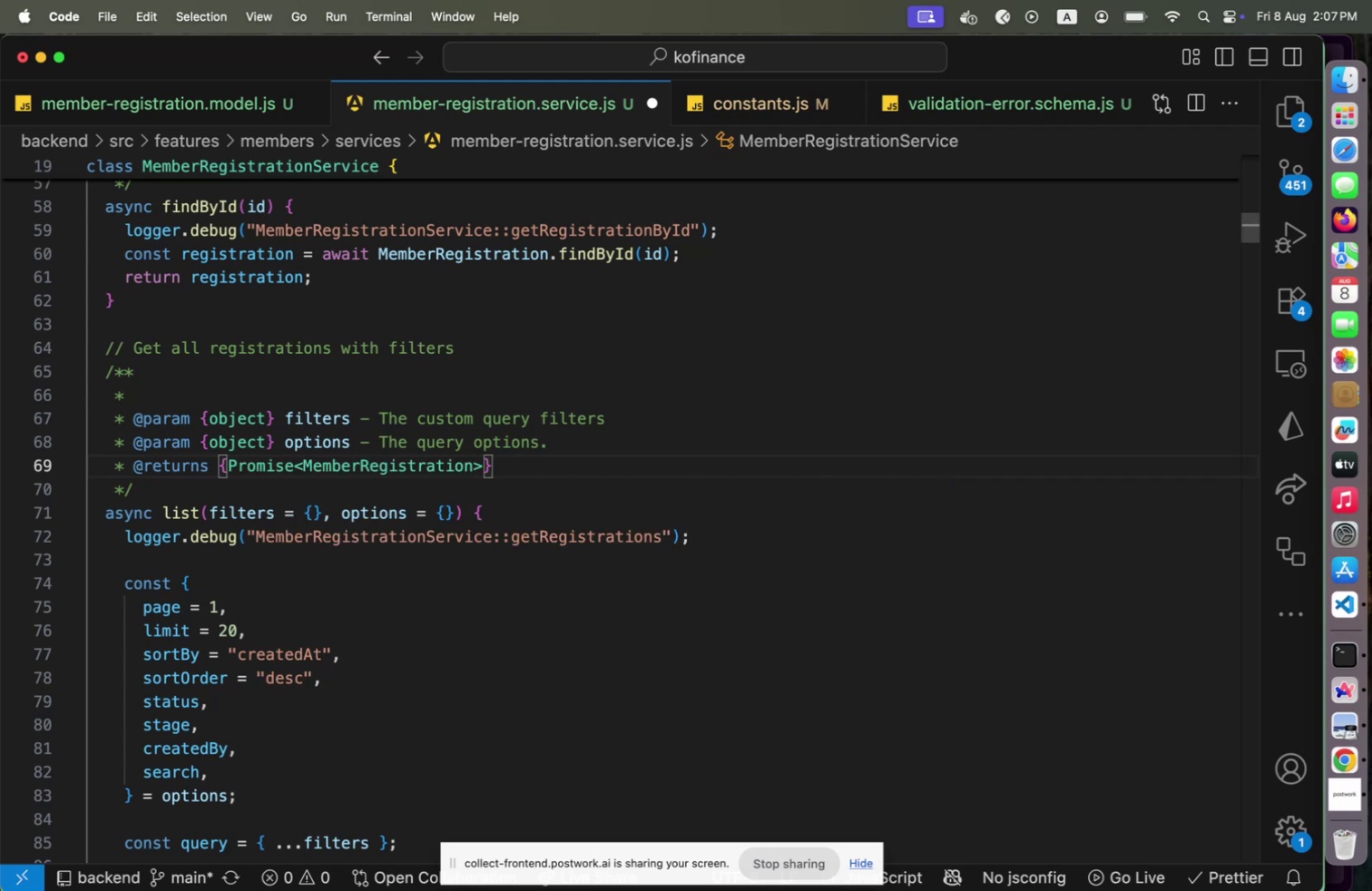 
key(BracketRight)
 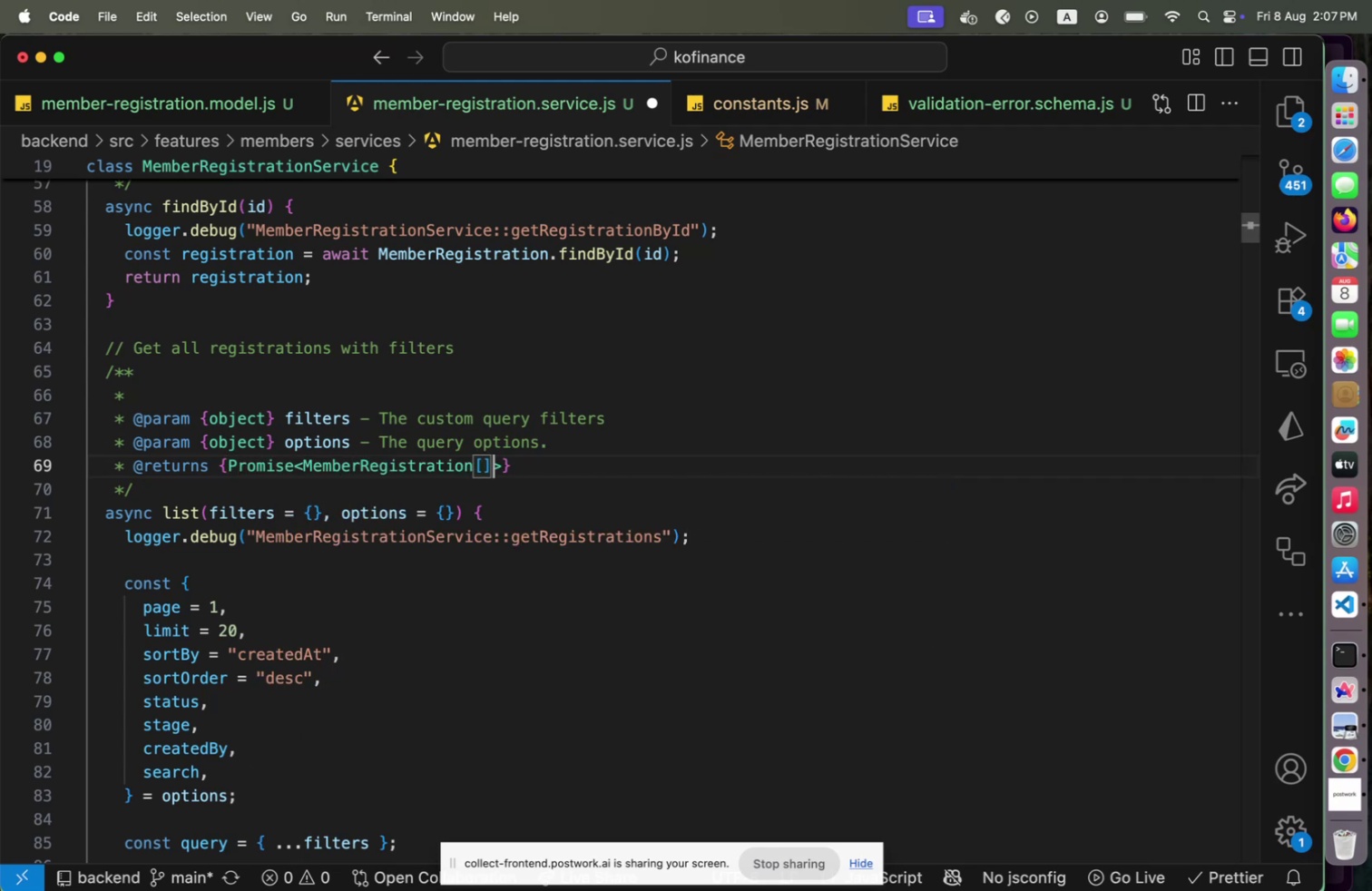 
key(ArrowRight)
 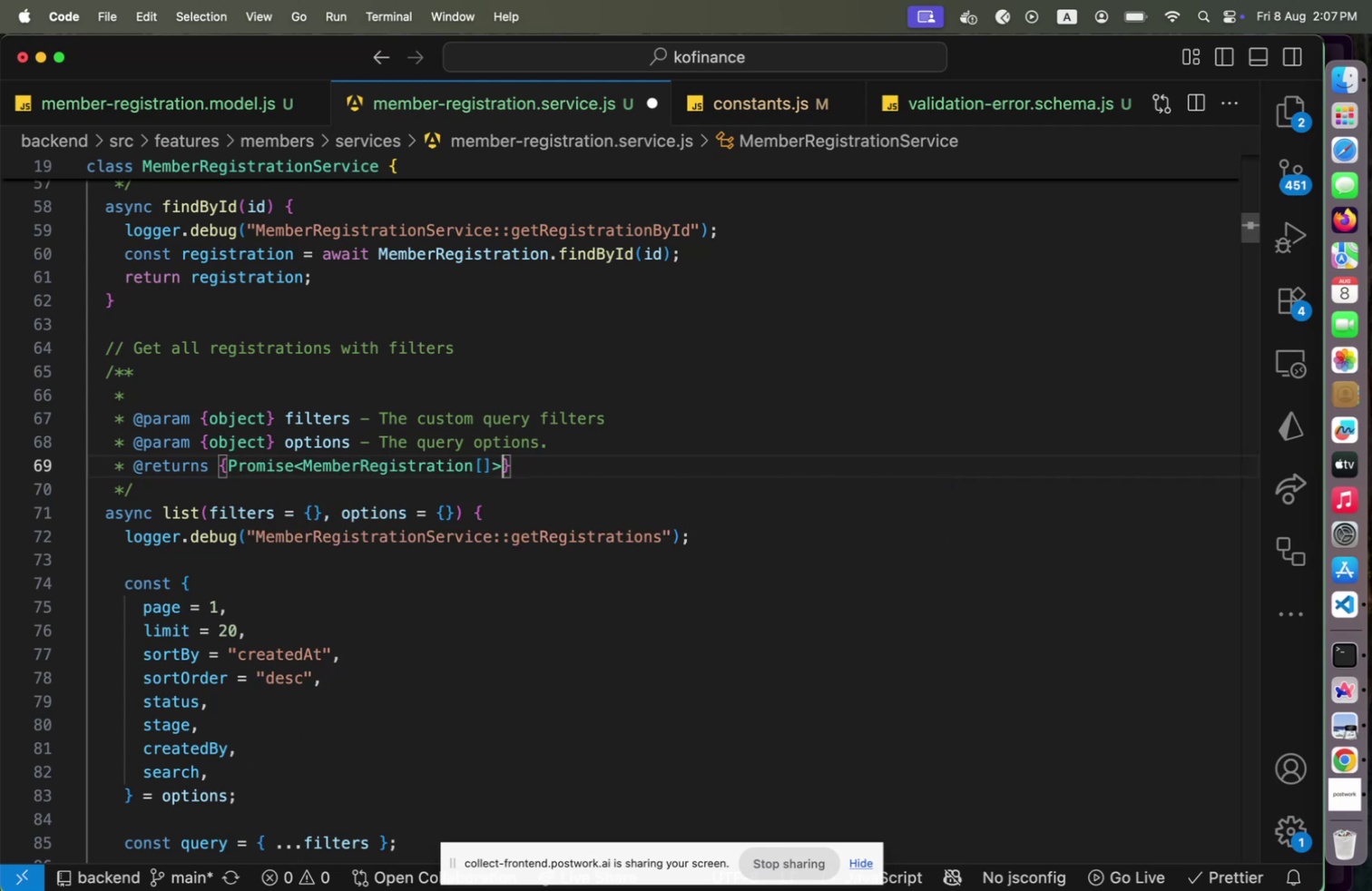 
key(ArrowRight)
 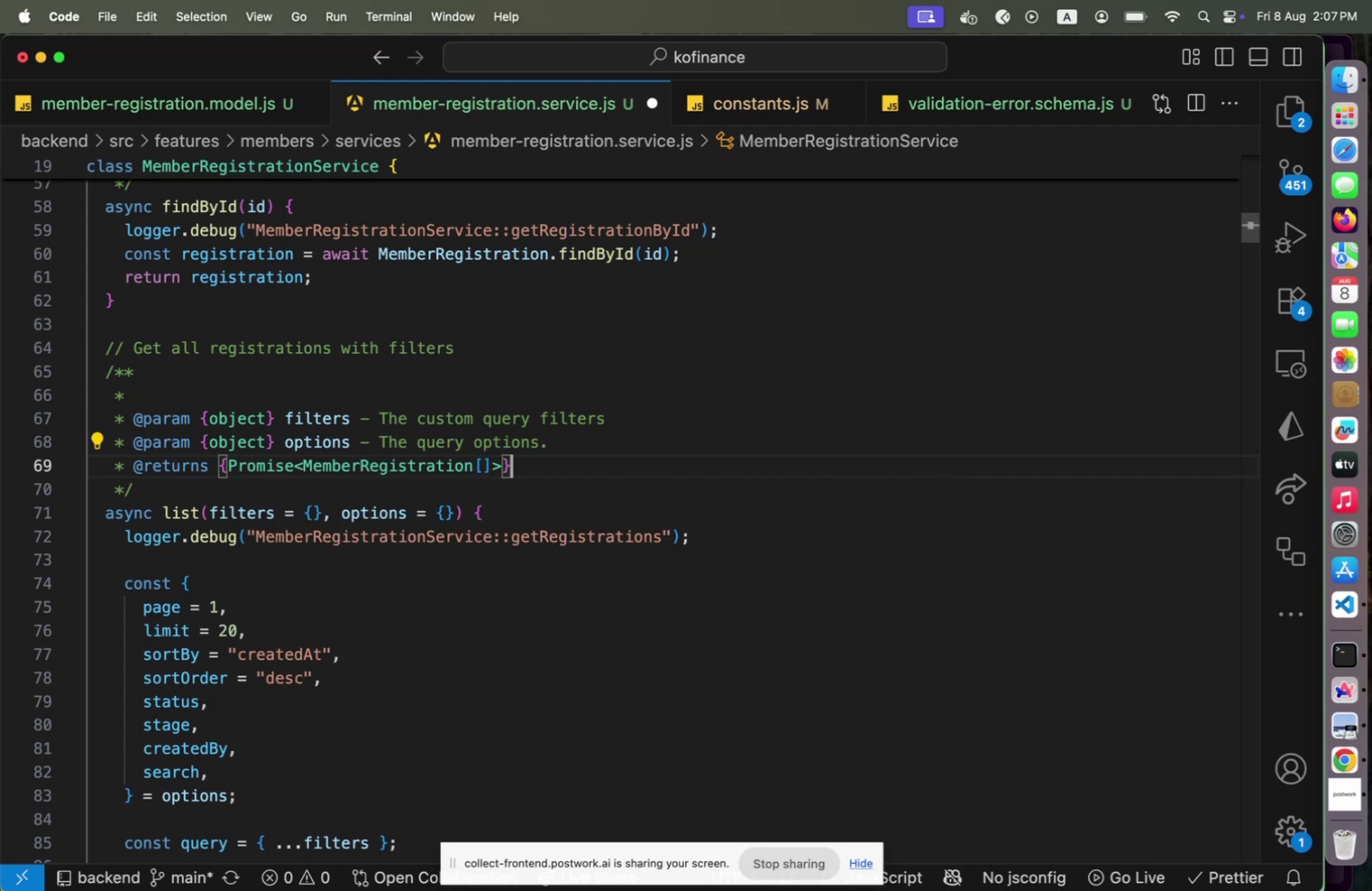 
type( Thr l)
key(Backspace)
key(Backspace)
key(Backspace)
key(Backspace)
key(Backspace)
type(List f)
key(Backspace)
type(of member registration )
 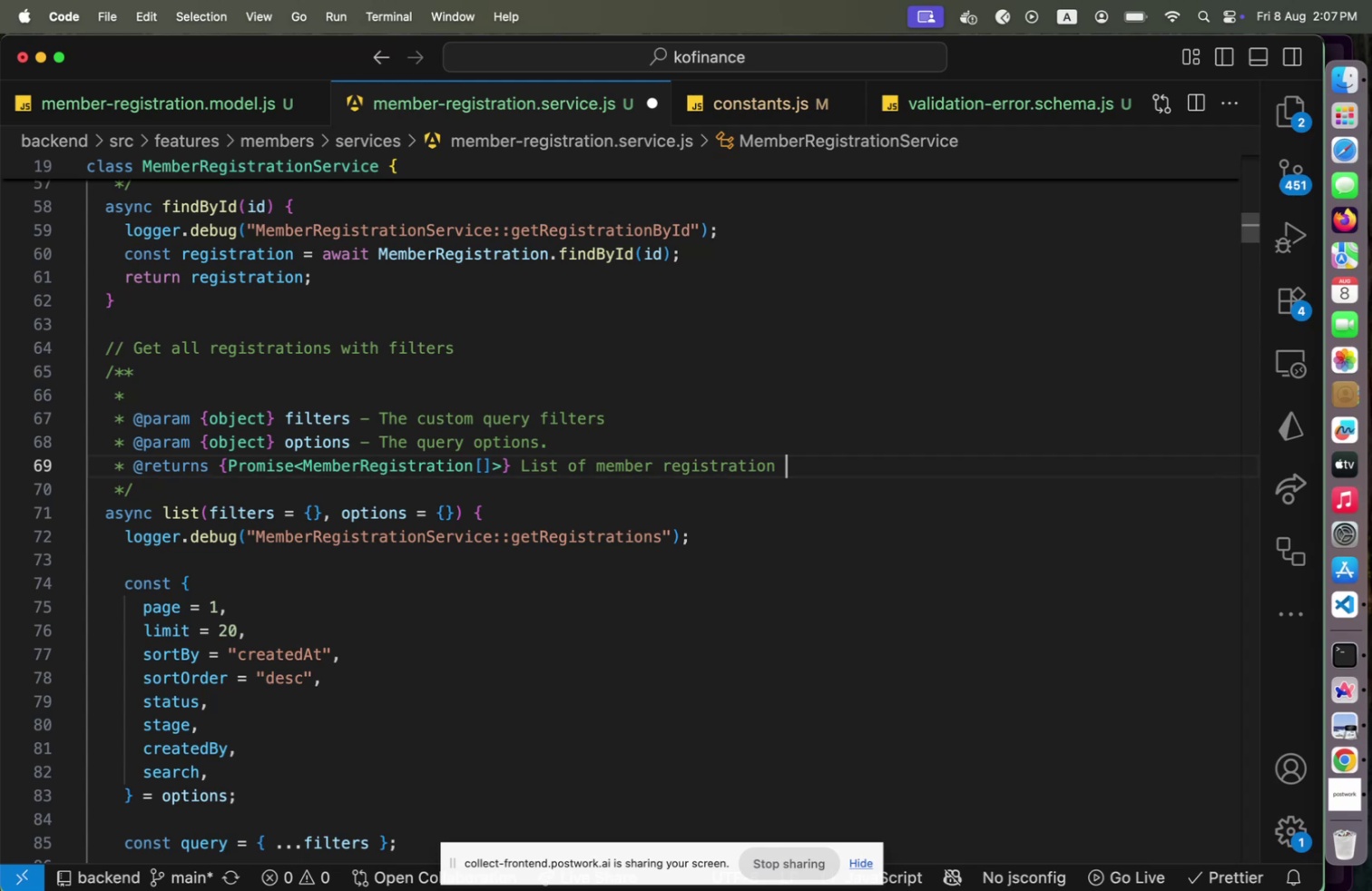 
wait(5.33)
 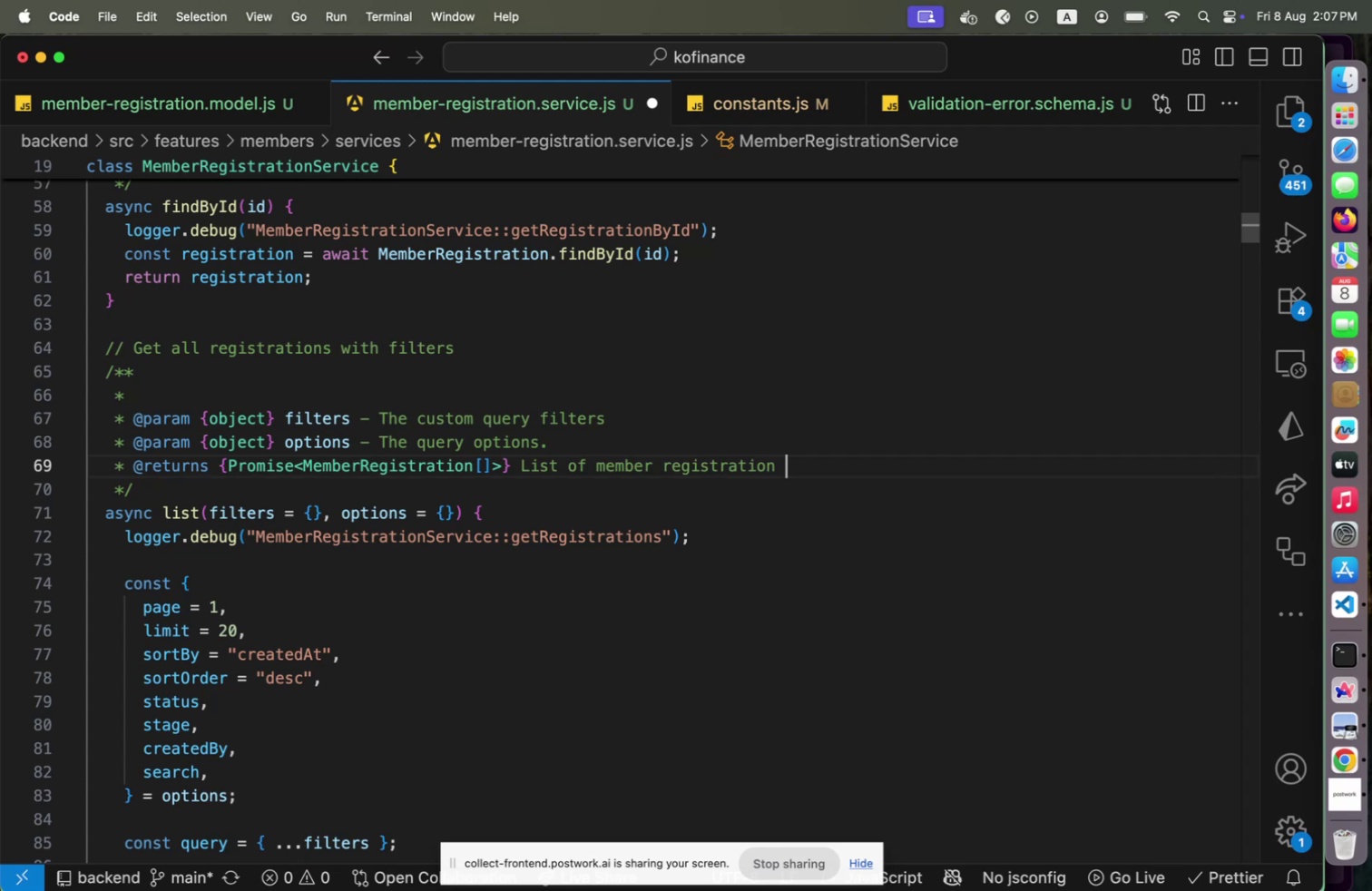 
key(Backspace)
 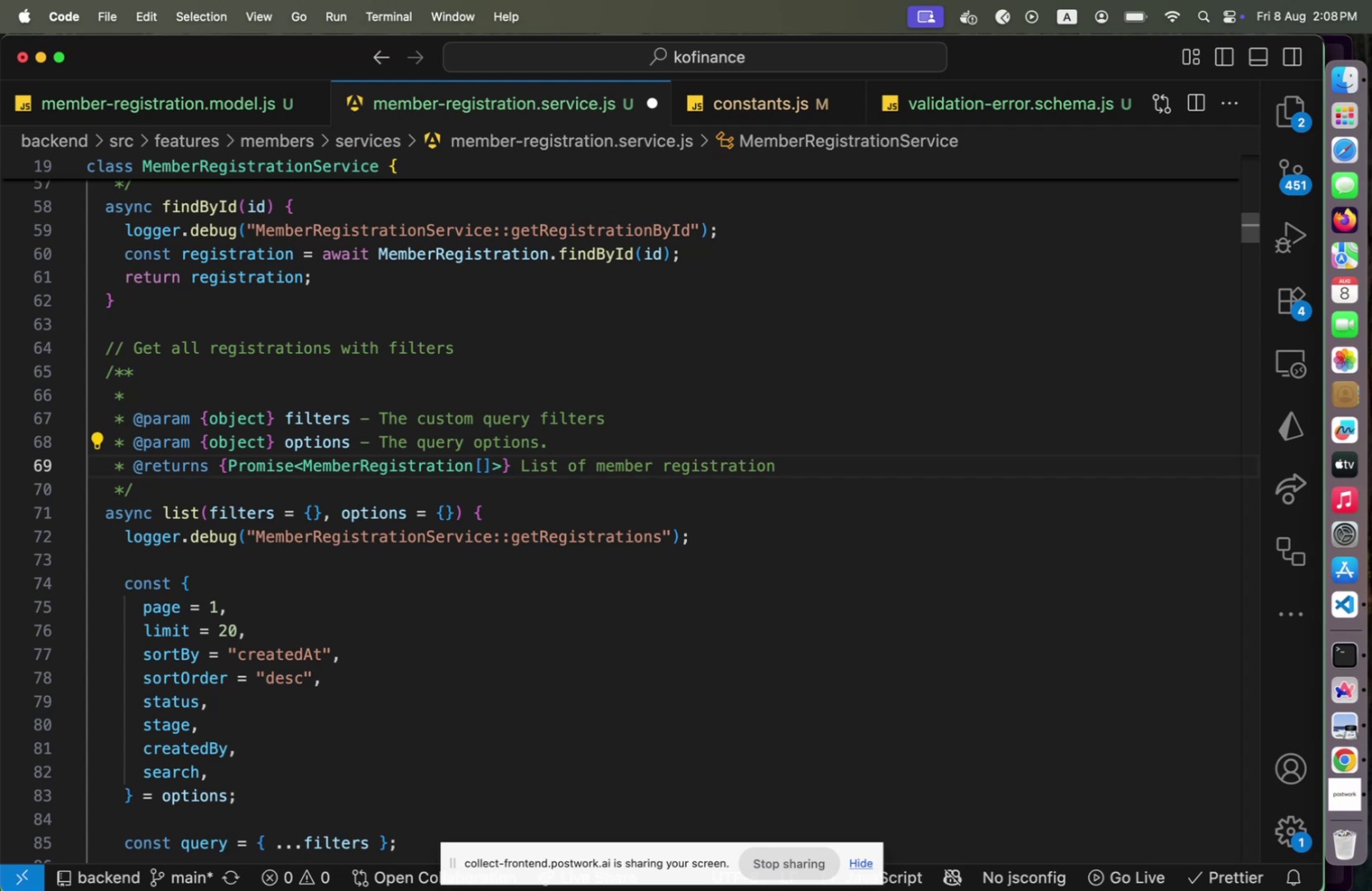 
wait(6.55)
 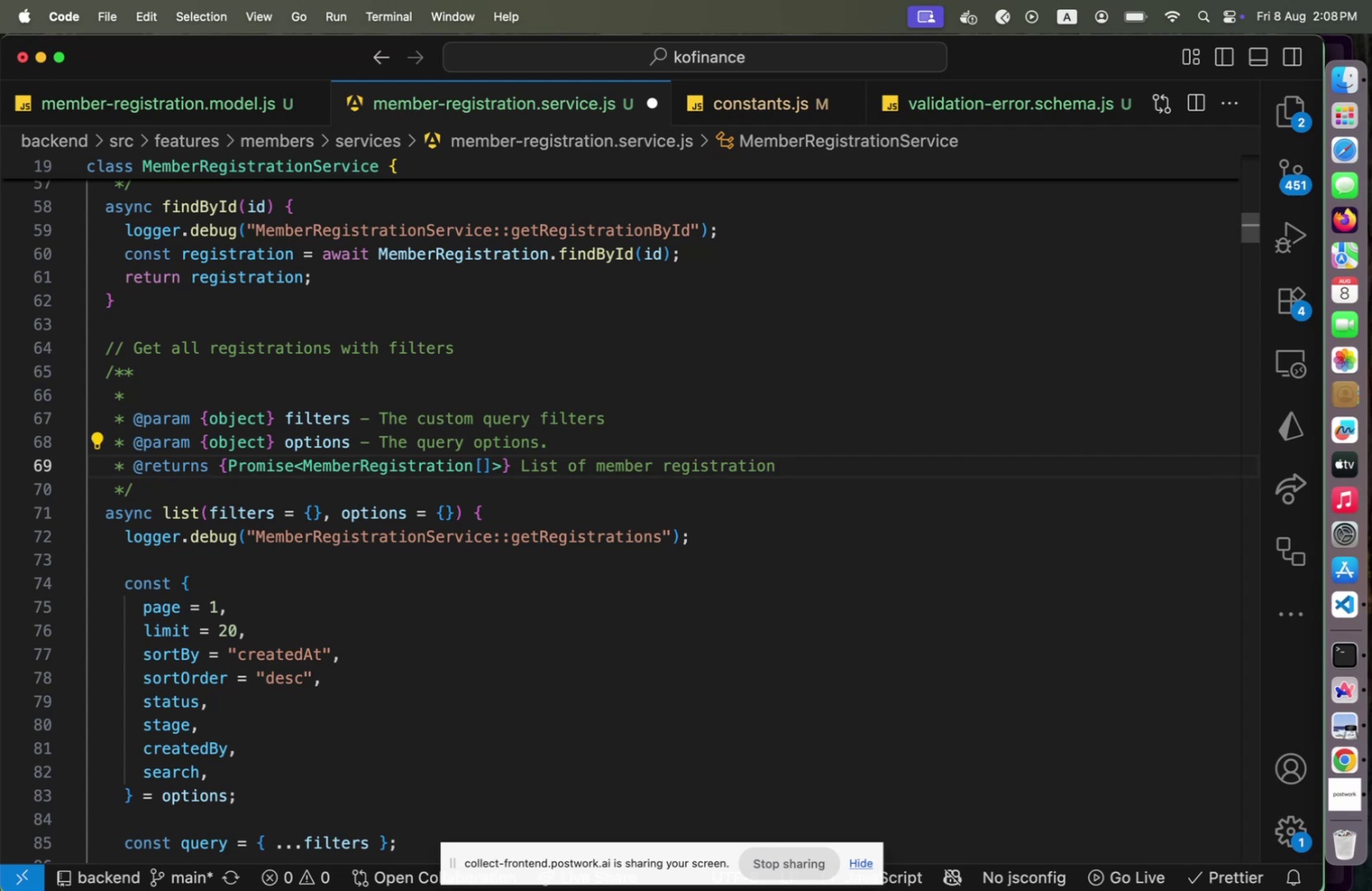 
left_click([514, 541])
 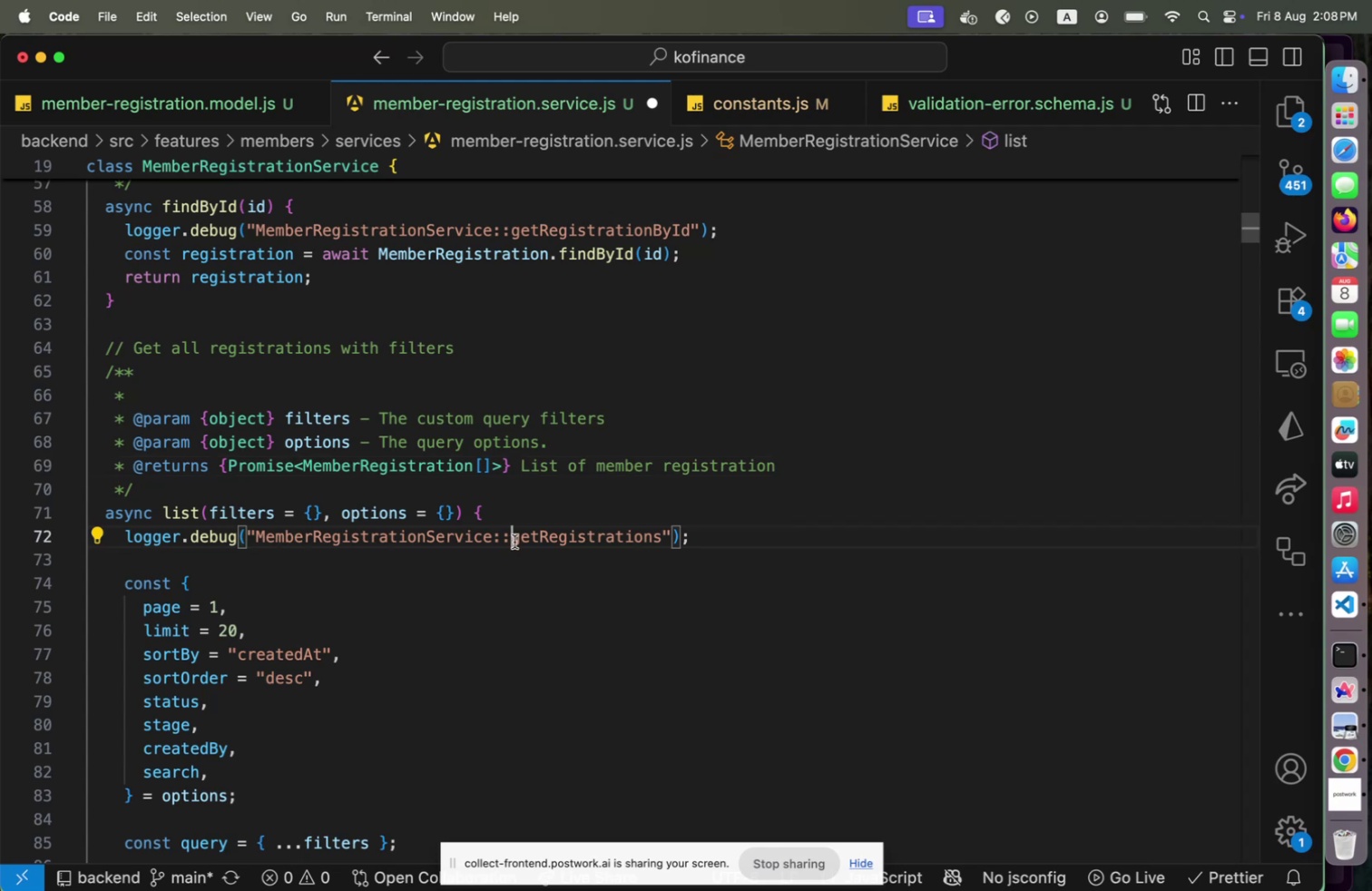 
key(Shift+End)
 